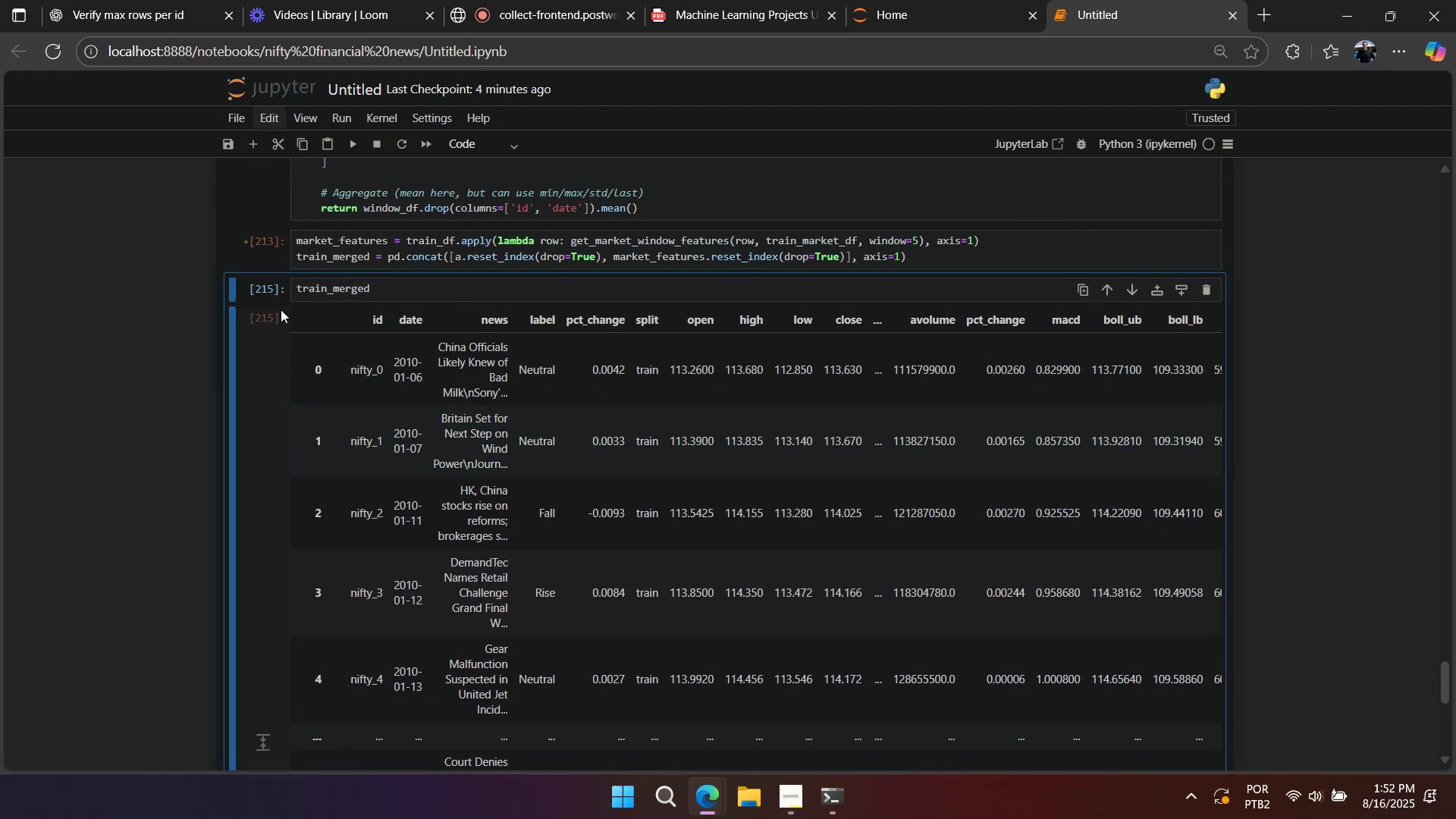 
left_click([280, 285])
 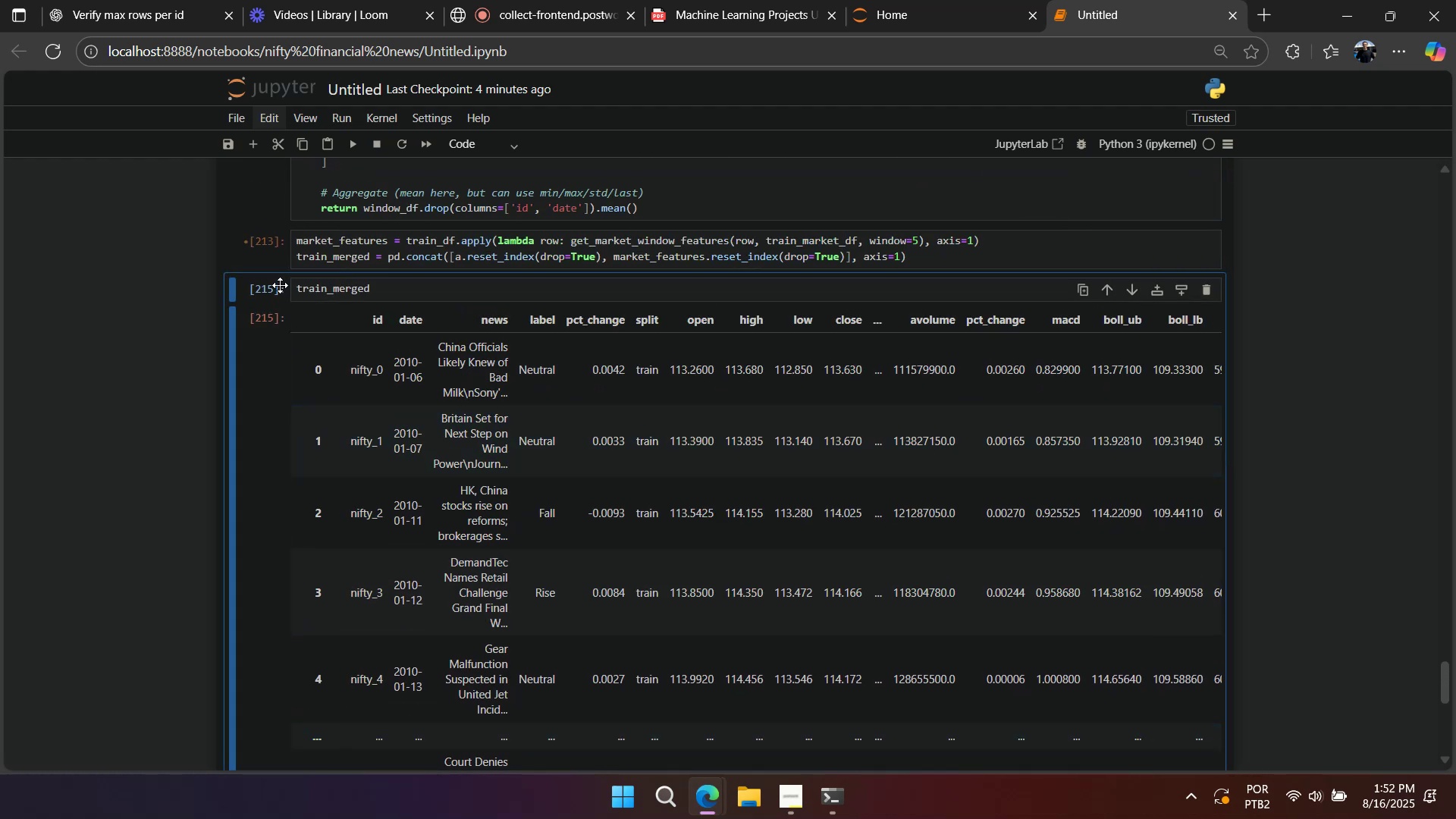 
key(A)
 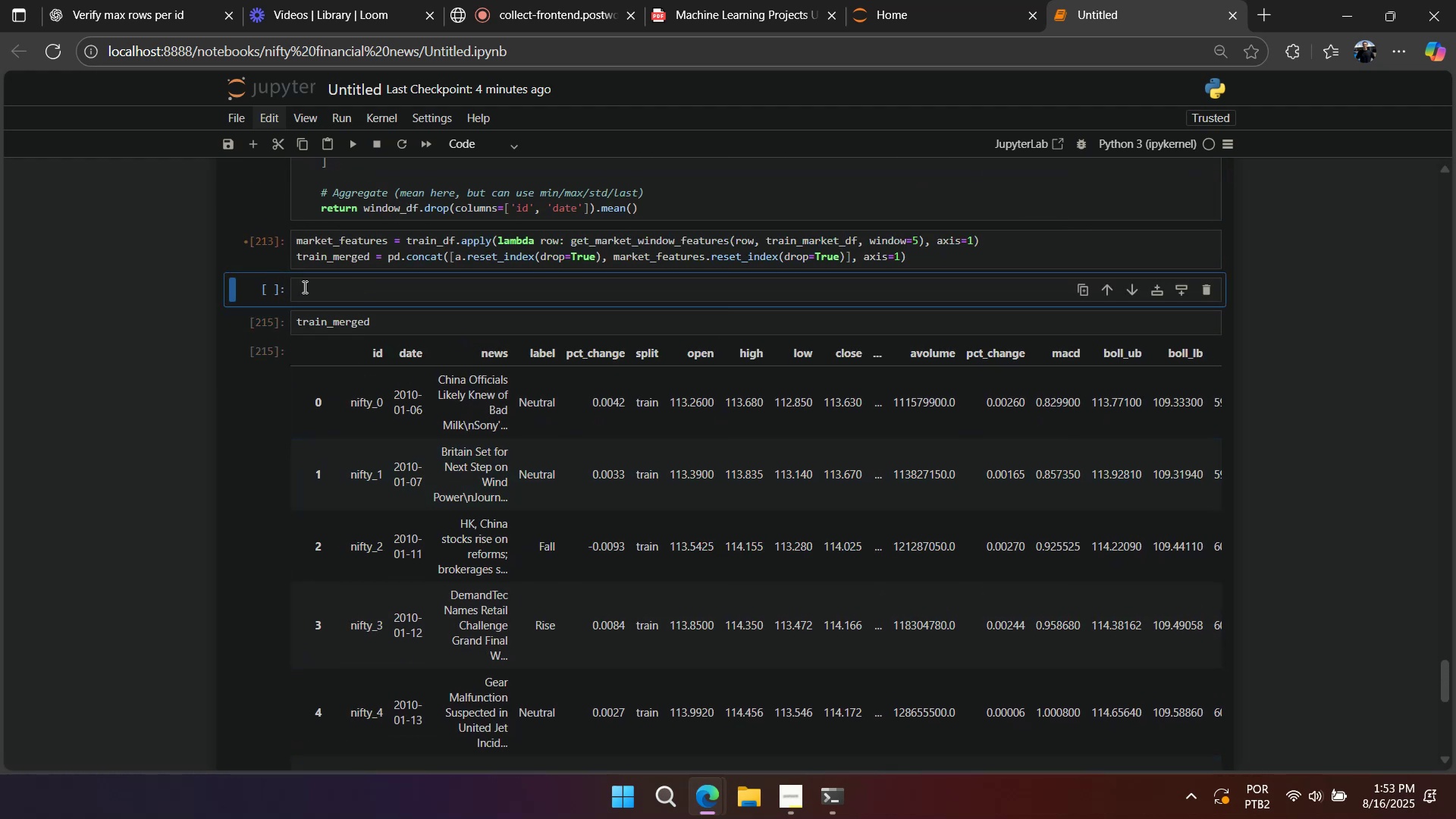 
scroll: coordinate [354, 314], scroll_direction: up, amount: 2.0
 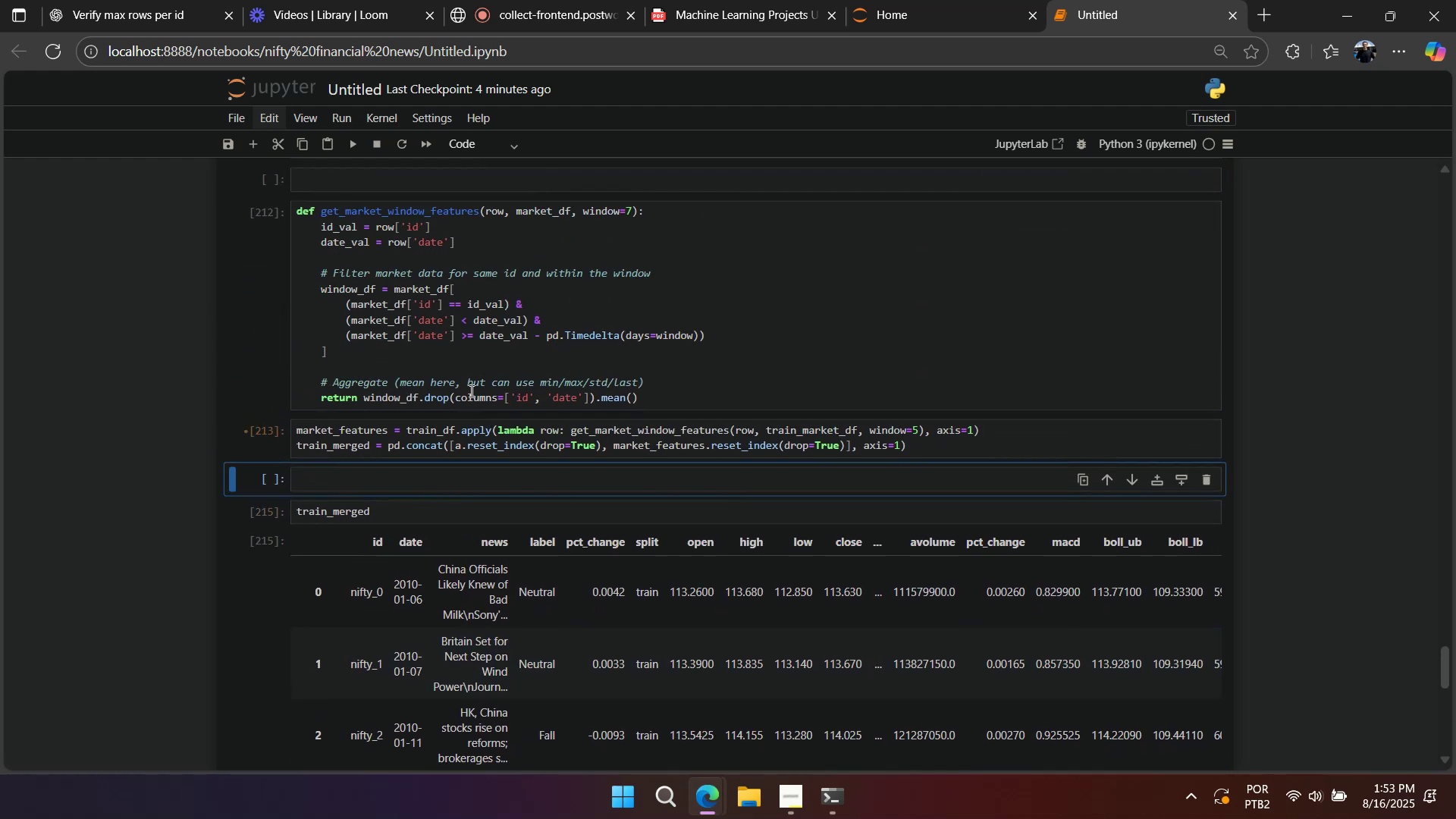 
key(Control+A)
 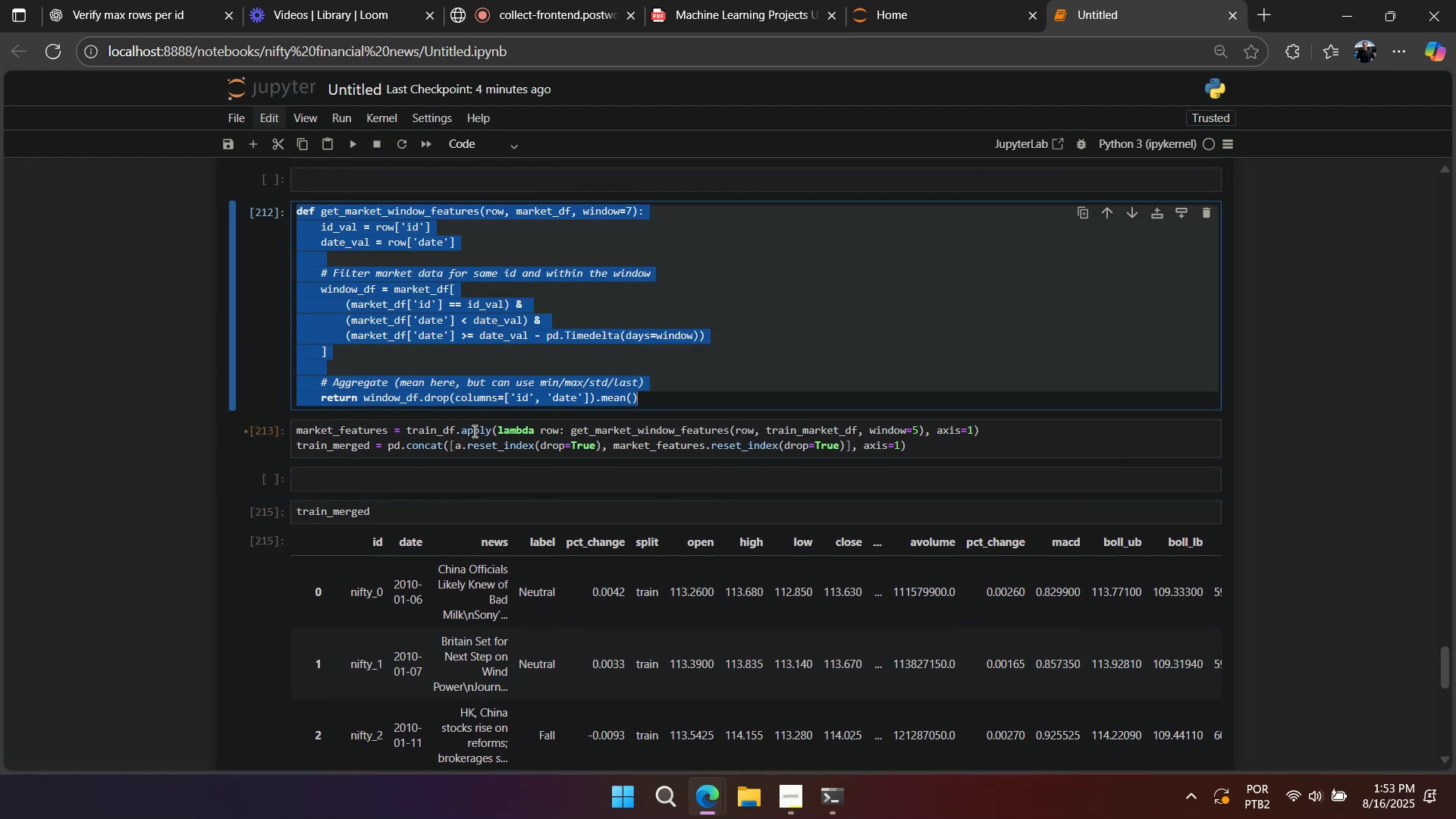 
key(Control+C)
 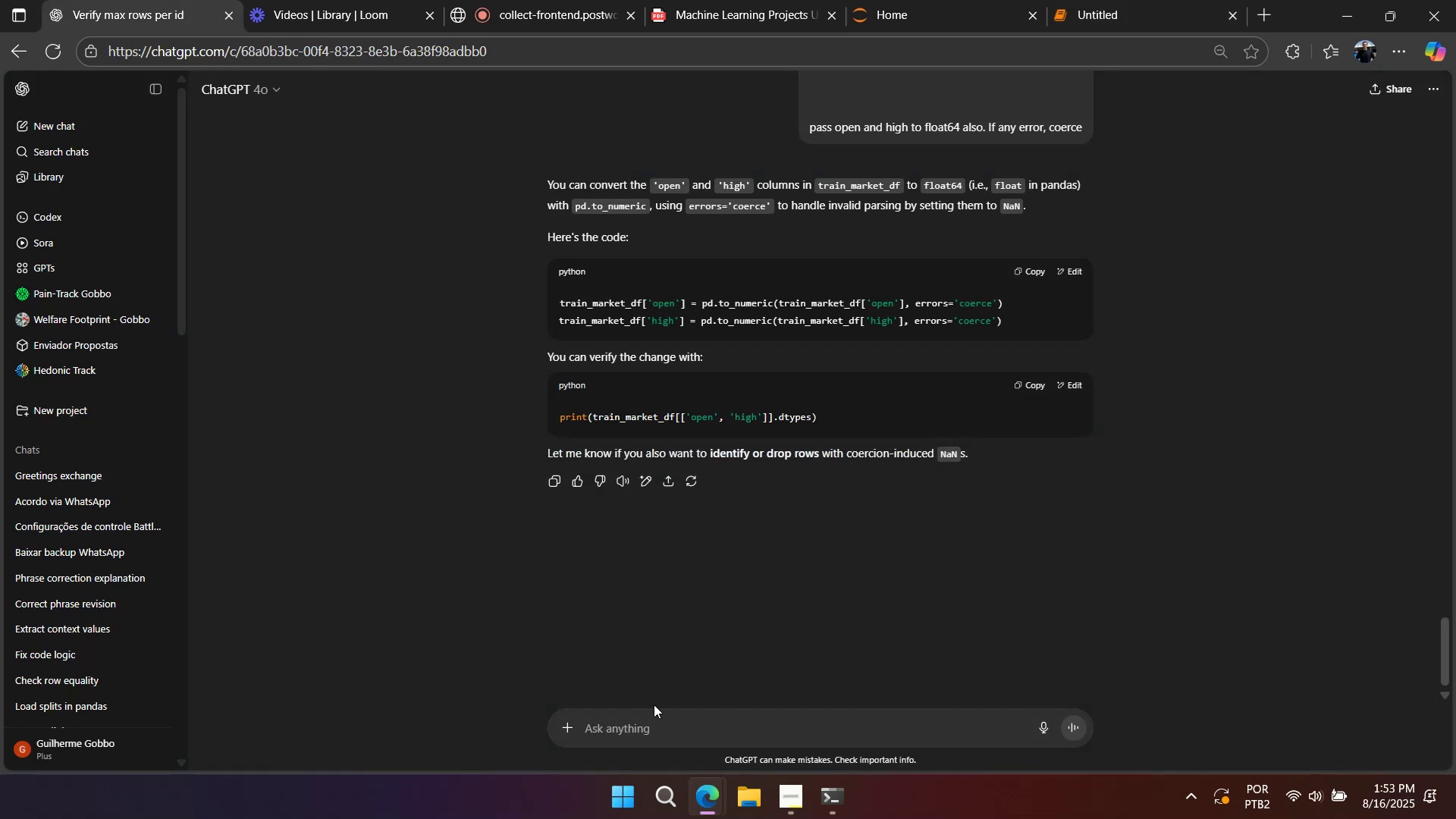 
key(Control+ControlLeft)
 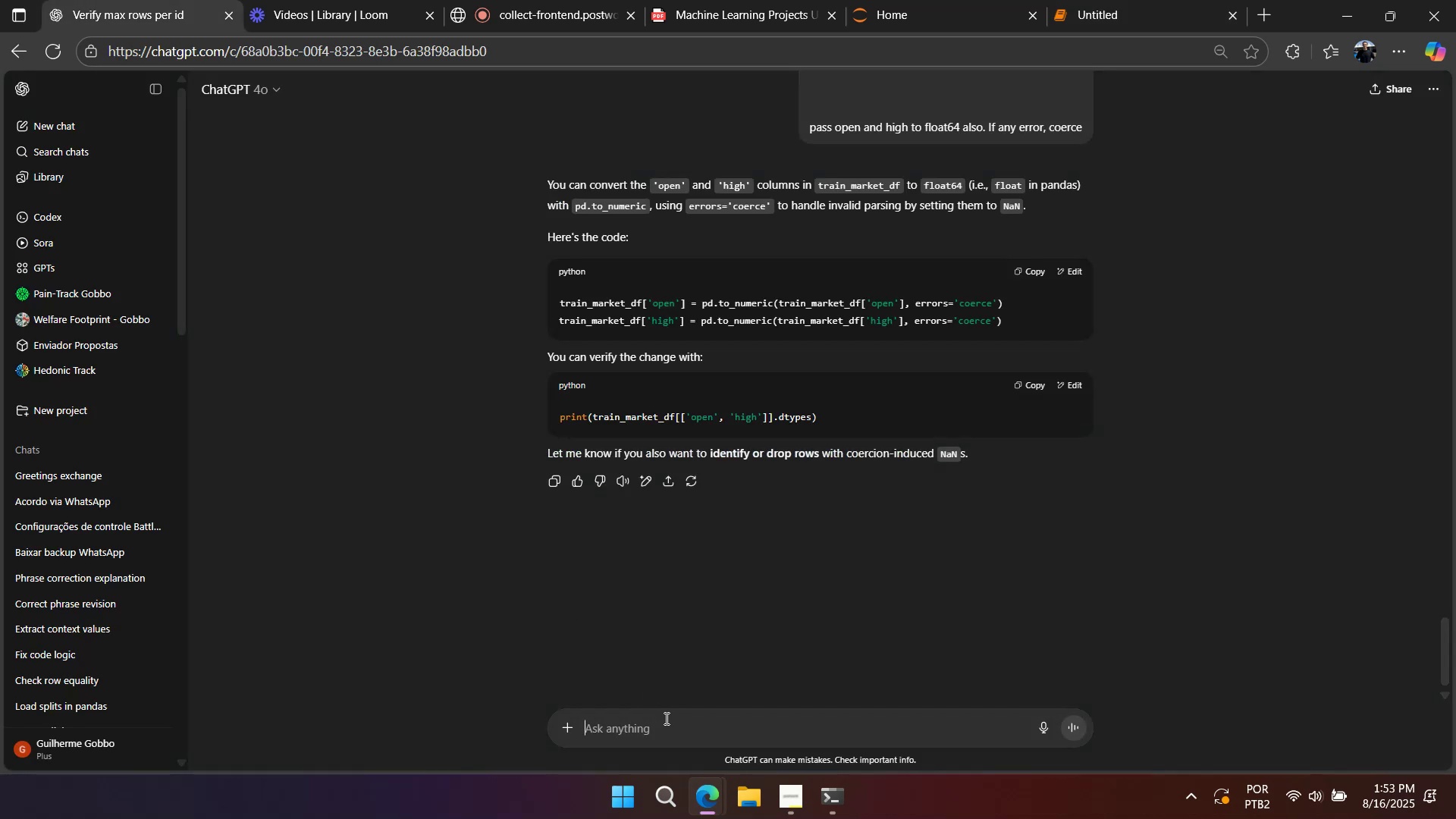 
key(Control+V)
 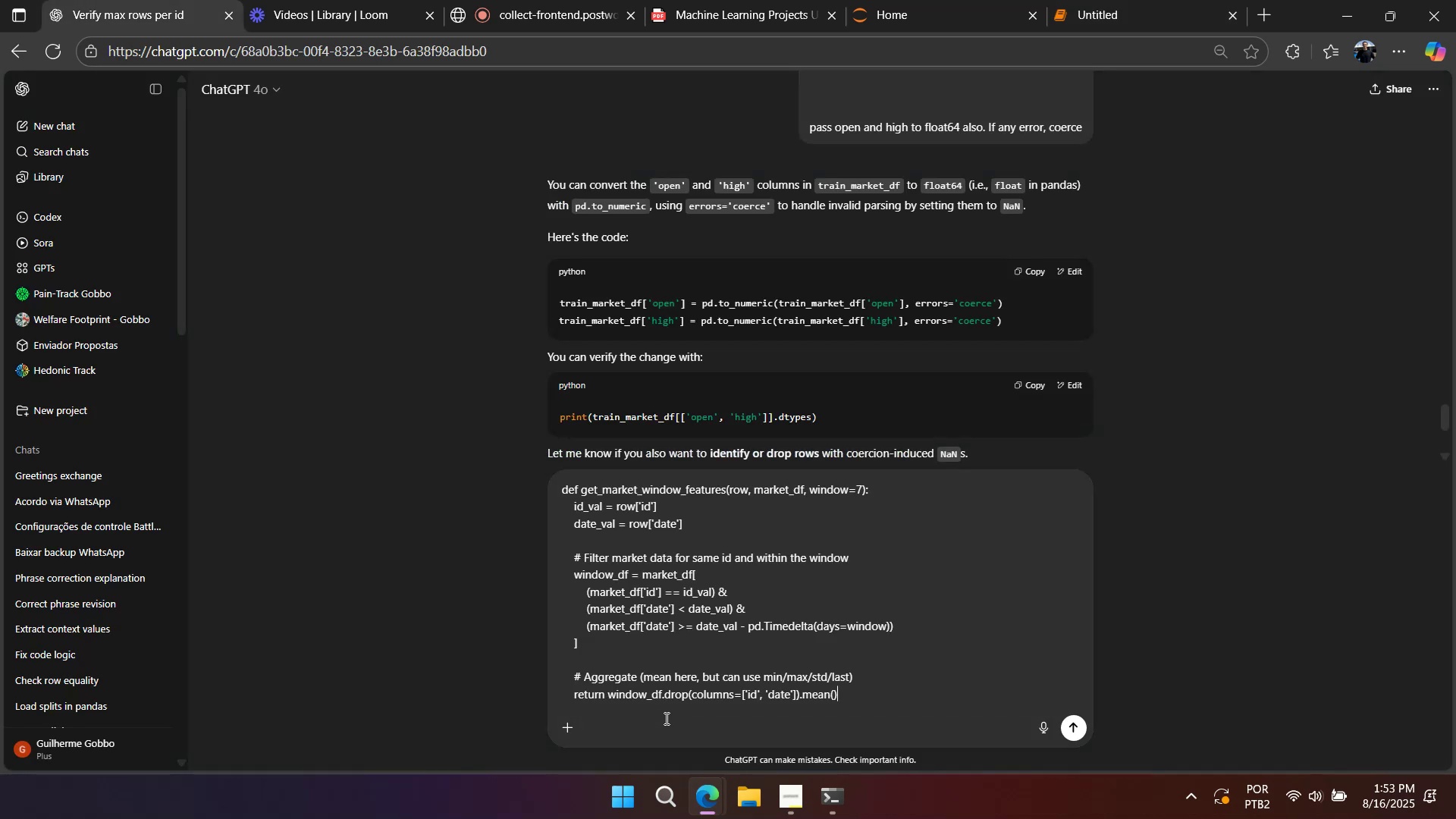 
key(Shift+Enter)
 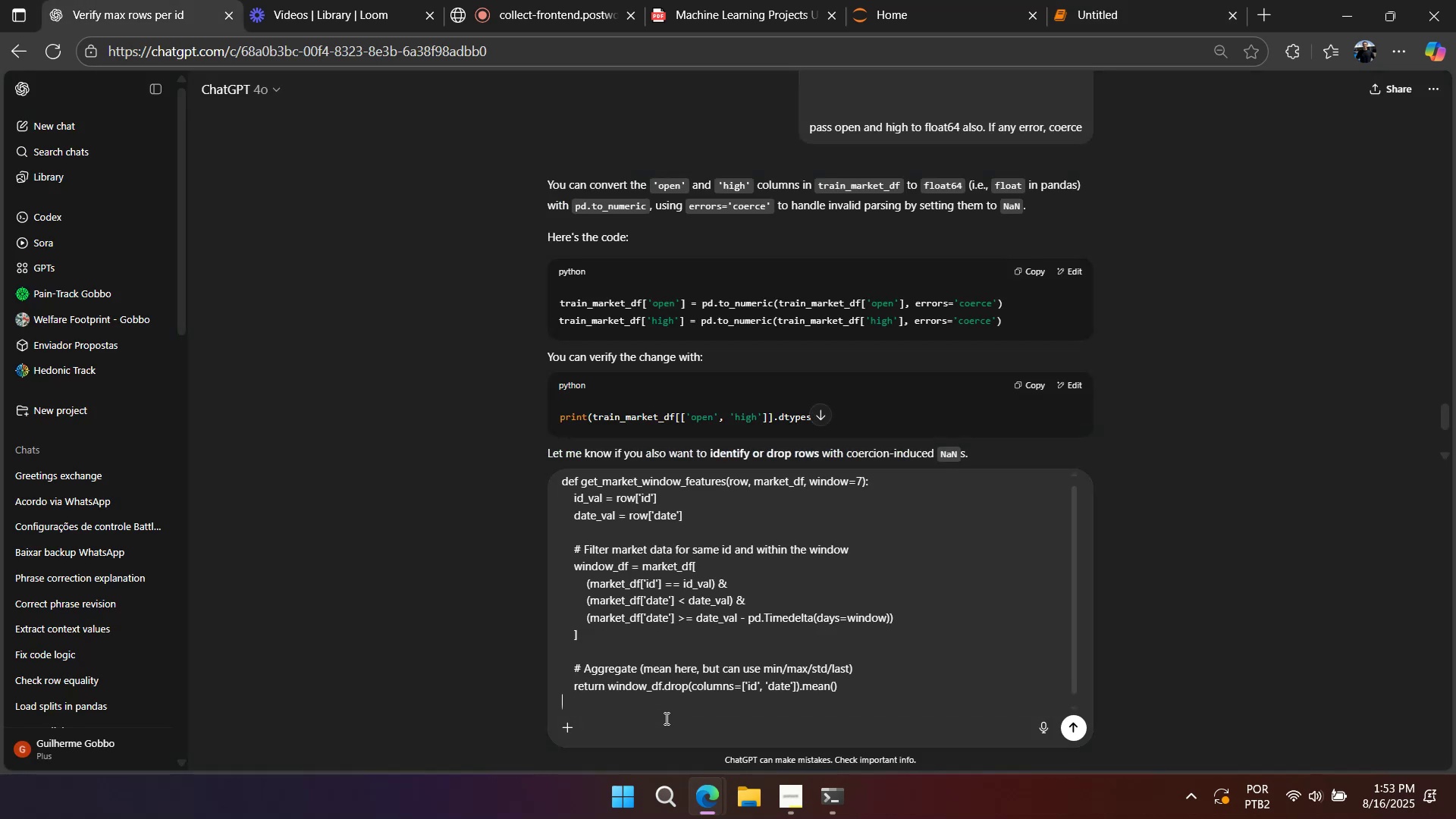 
key(Shift+Enter)
 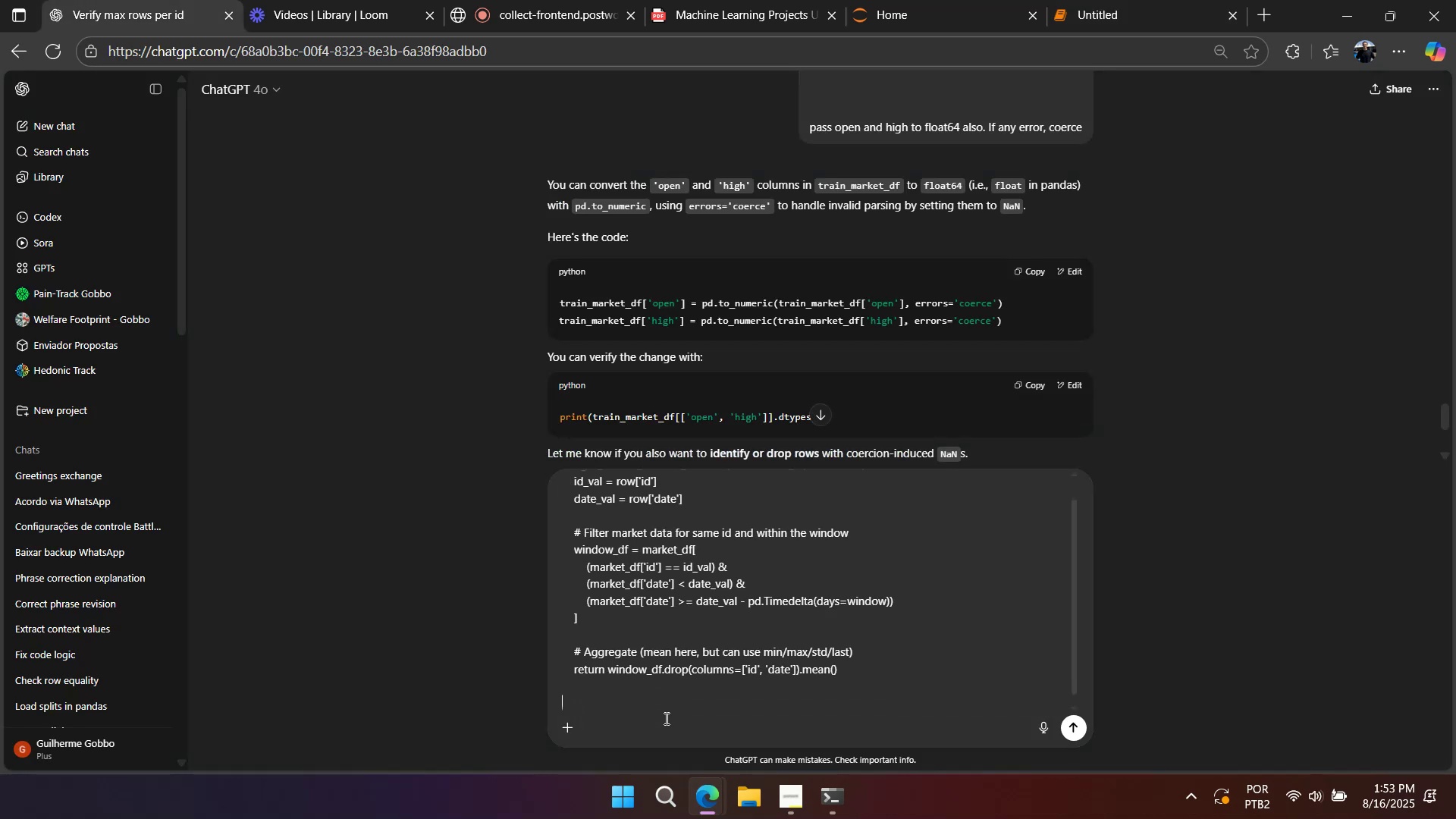 
key(Shift+Enter)
 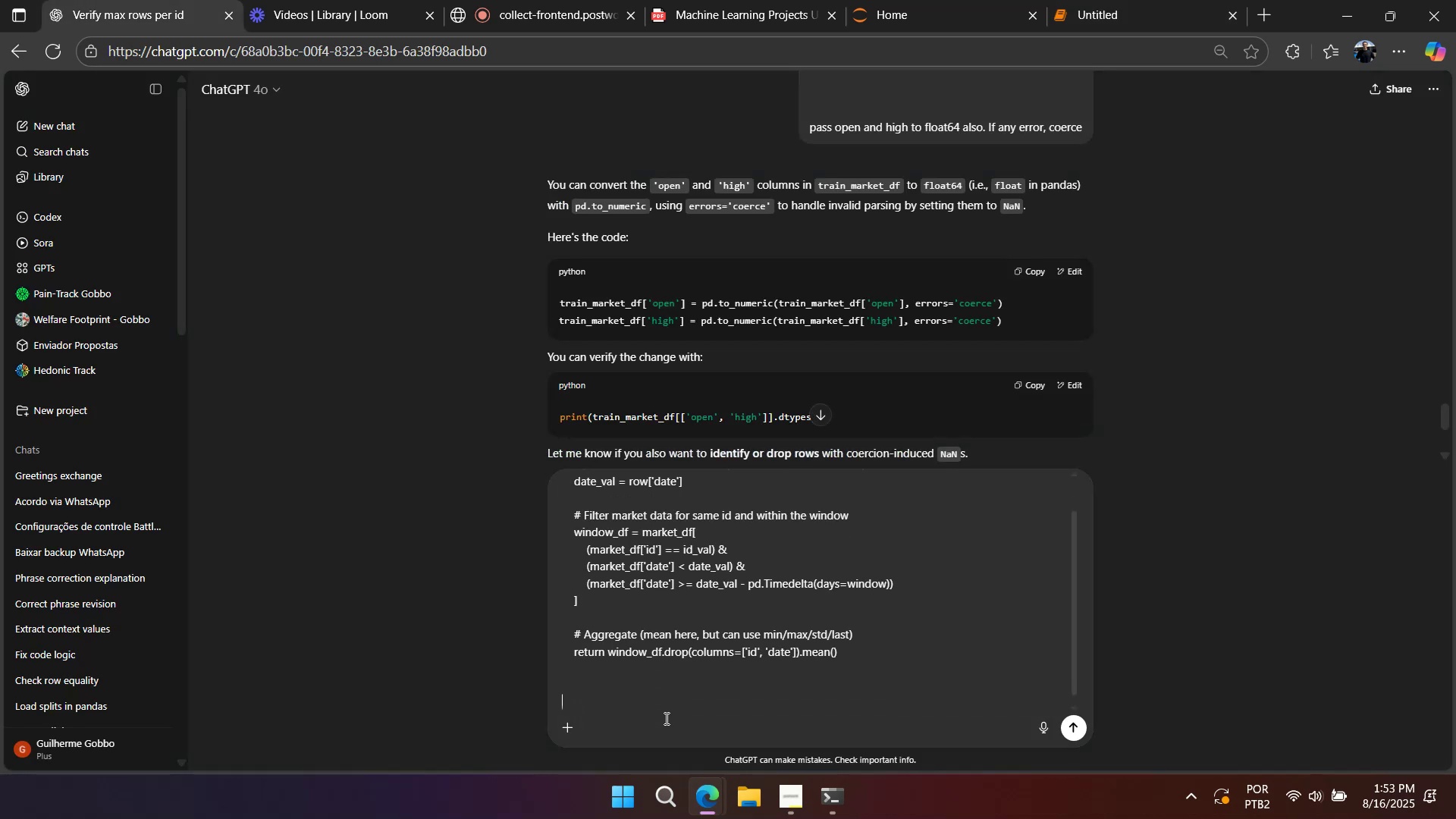 
key(Shift+Enter)
 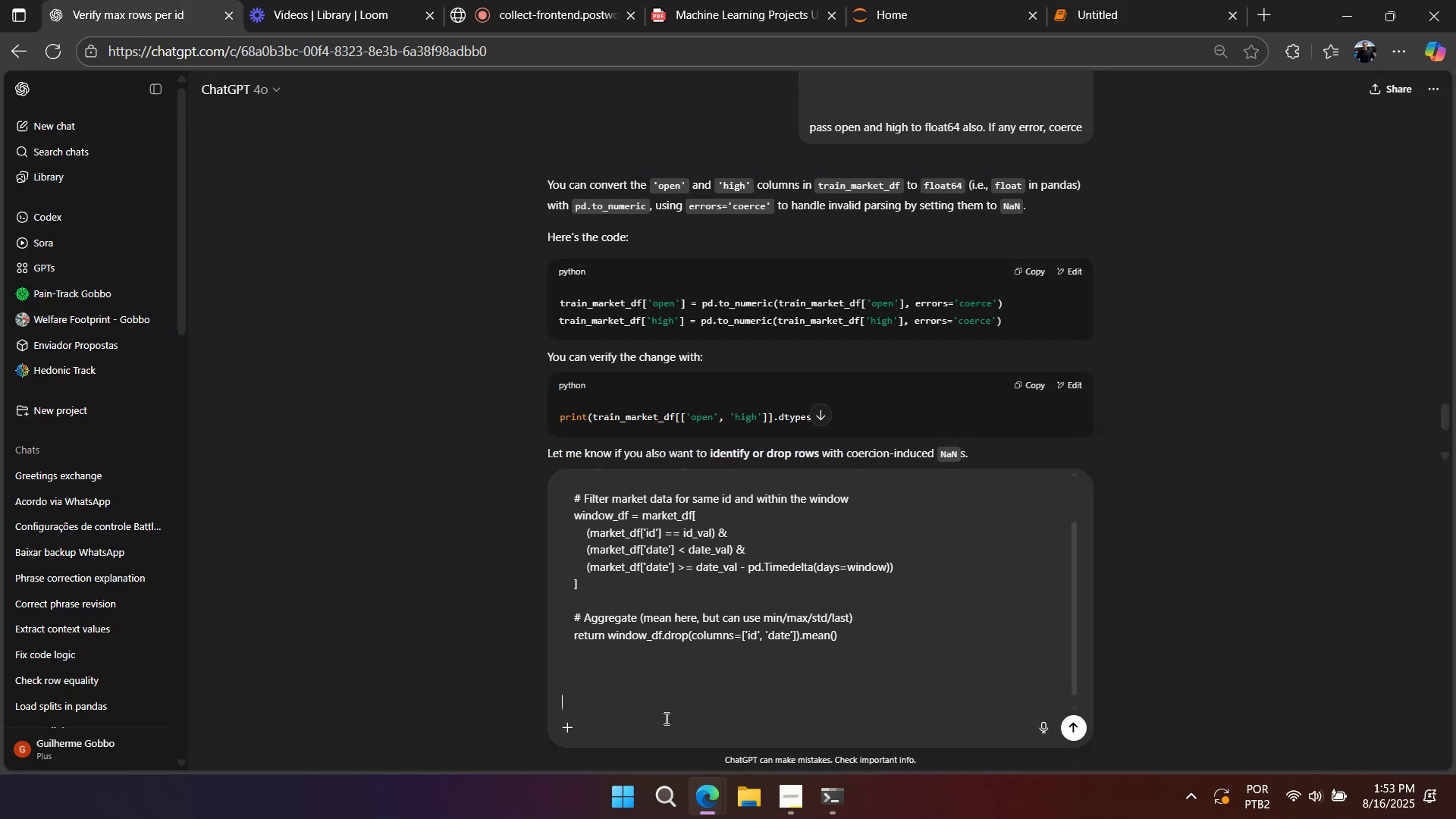 
key(Shift+Enter)
 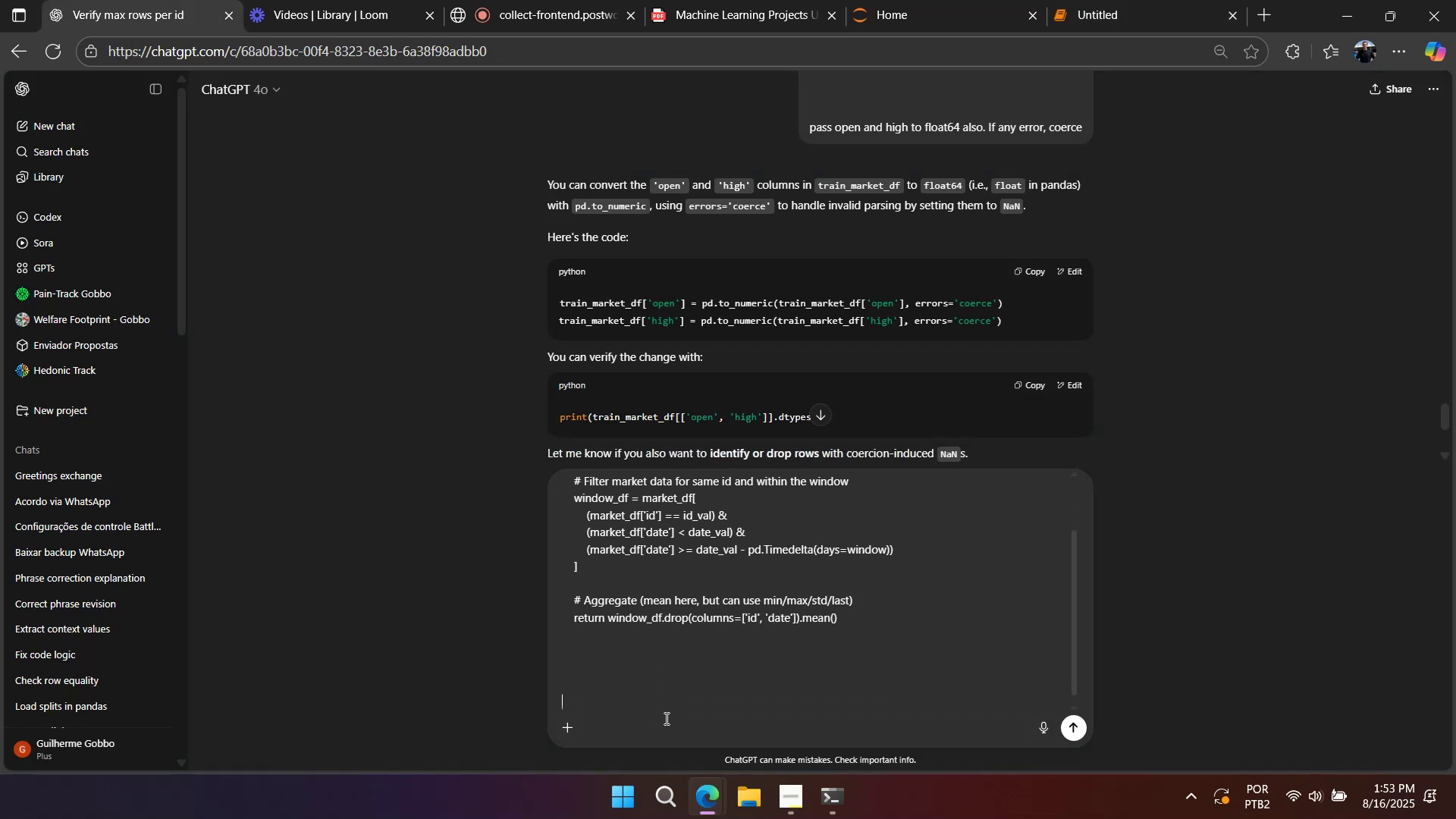 
key(Shift+Enter)
 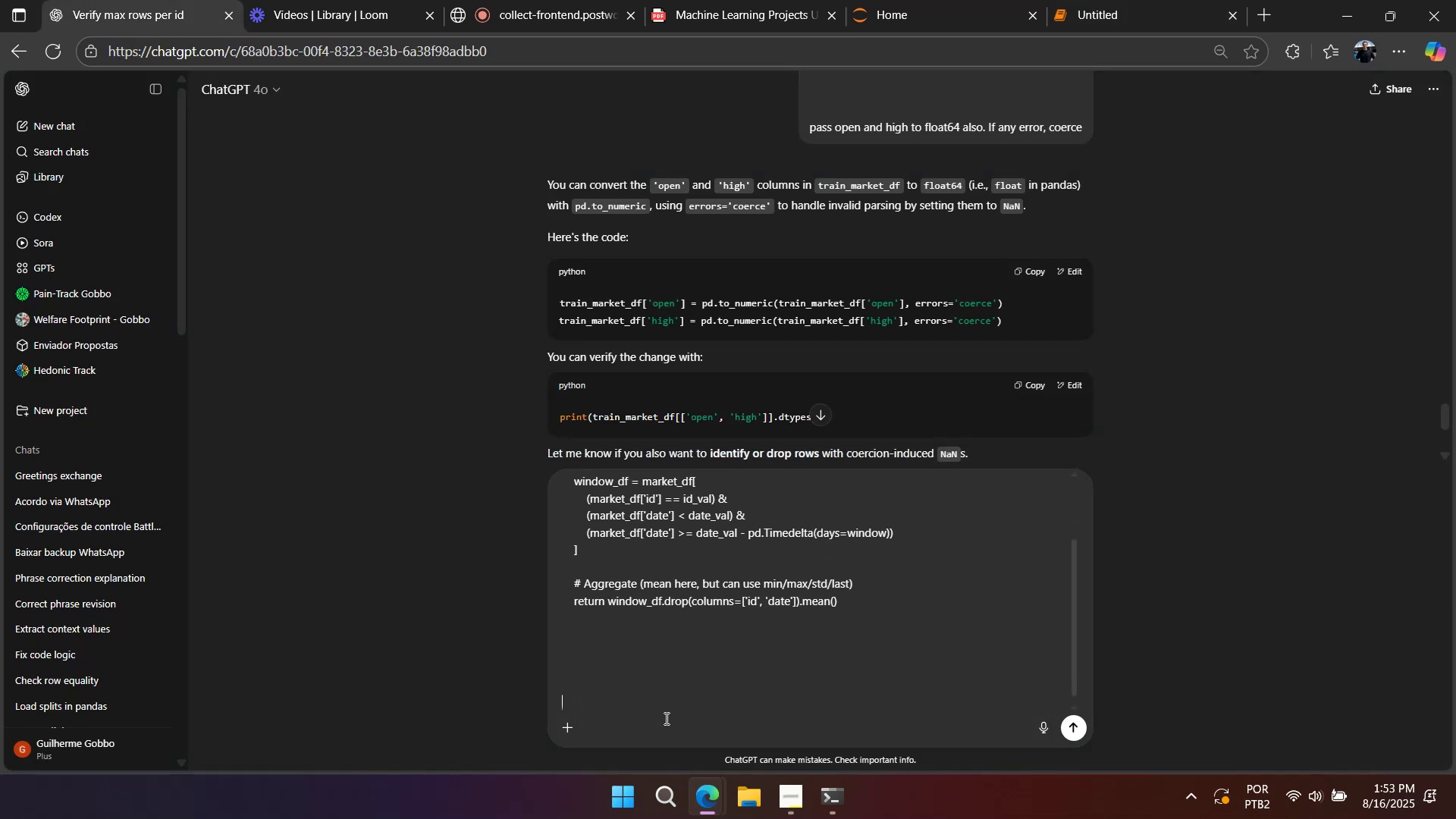 
key(Shift+Enter)
 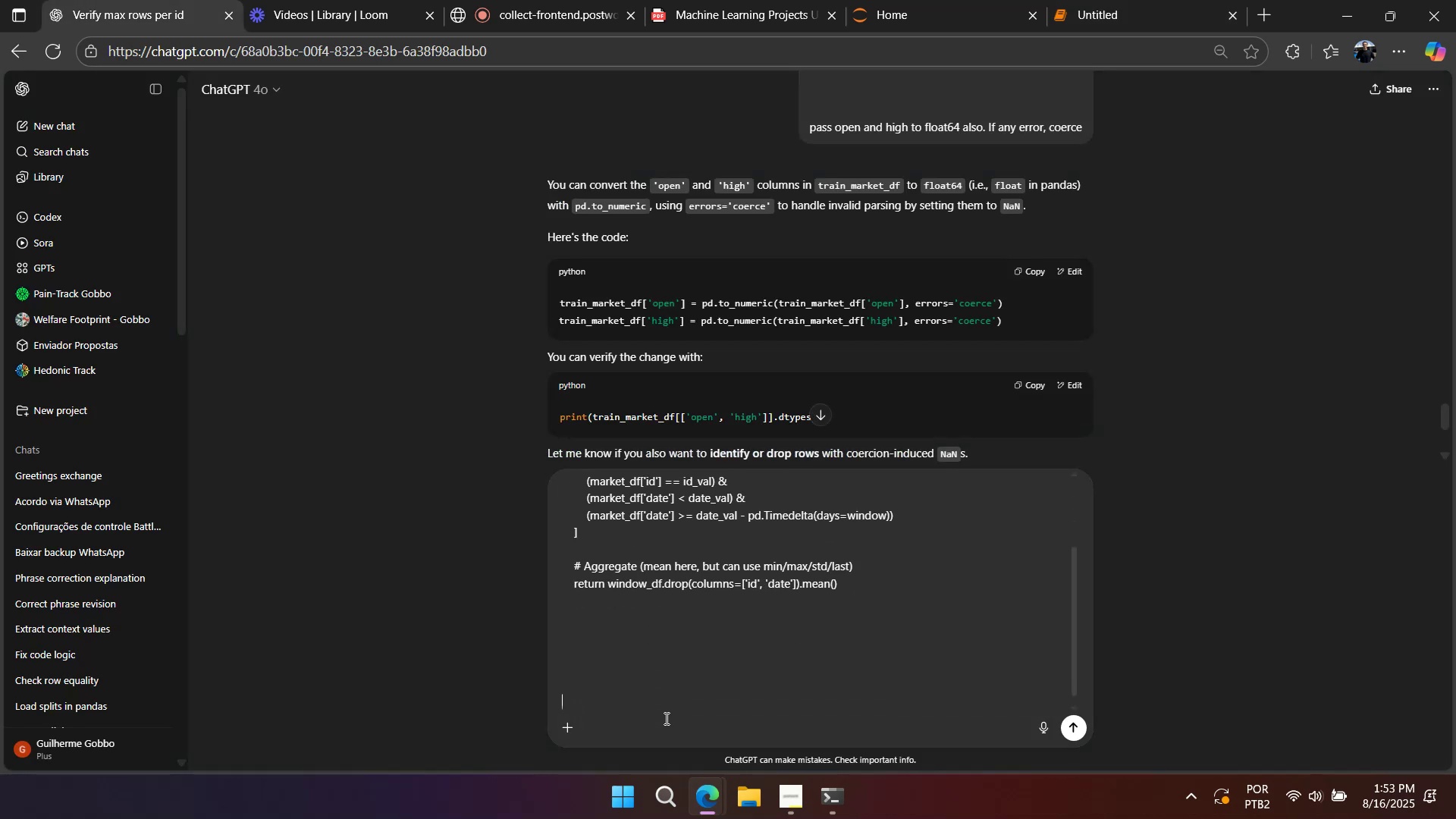 
type(bu )
key(Backspace)
type(t on this ac)
key(Backspace)
key(Backspace)
type(case its just appending q row to train_df)
 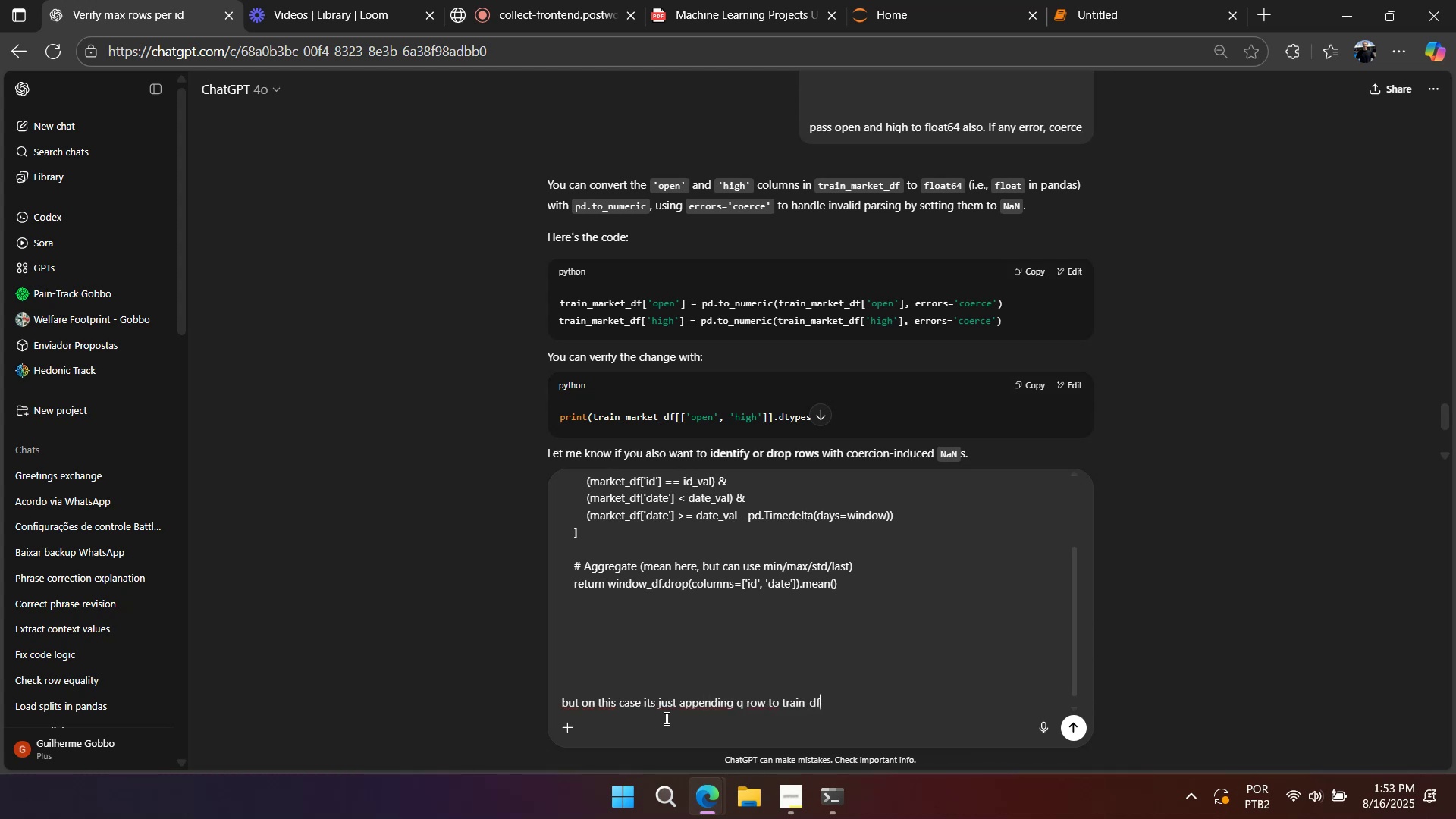 
key(Enter)
 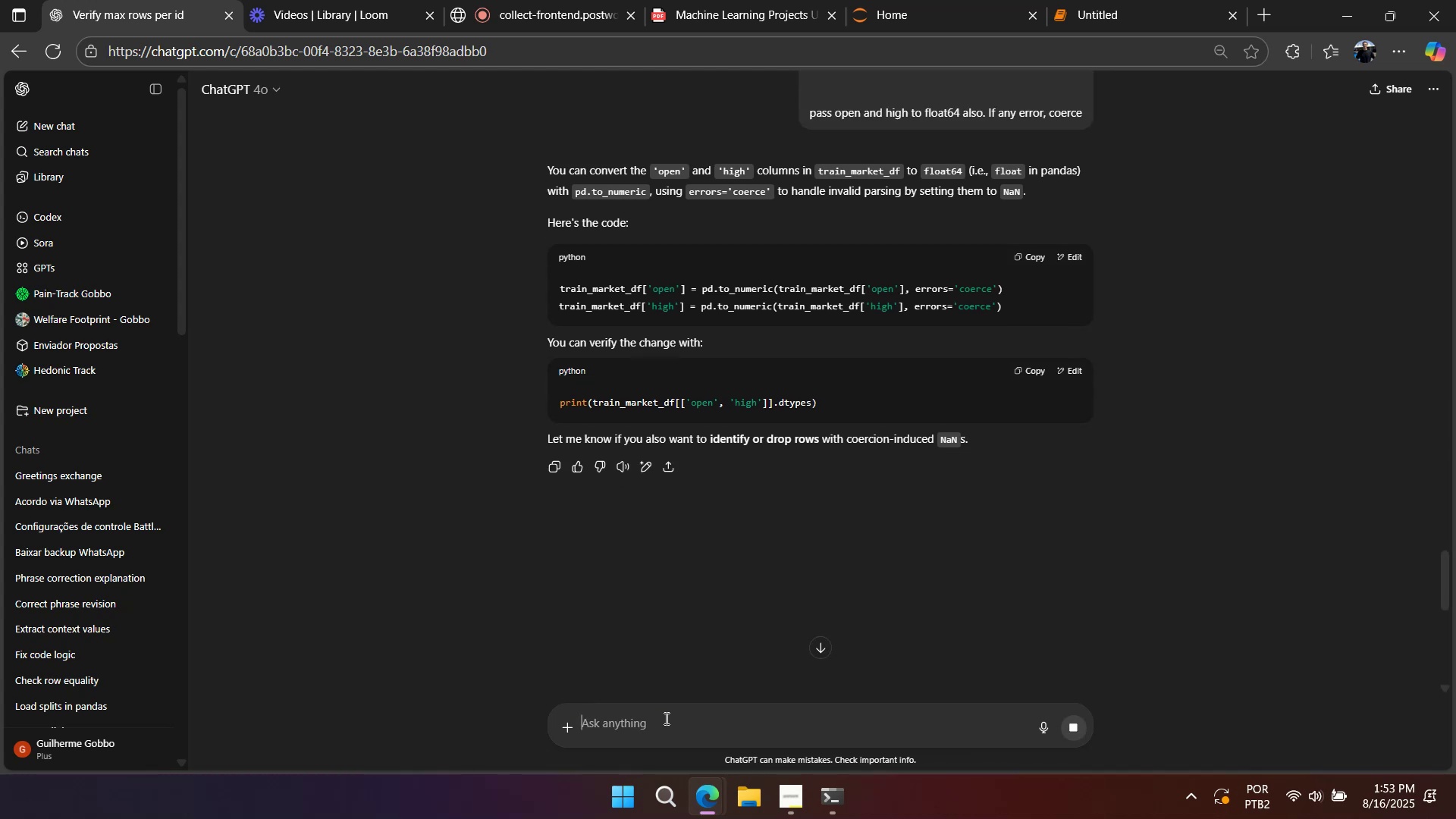 
key(Tab)
 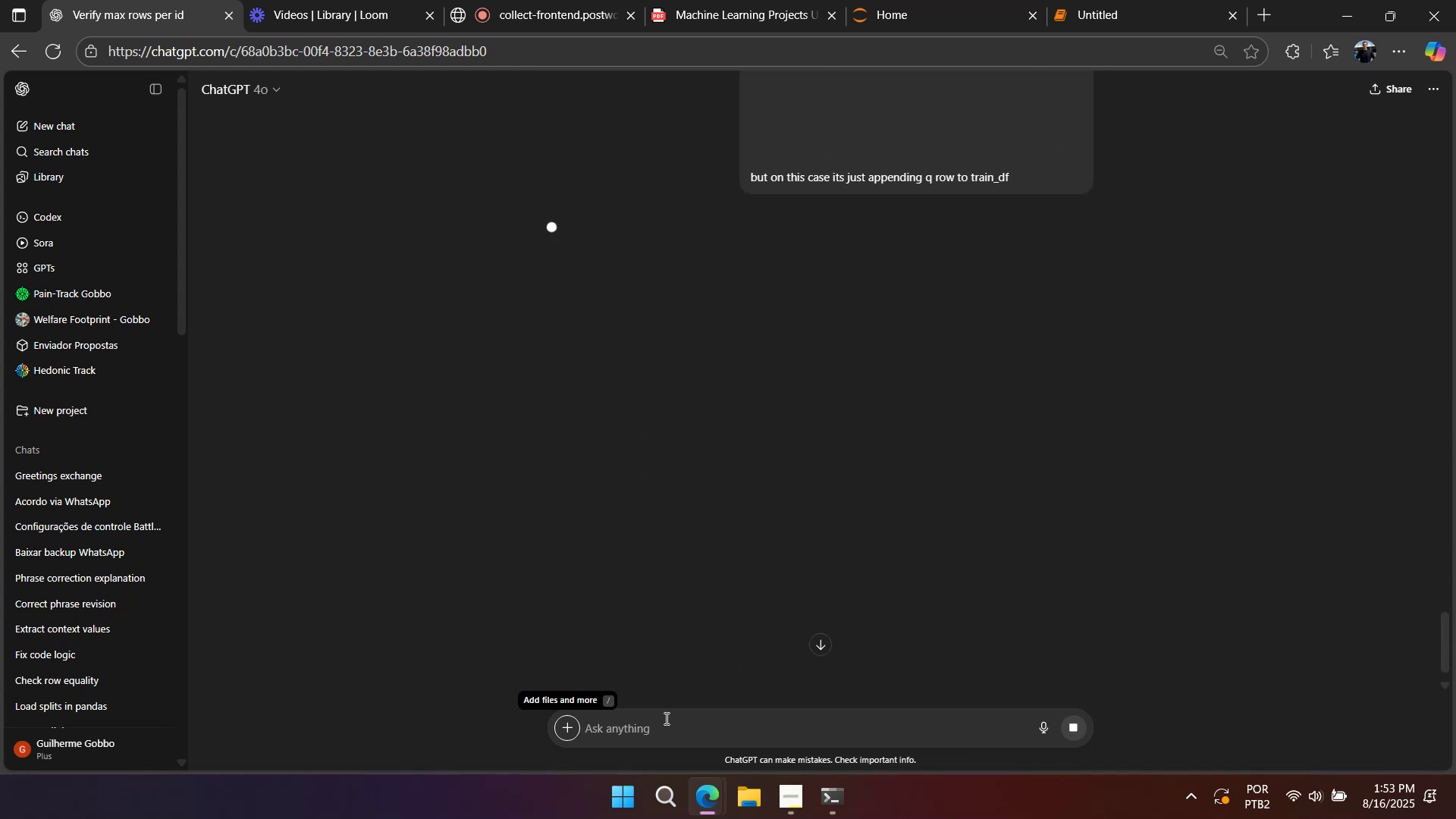 
key(Alt+AltLeft)
 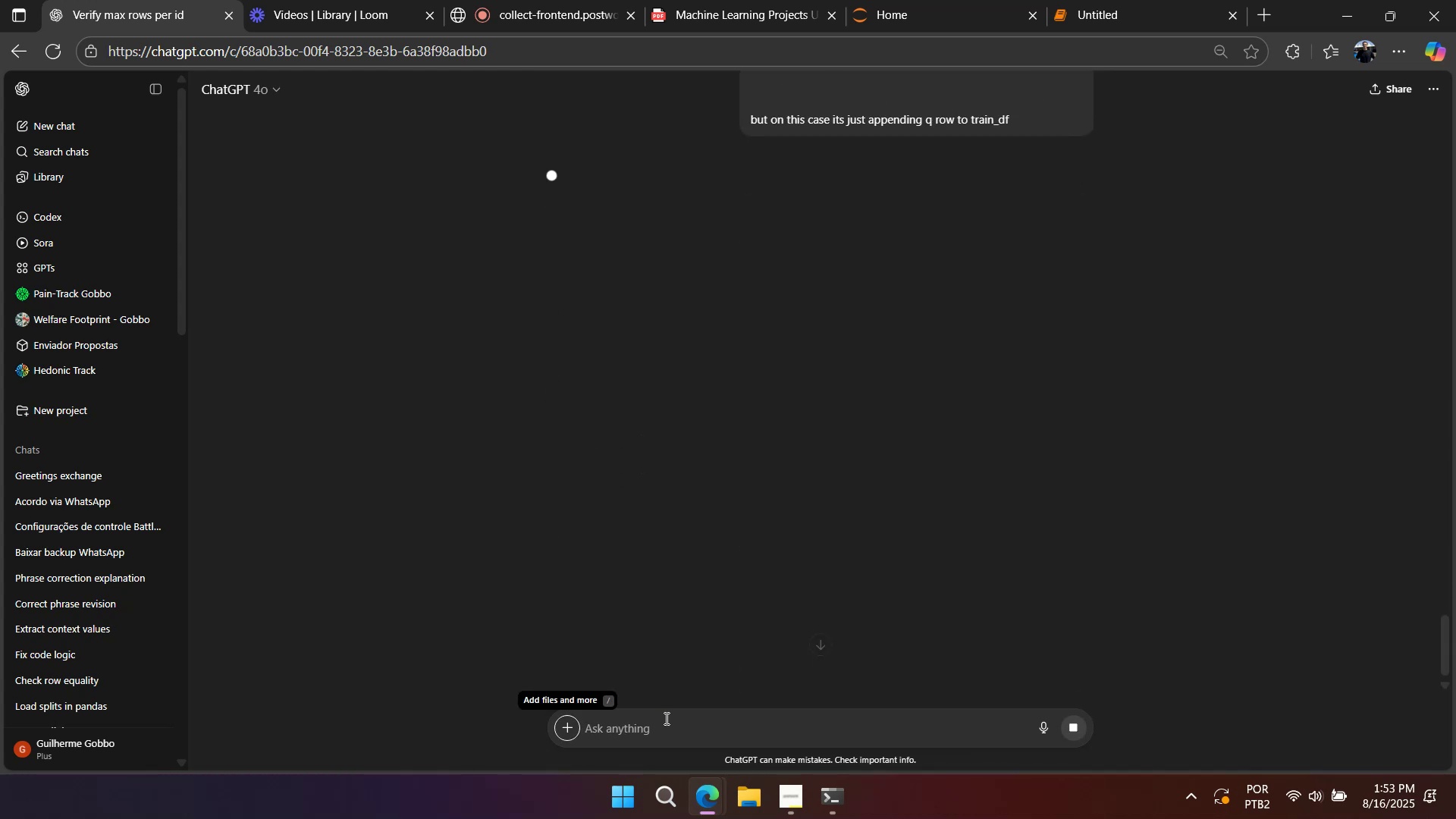 
key(Alt+Tab)
 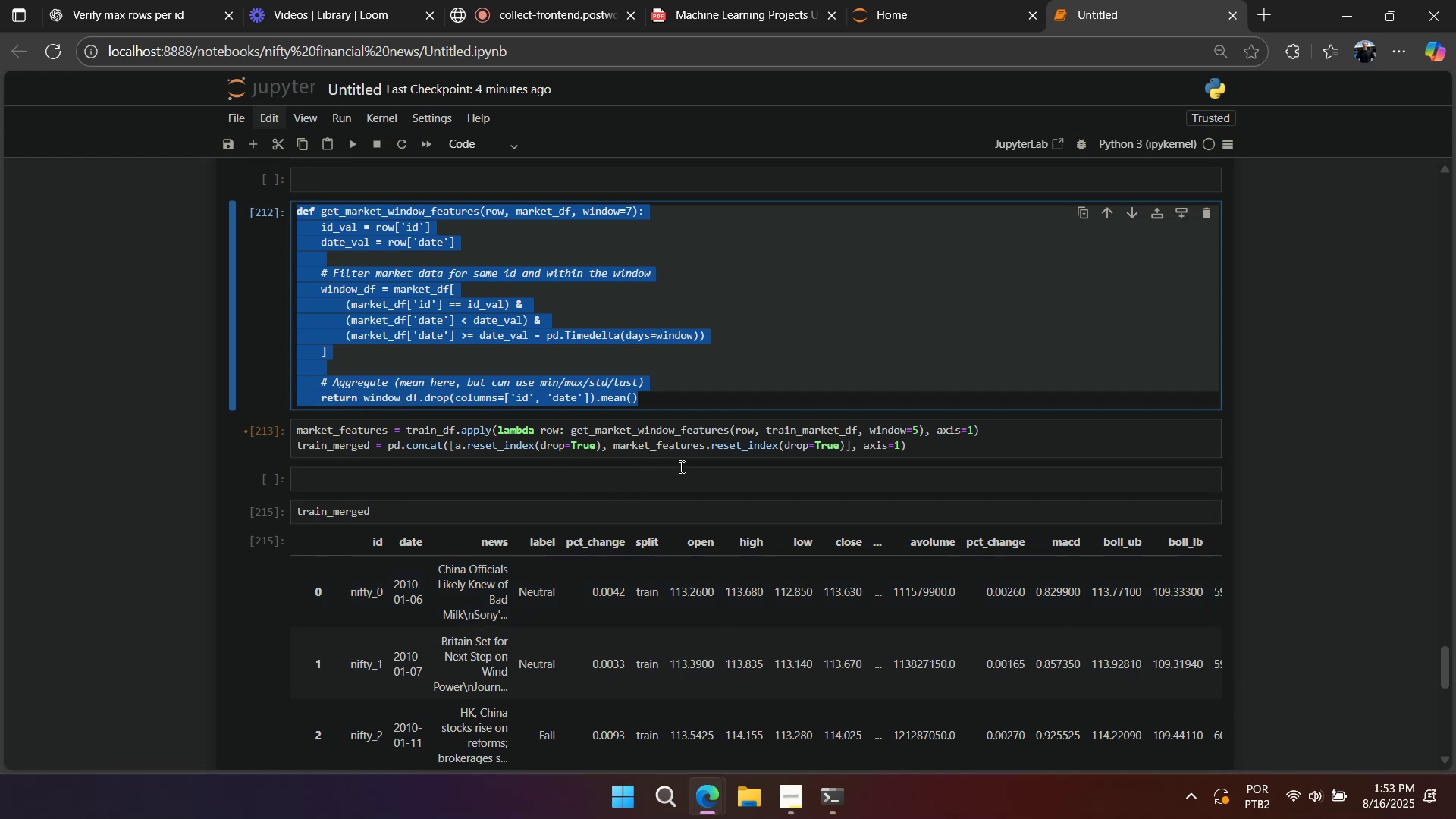 
wait(15.44)
 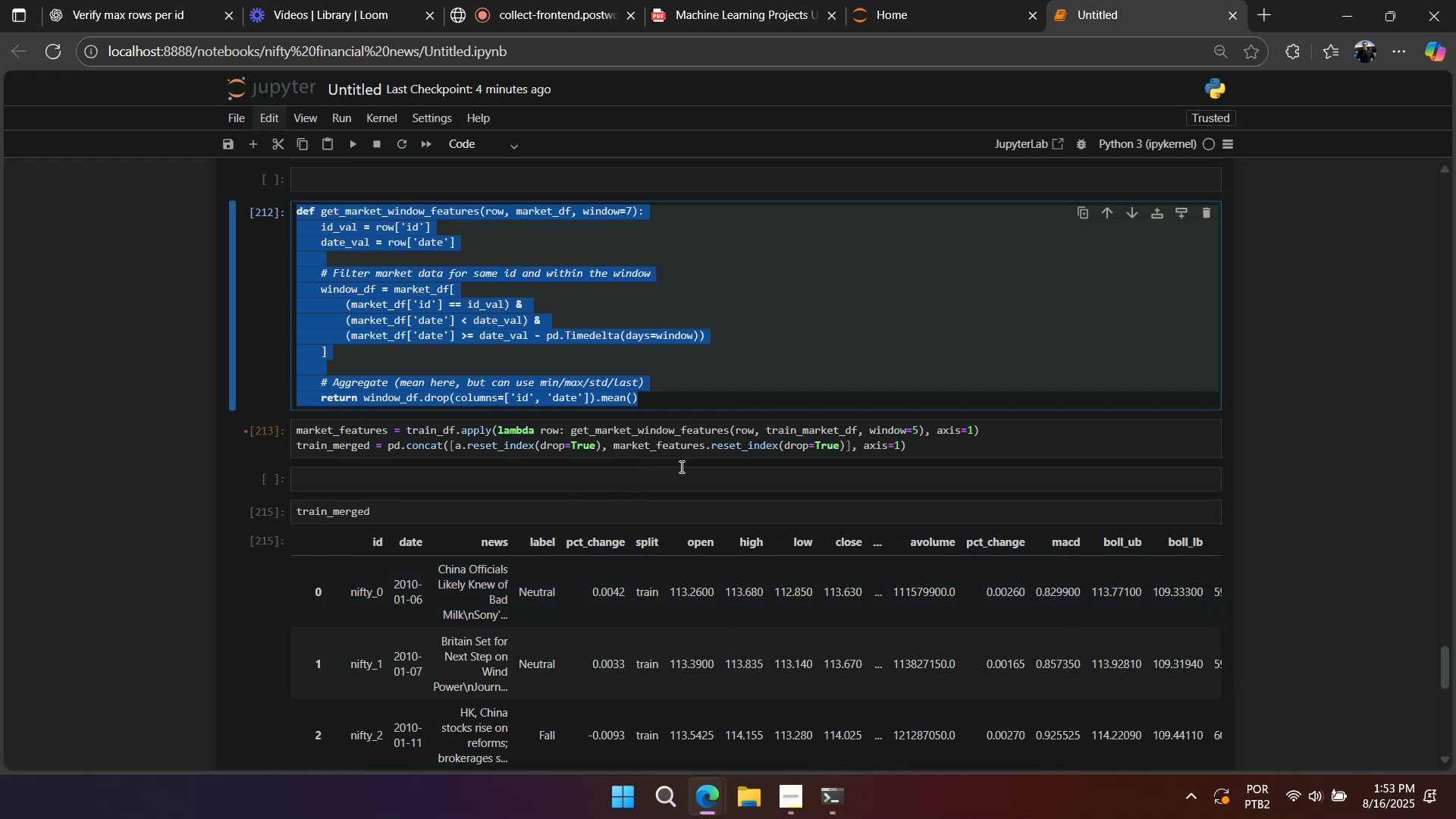 
double_click([457, 444])
 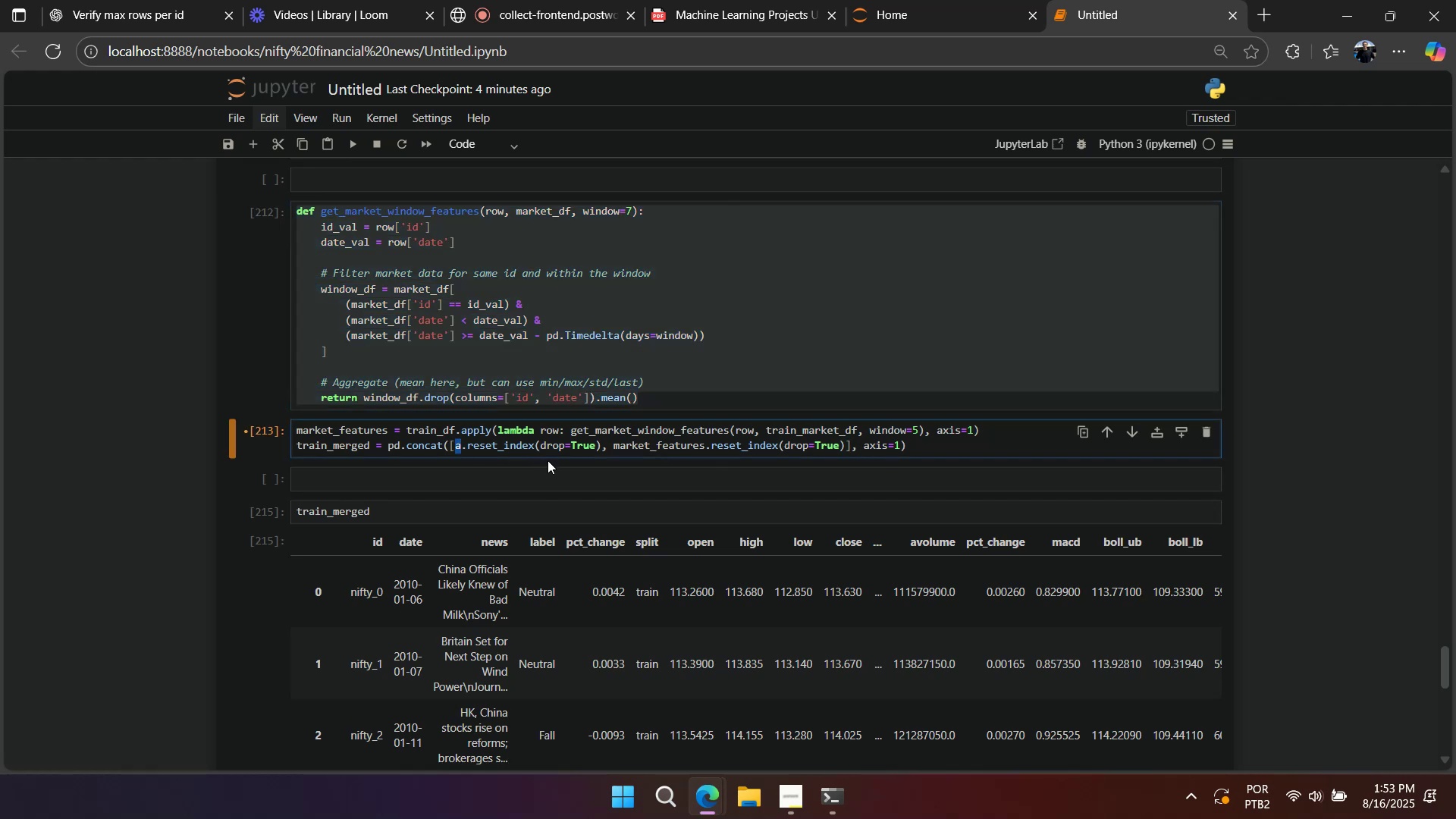 
left_click([153, 8])
 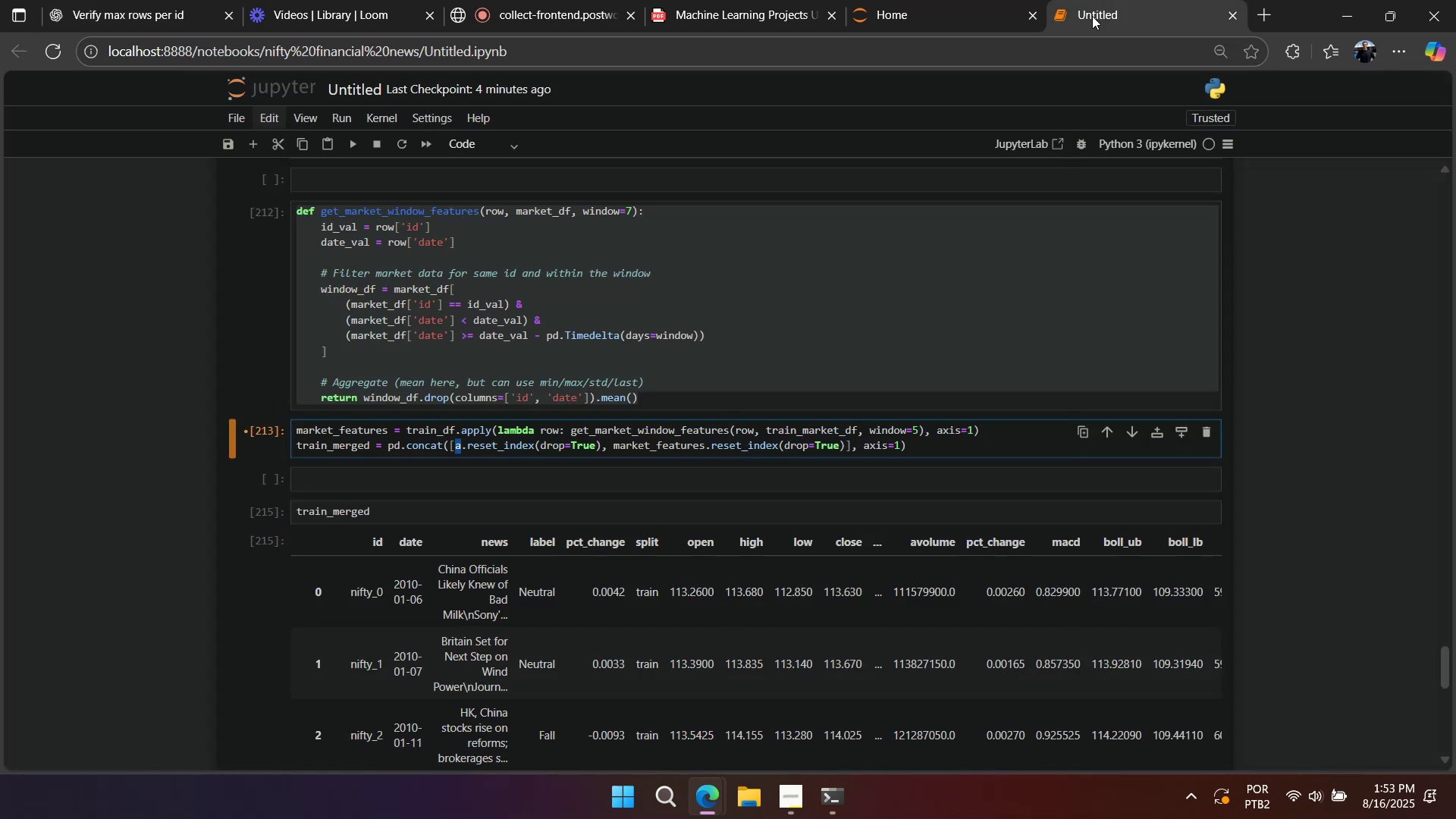 
wait(16.25)
 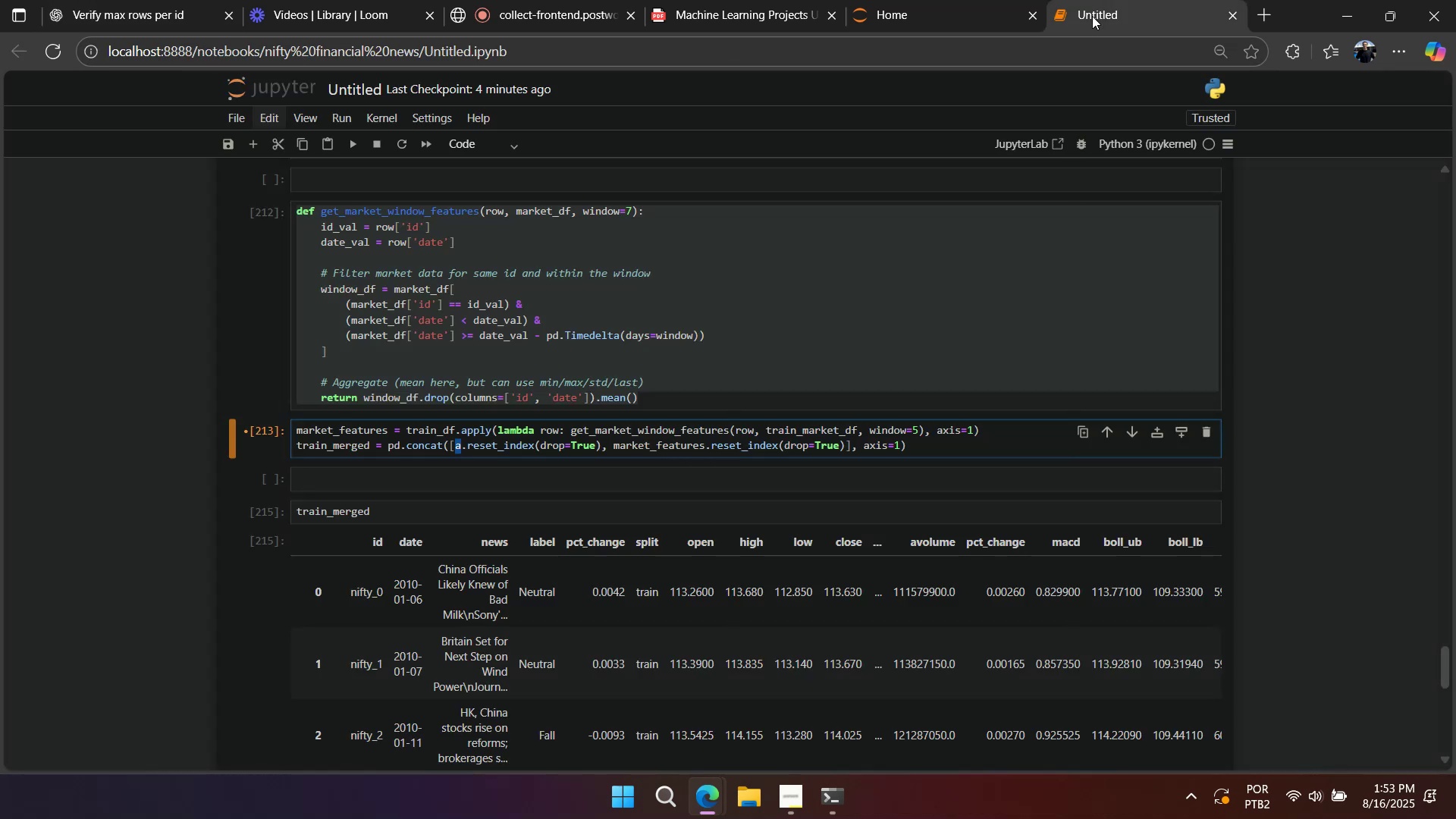 
left_click_drag(start_coordinate=[570, 432], to_coordinate=[1001, 431])
 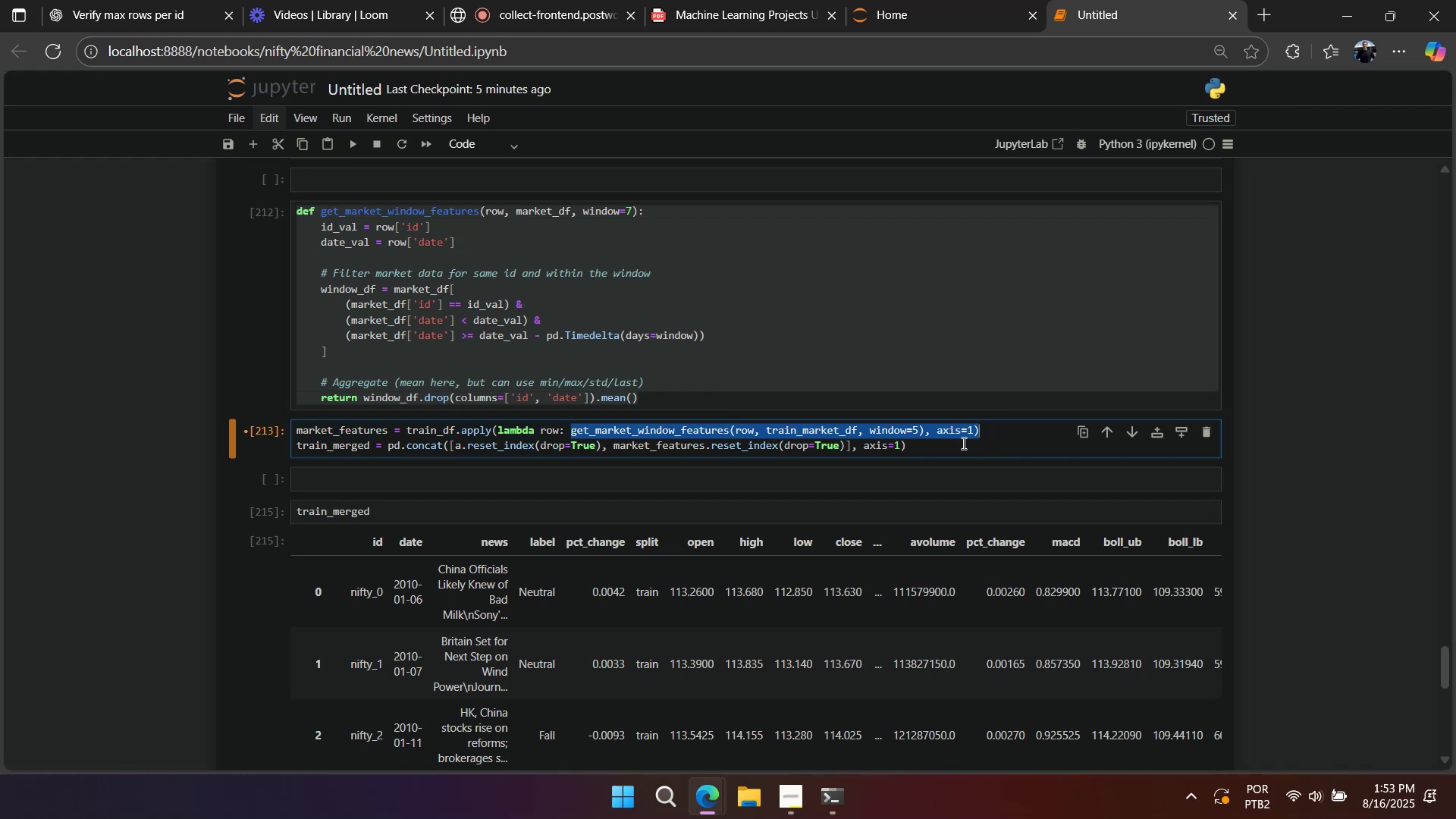 
key(Control+C)
 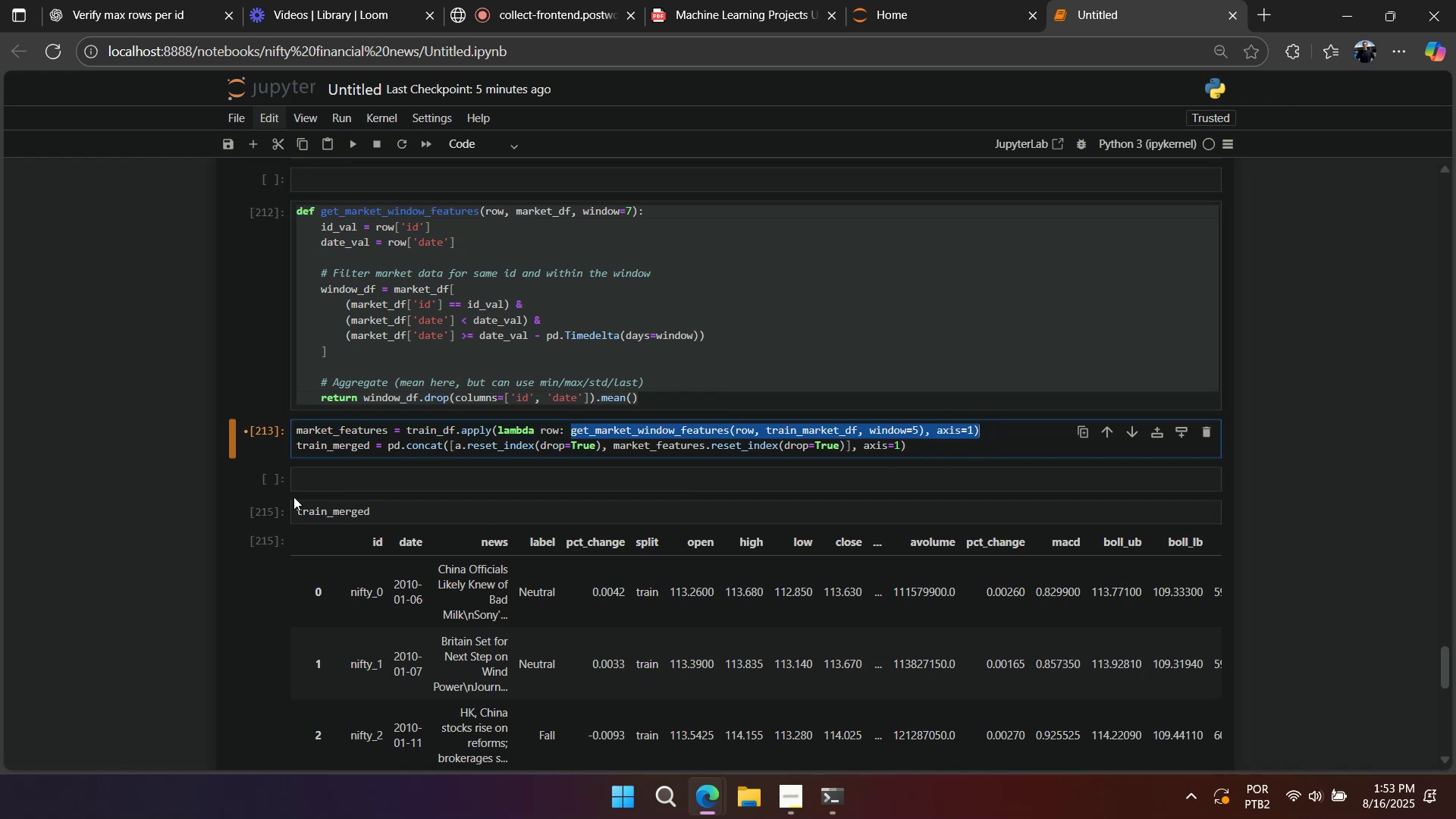 
left_click([268, 501])
 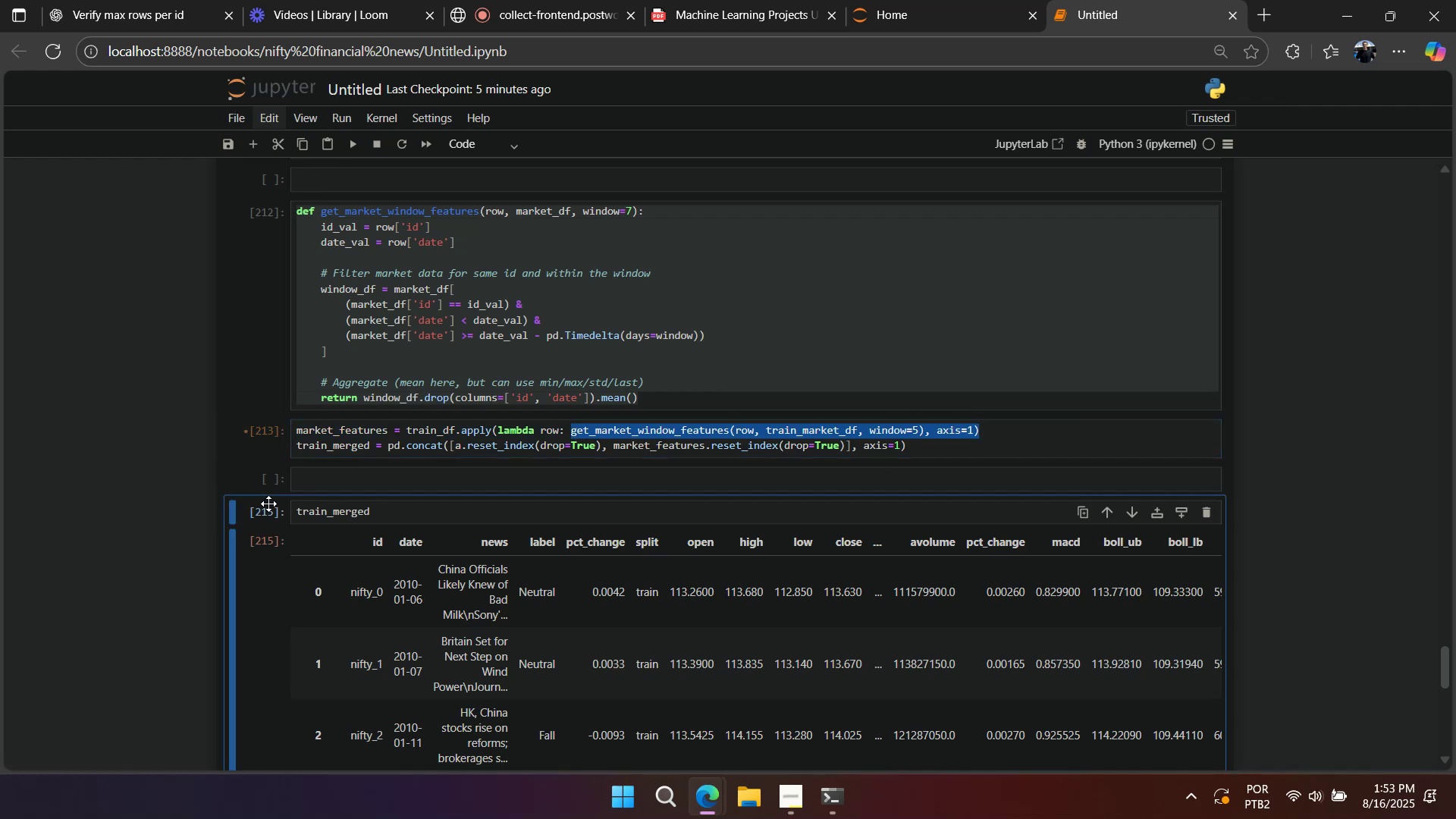 
type(aaaa)
 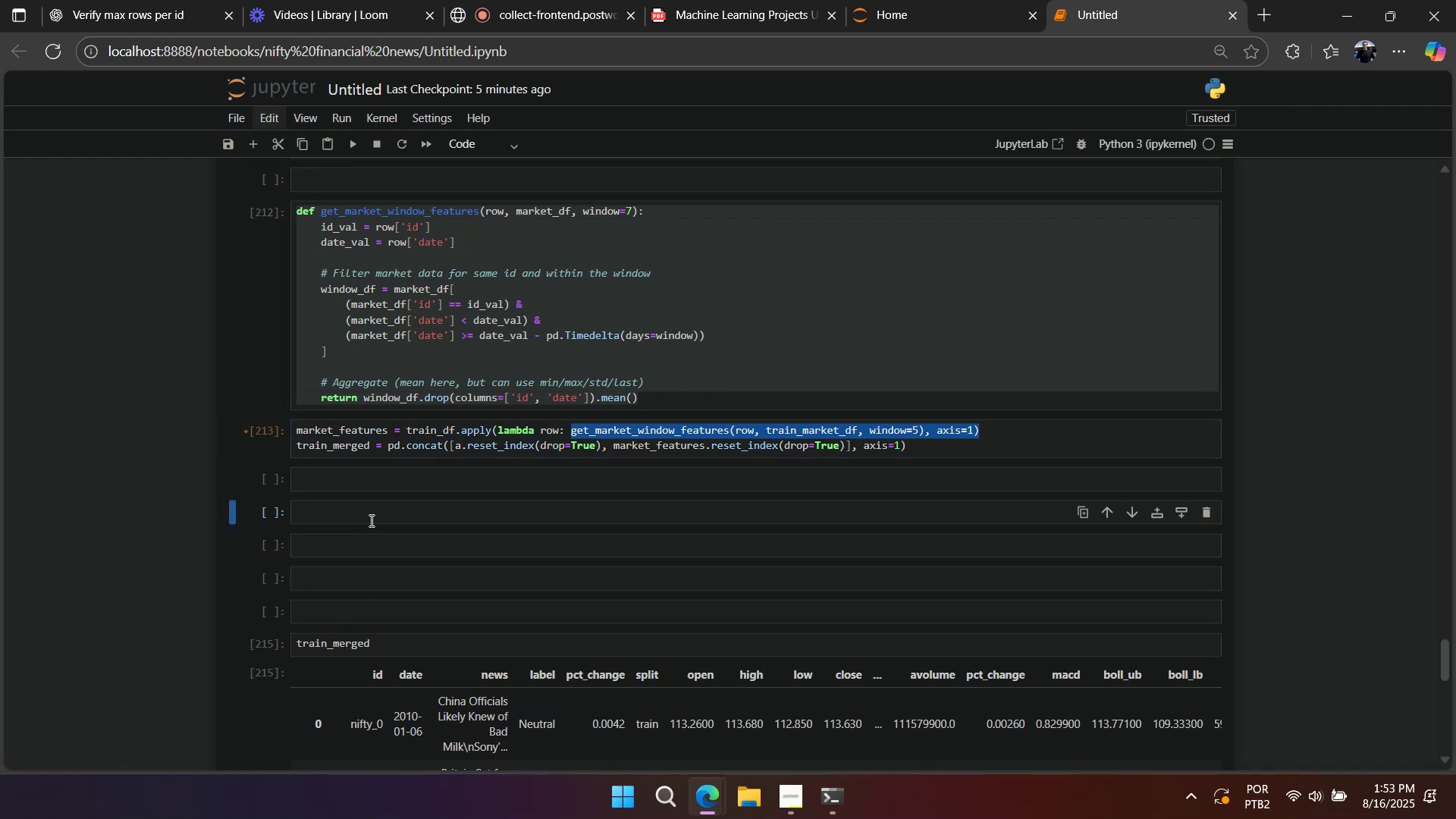 
left_click([370, 520])
 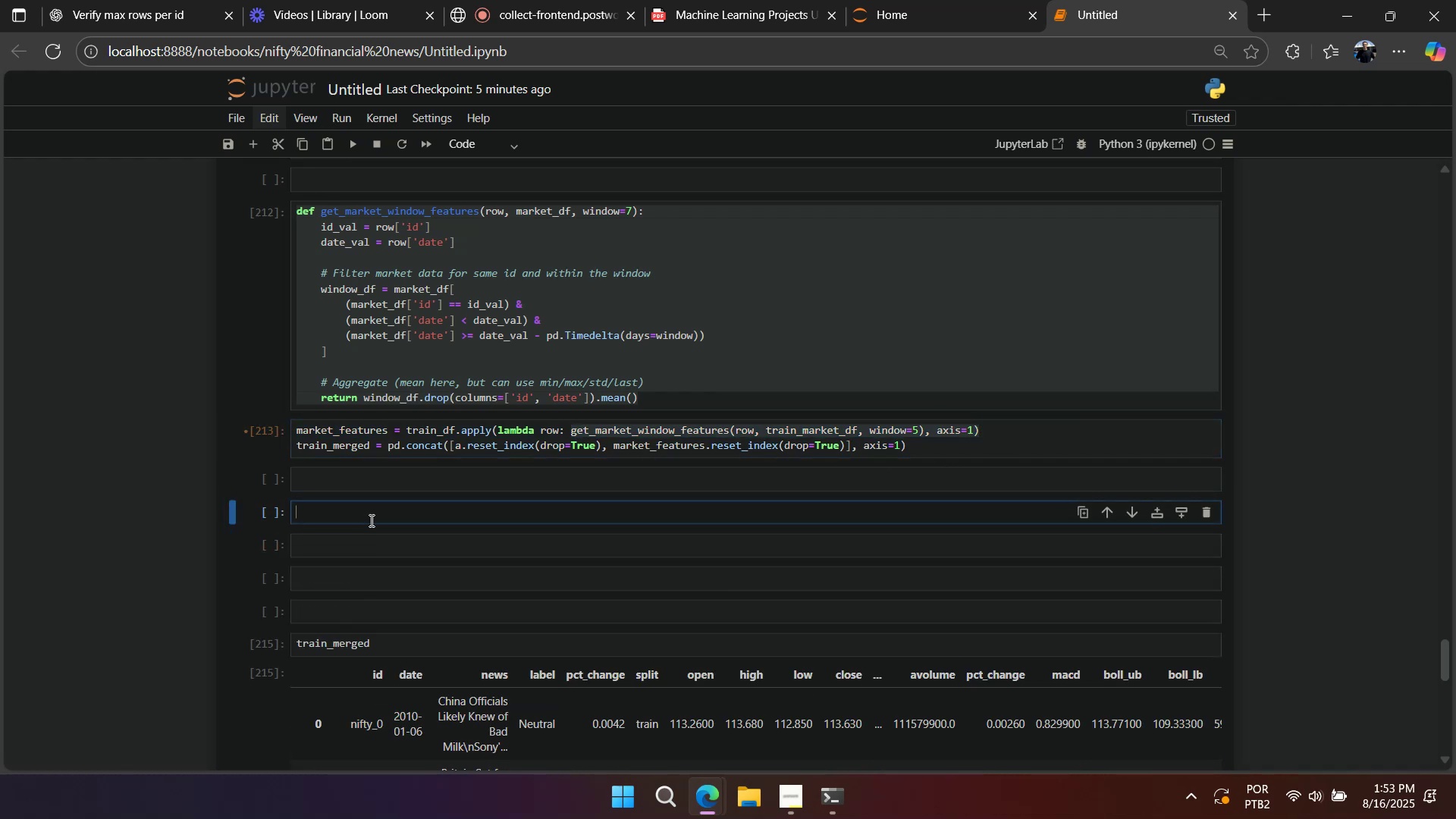 
key(Control+ControlLeft)
 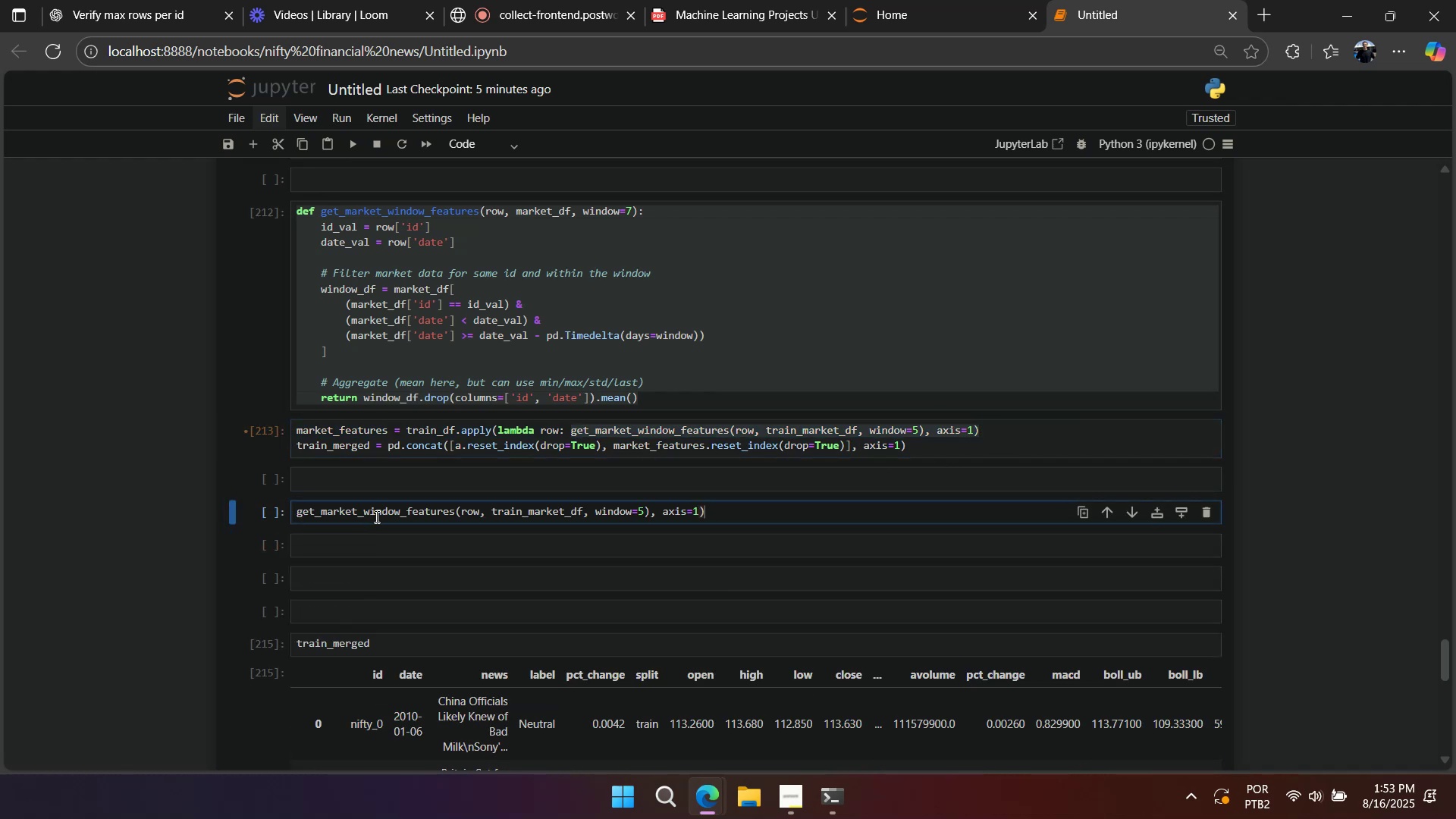 
key(Control+V)
 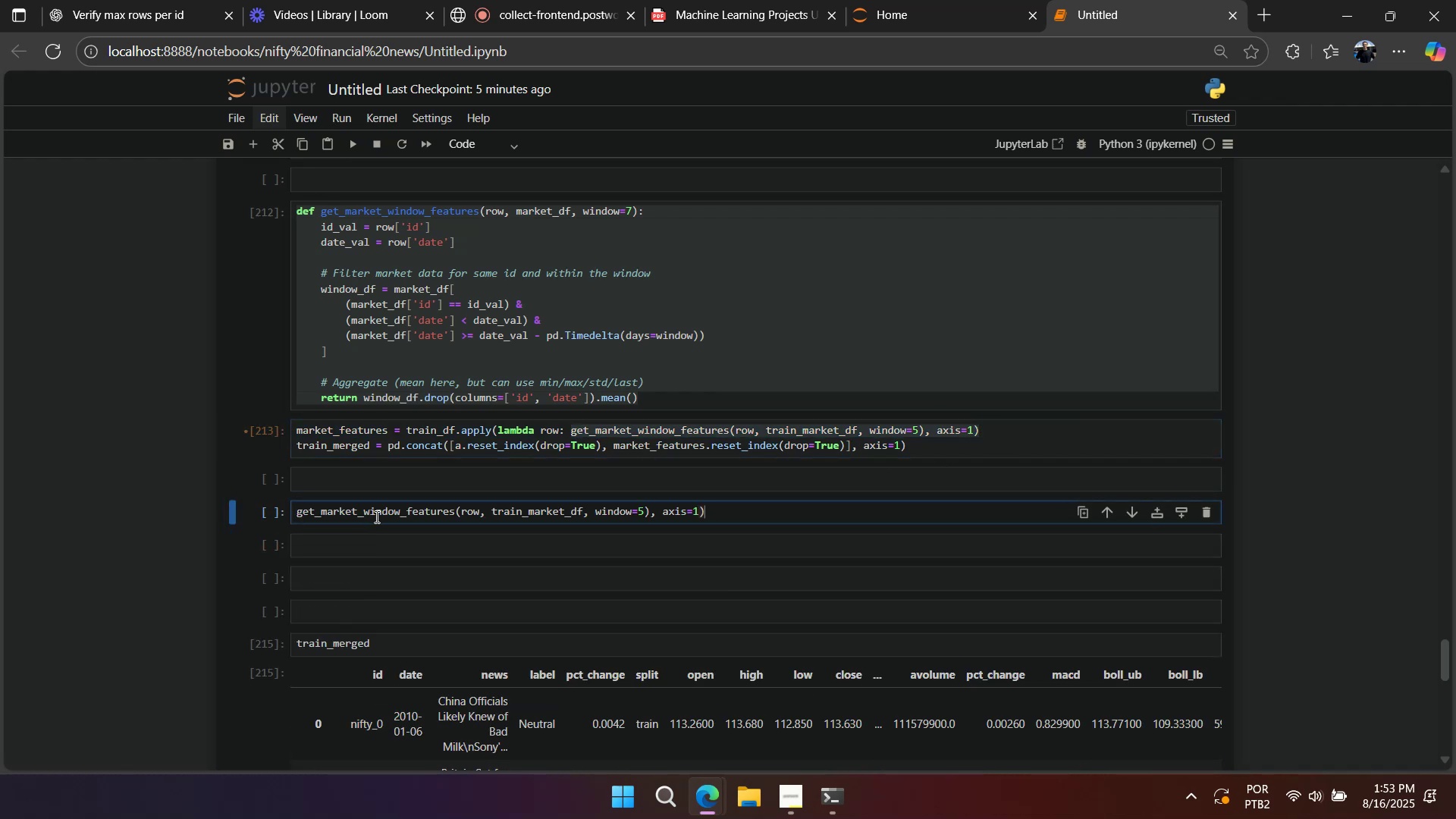 
key(Shift+Enter)
 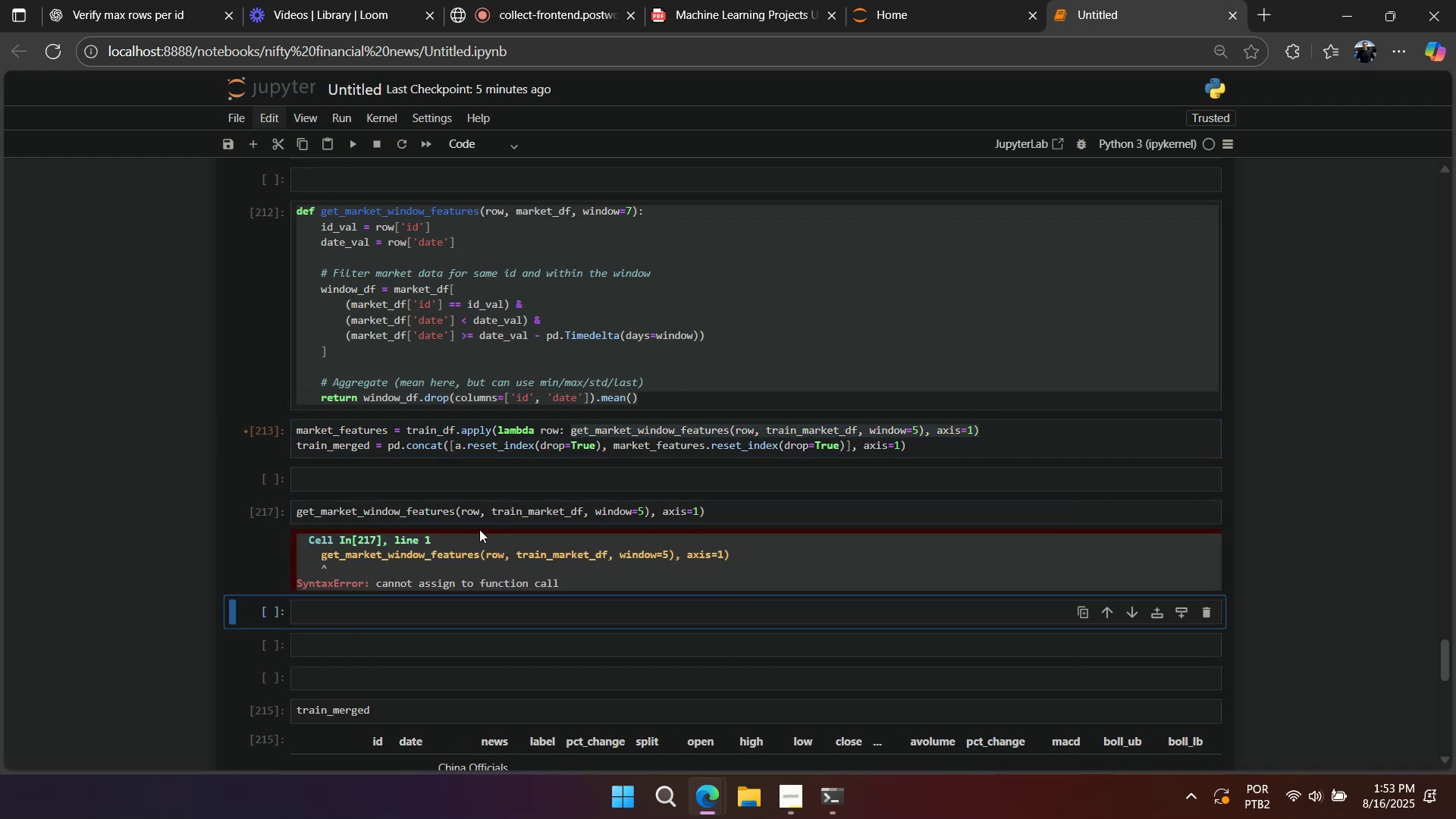 
left_click([423, 335])
 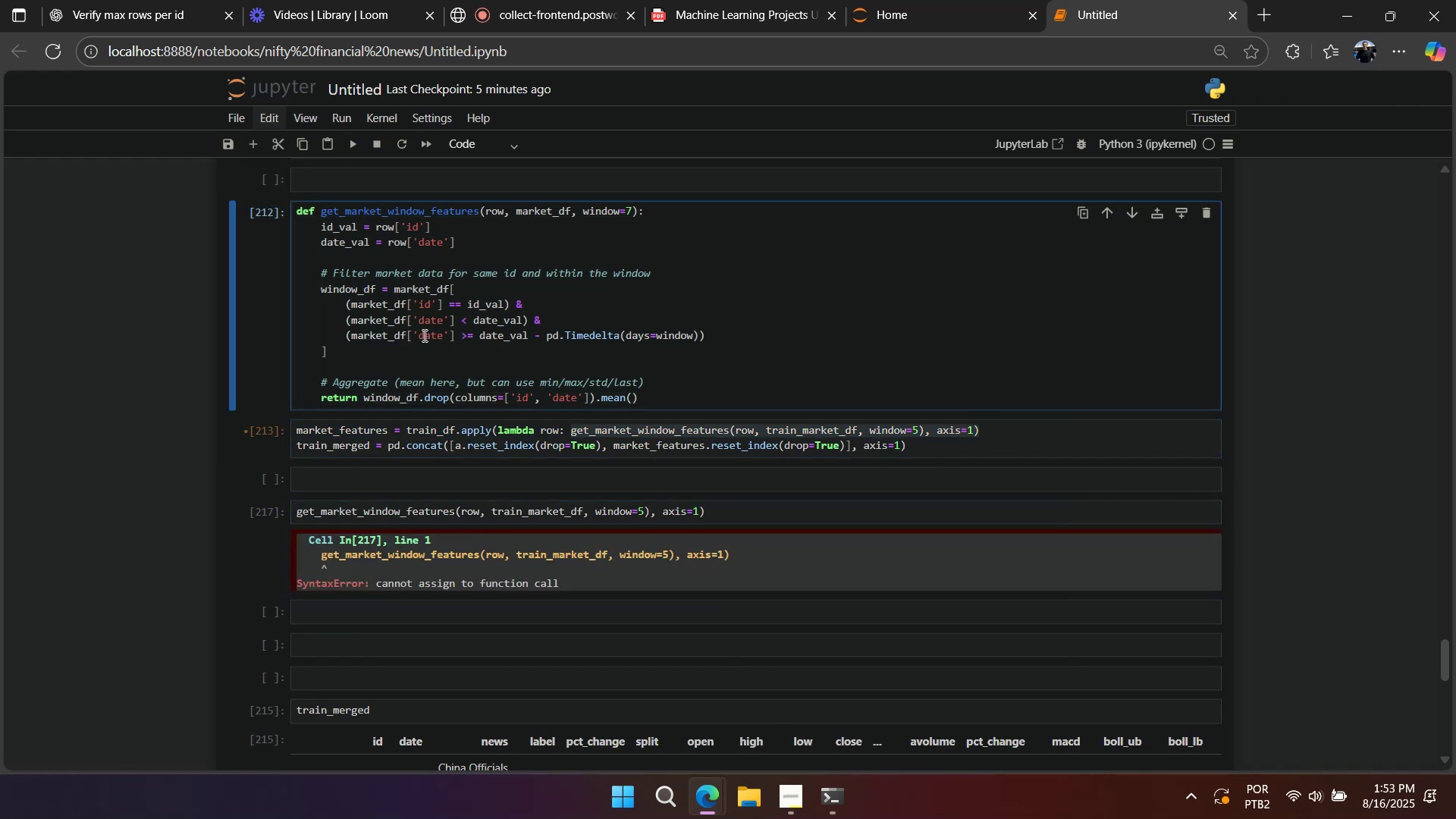 
key(Shift+Enter)
 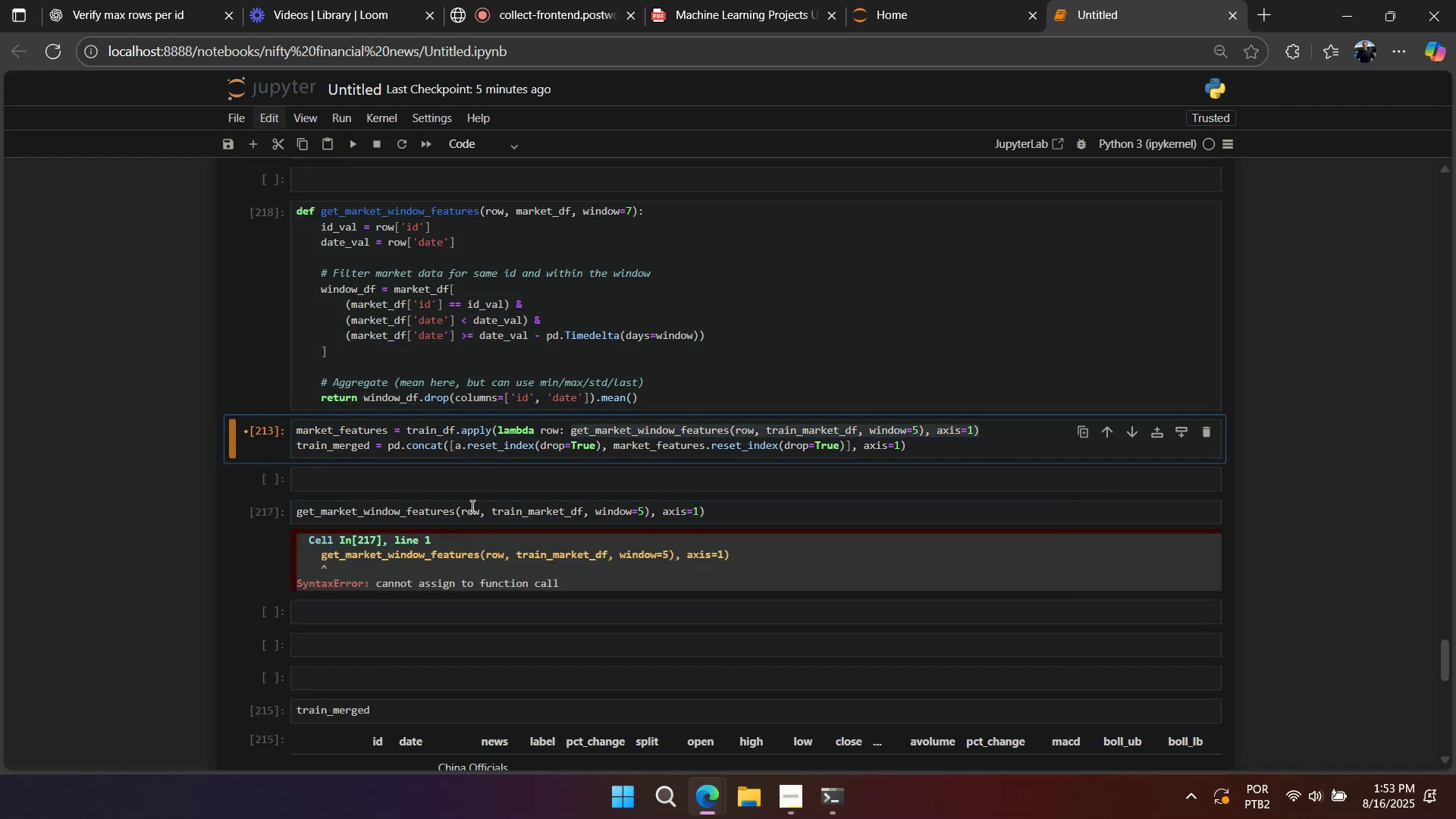 
double_click([471, 516])
 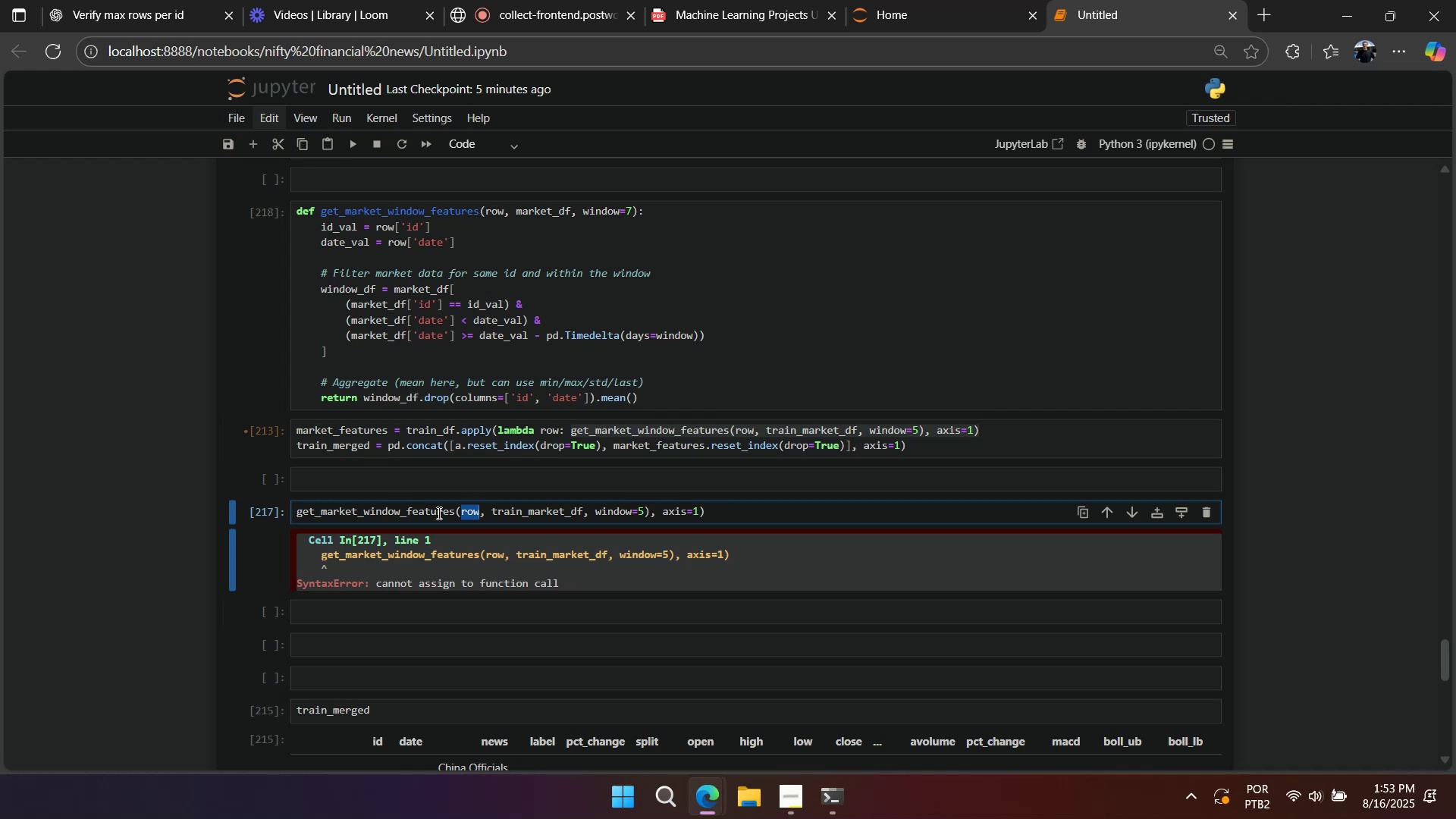 
left_click([275, 507])
 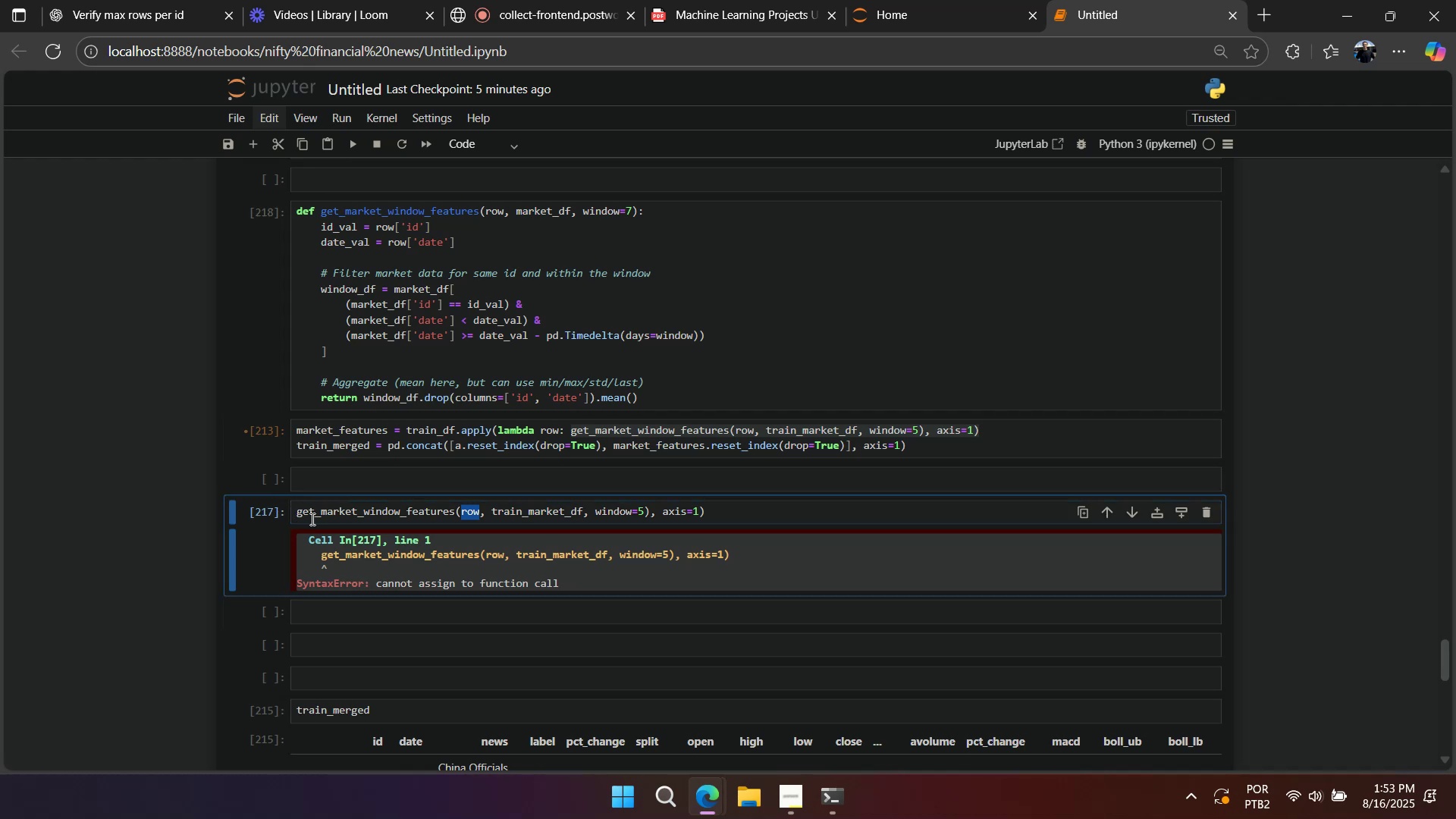 
key(A)
 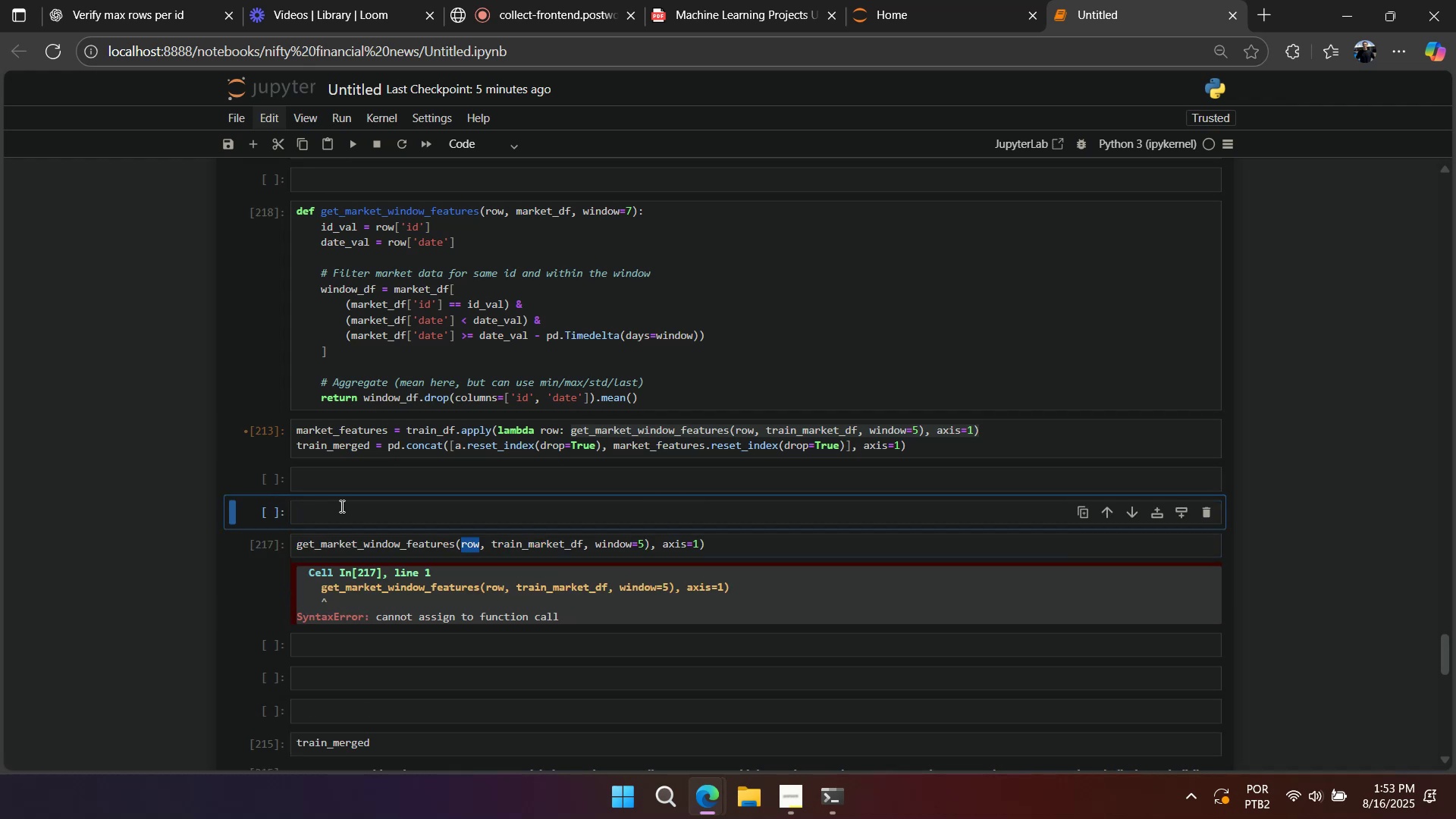 
left_click_drag(start_coordinate=[341, 503], to_coordinate=[342, 499])
 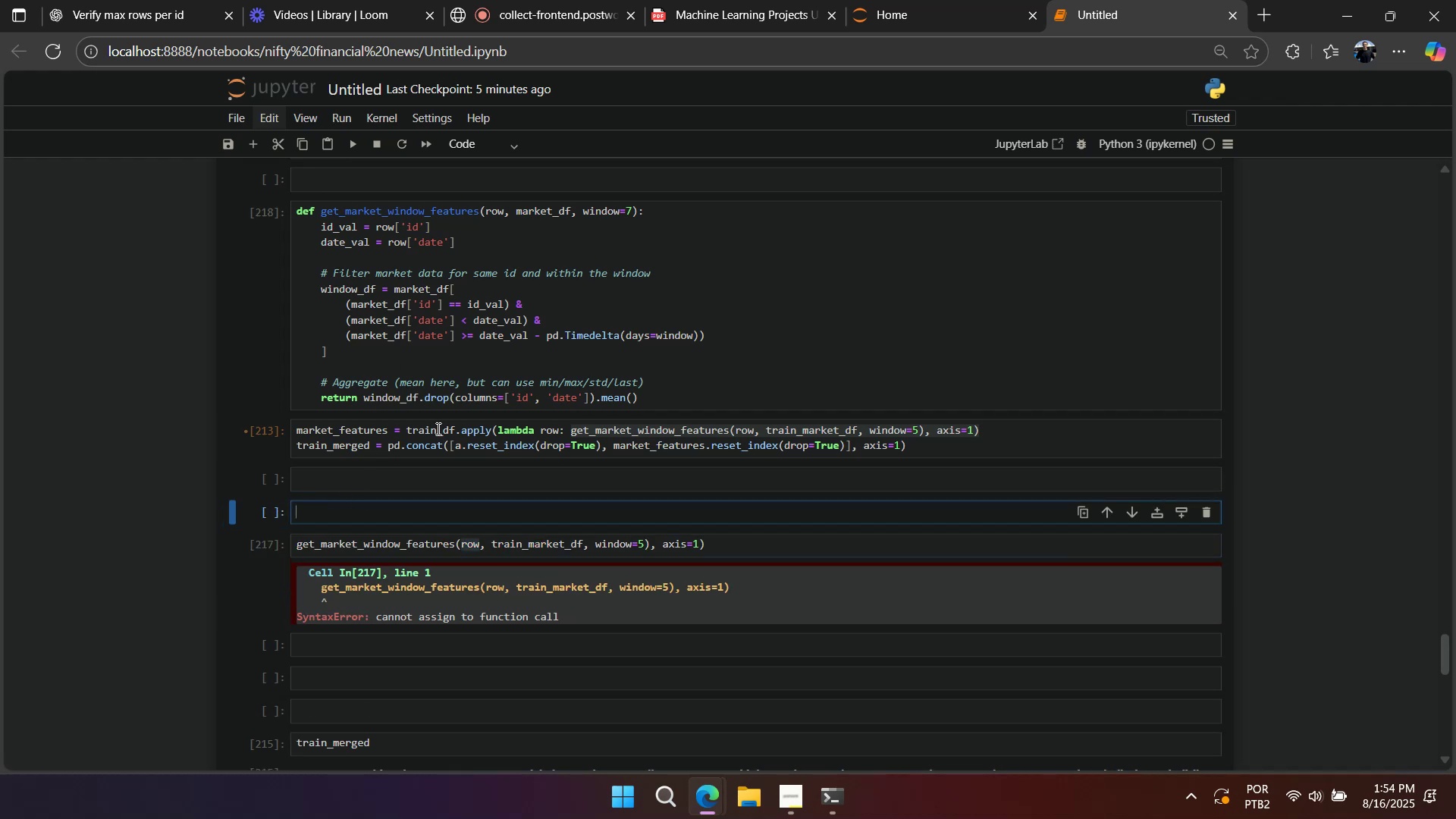 
double_click([406, 432])
 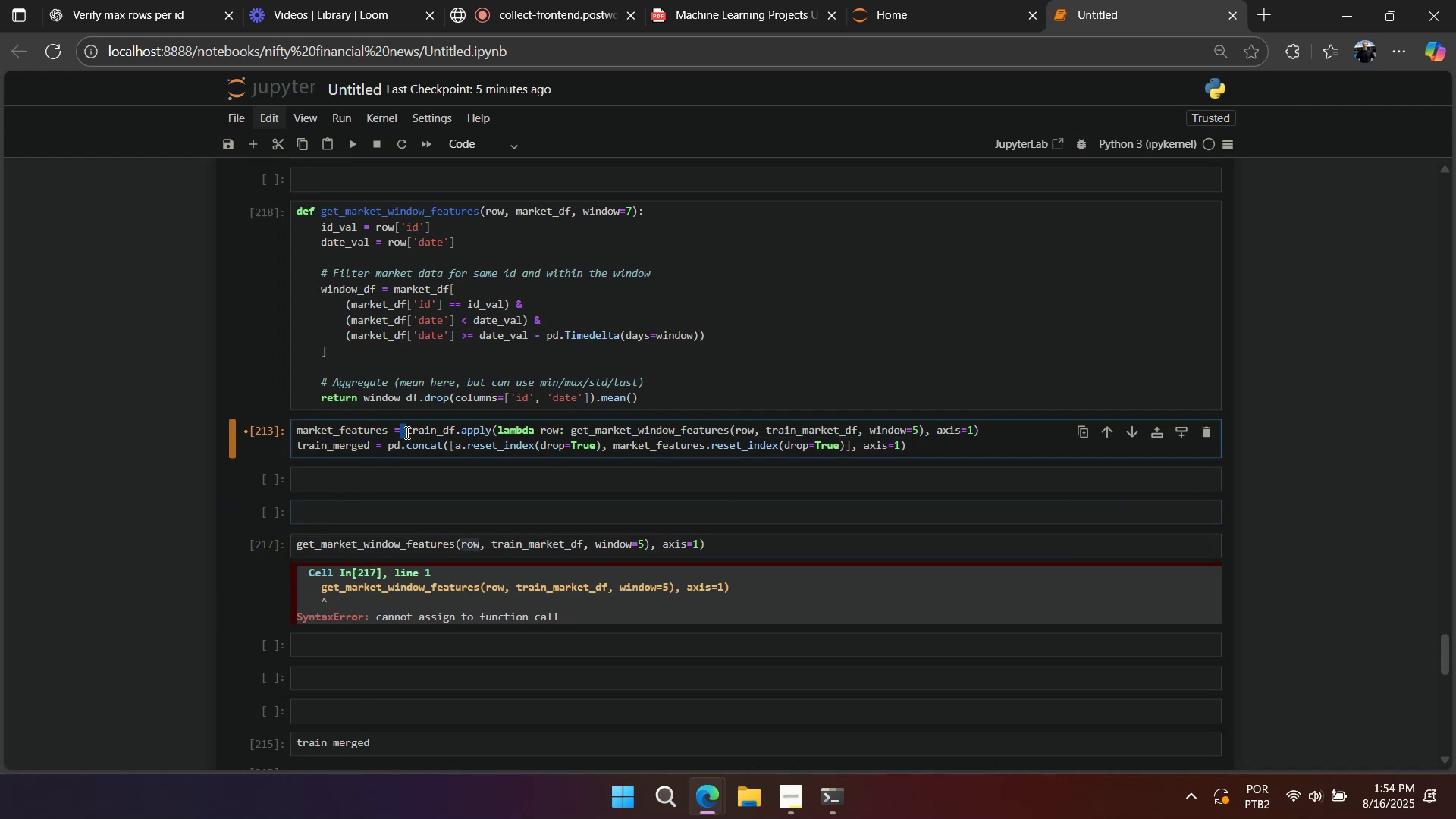 
key(Control+ControlLeft)
 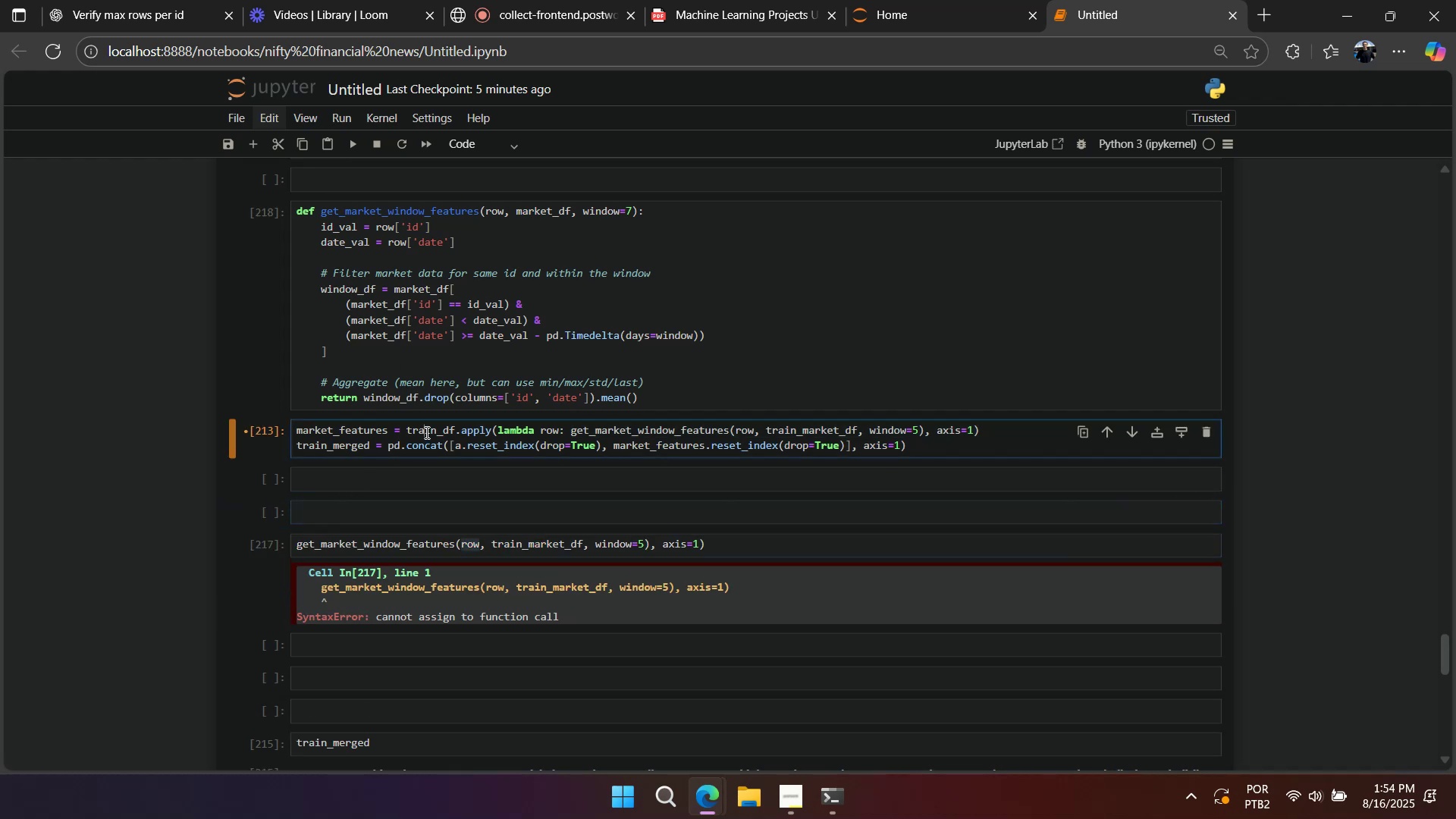 
triple_click([425, 432])
 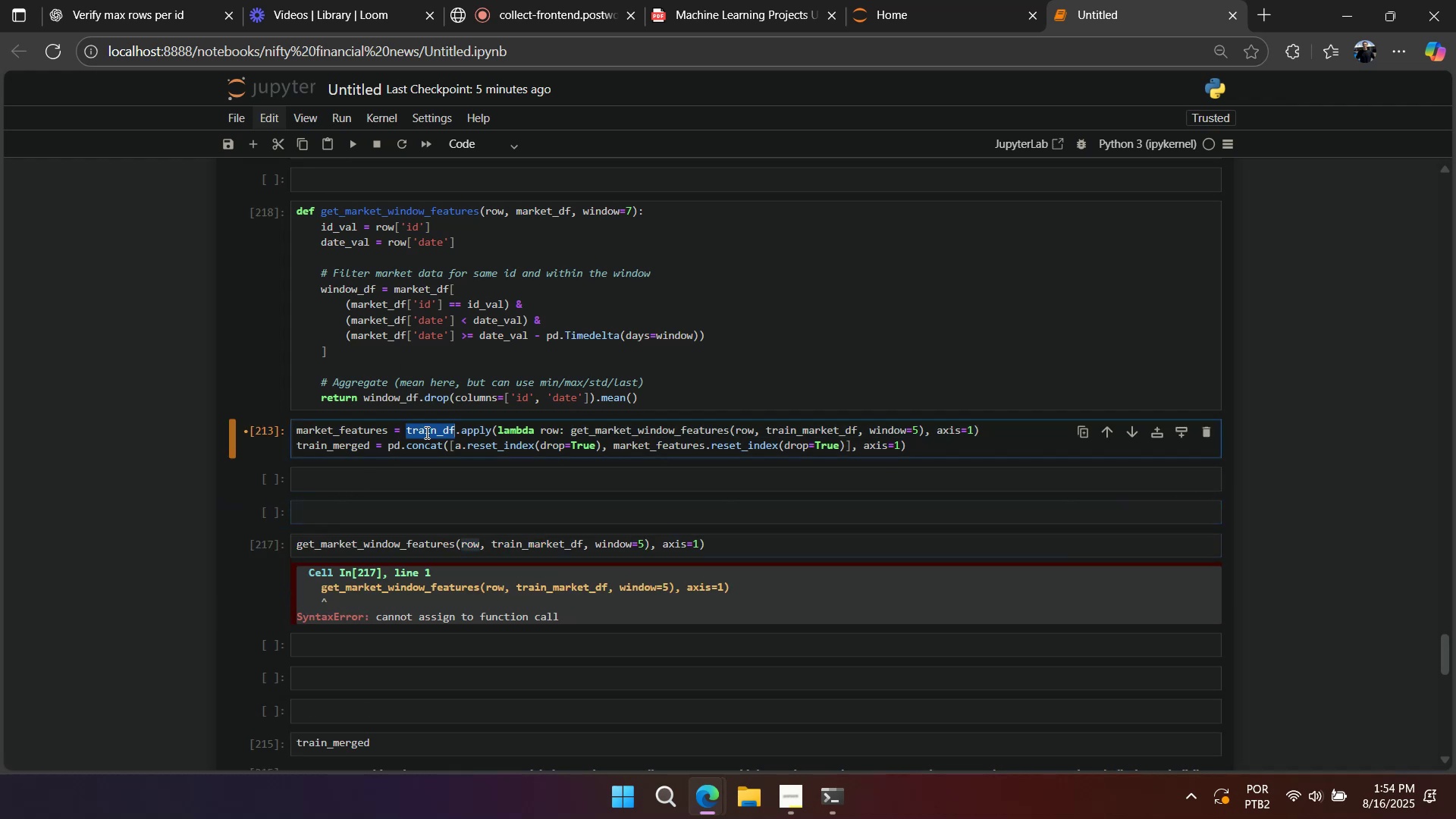 
triple_click([425, 432])
 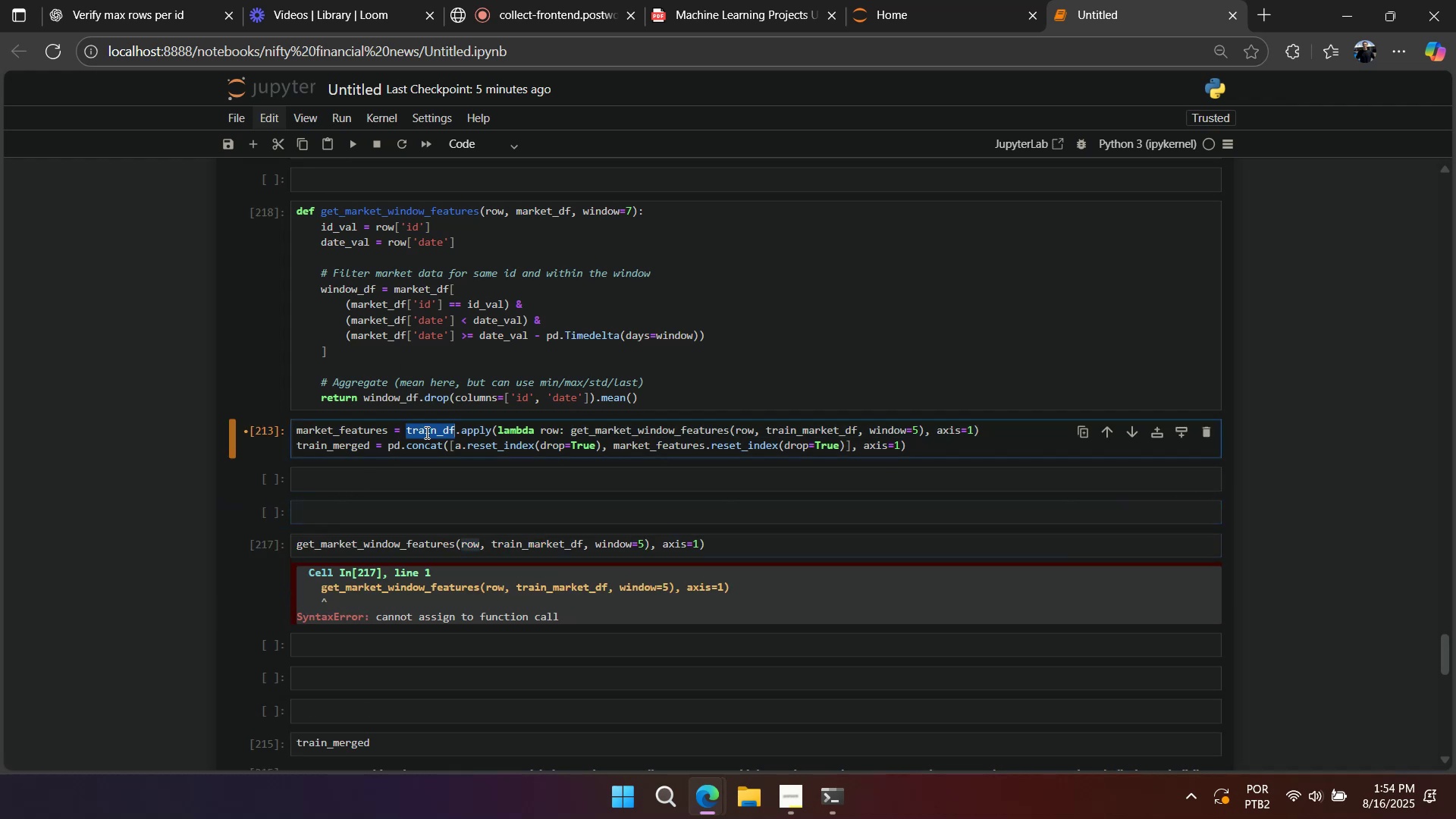 
key(Control+ControlLeft)
 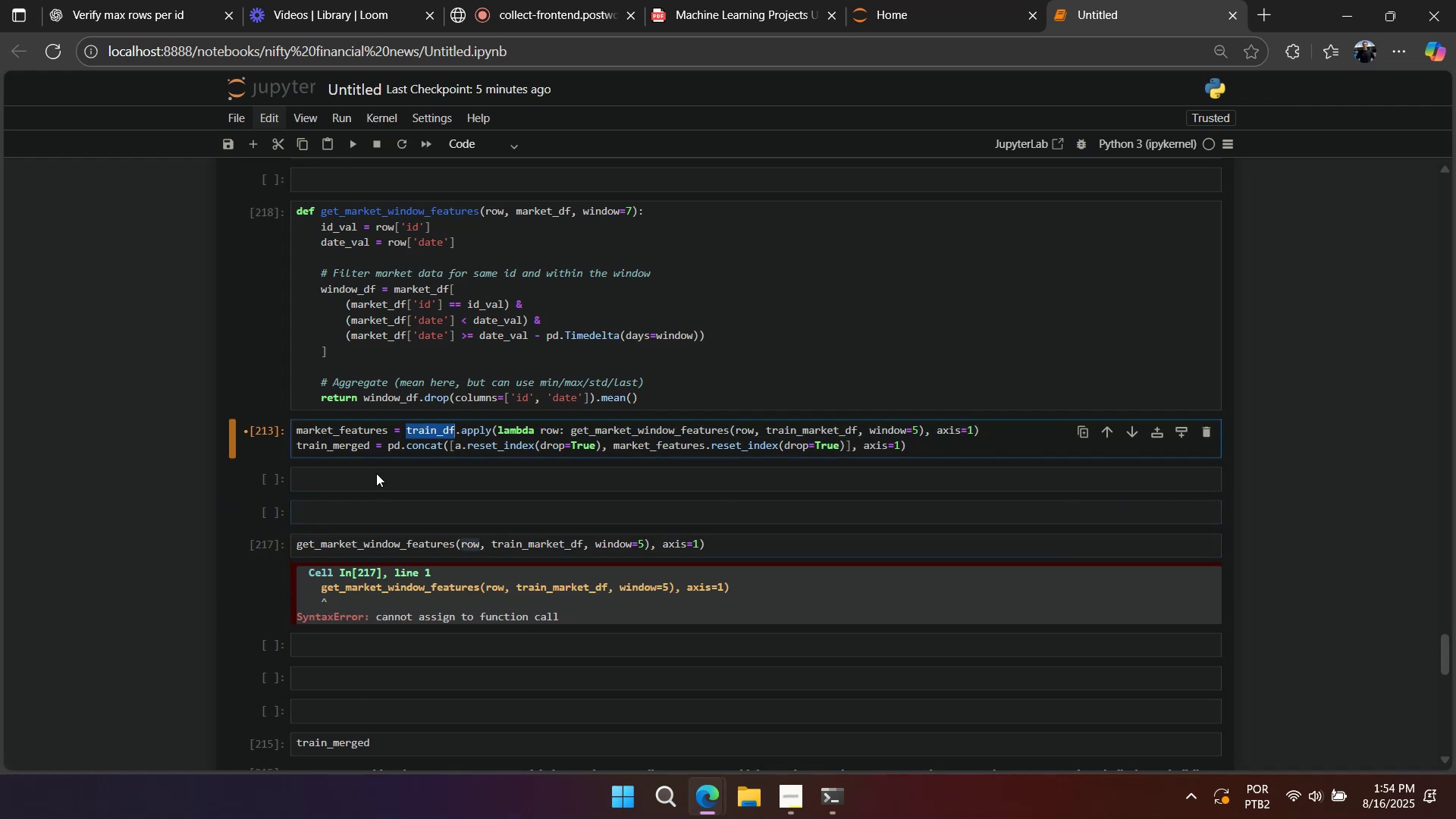 
key(Control+C)
 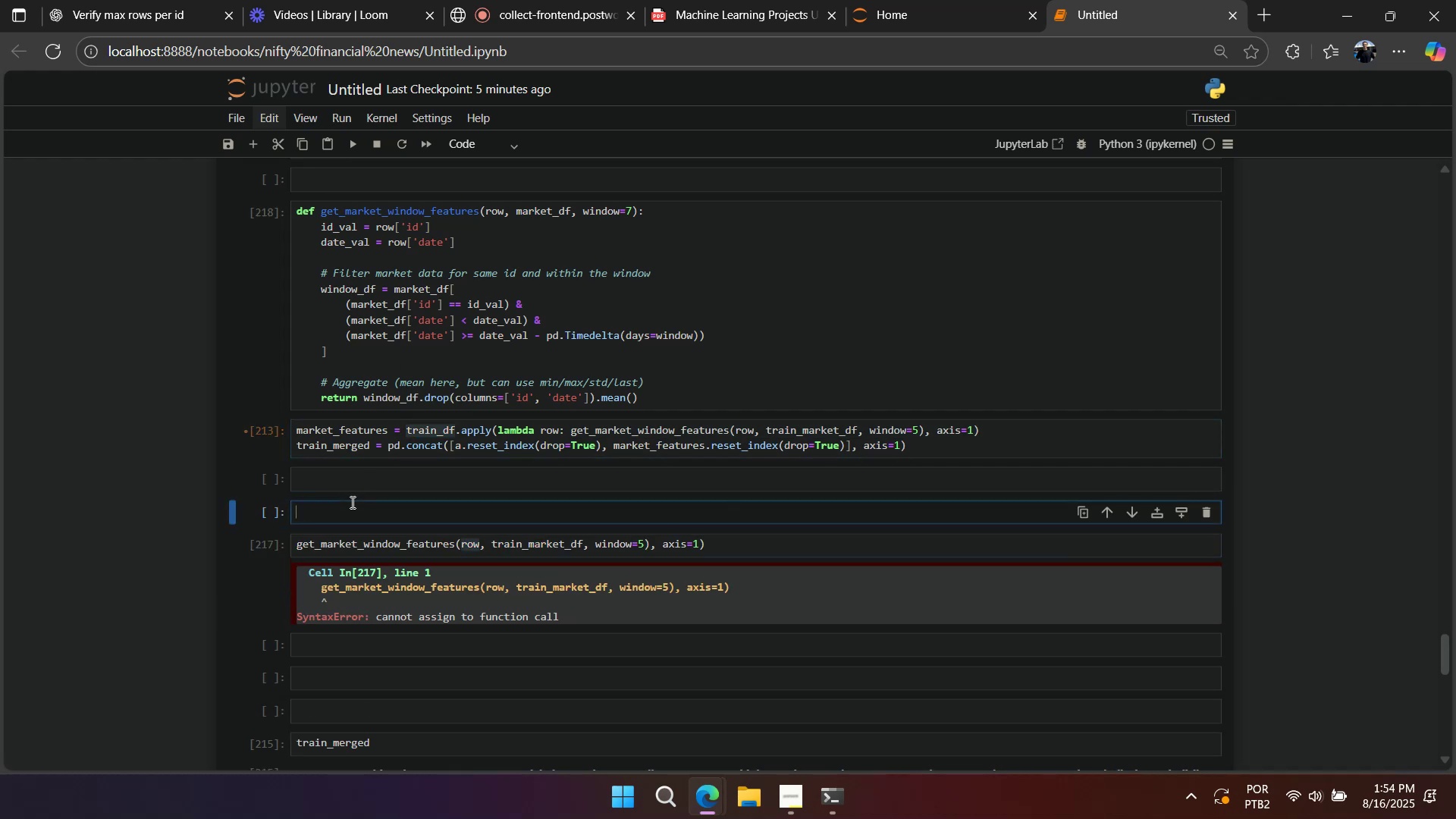 
key(Control+V)
 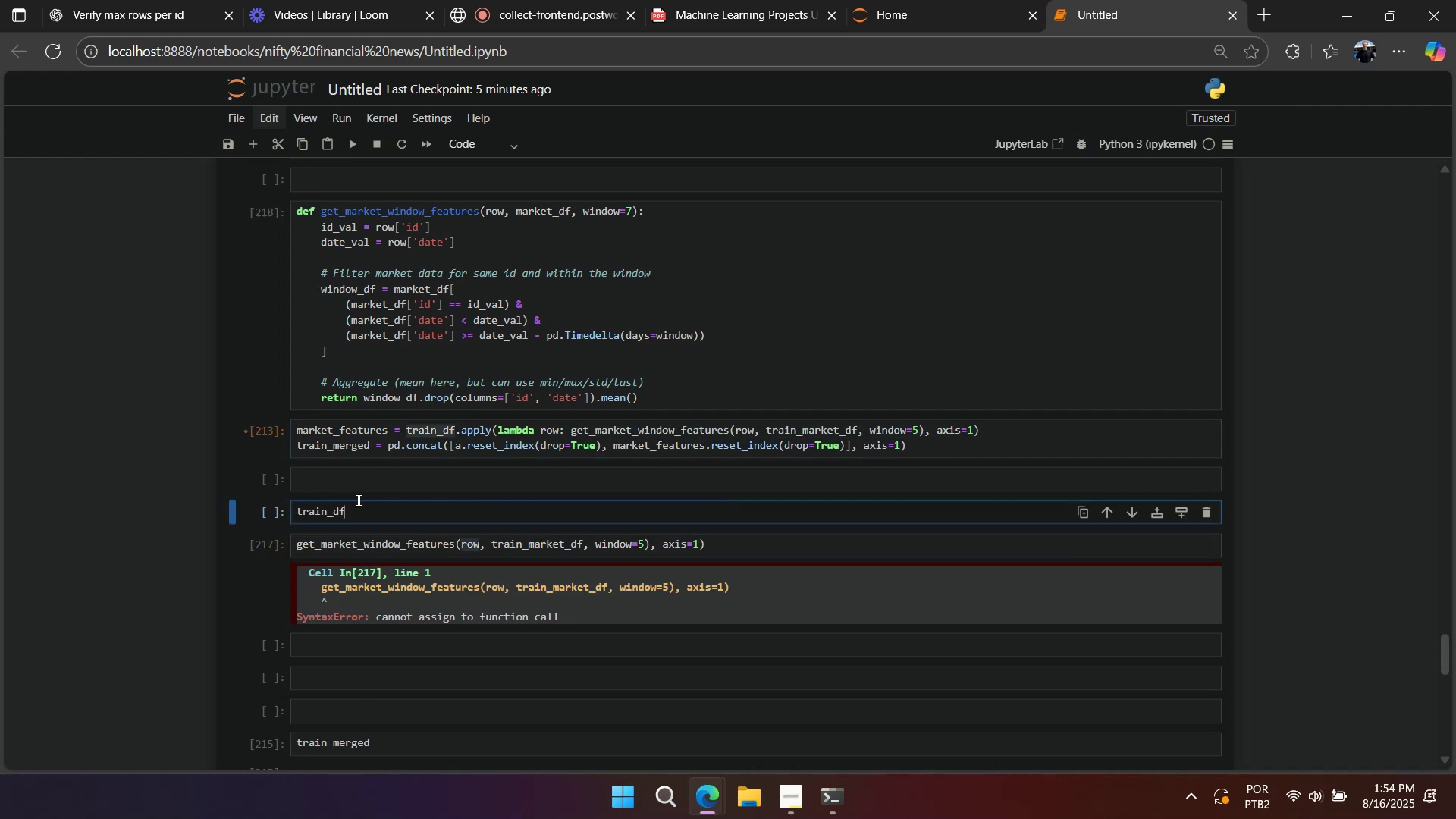 
type(.loc]0\)
 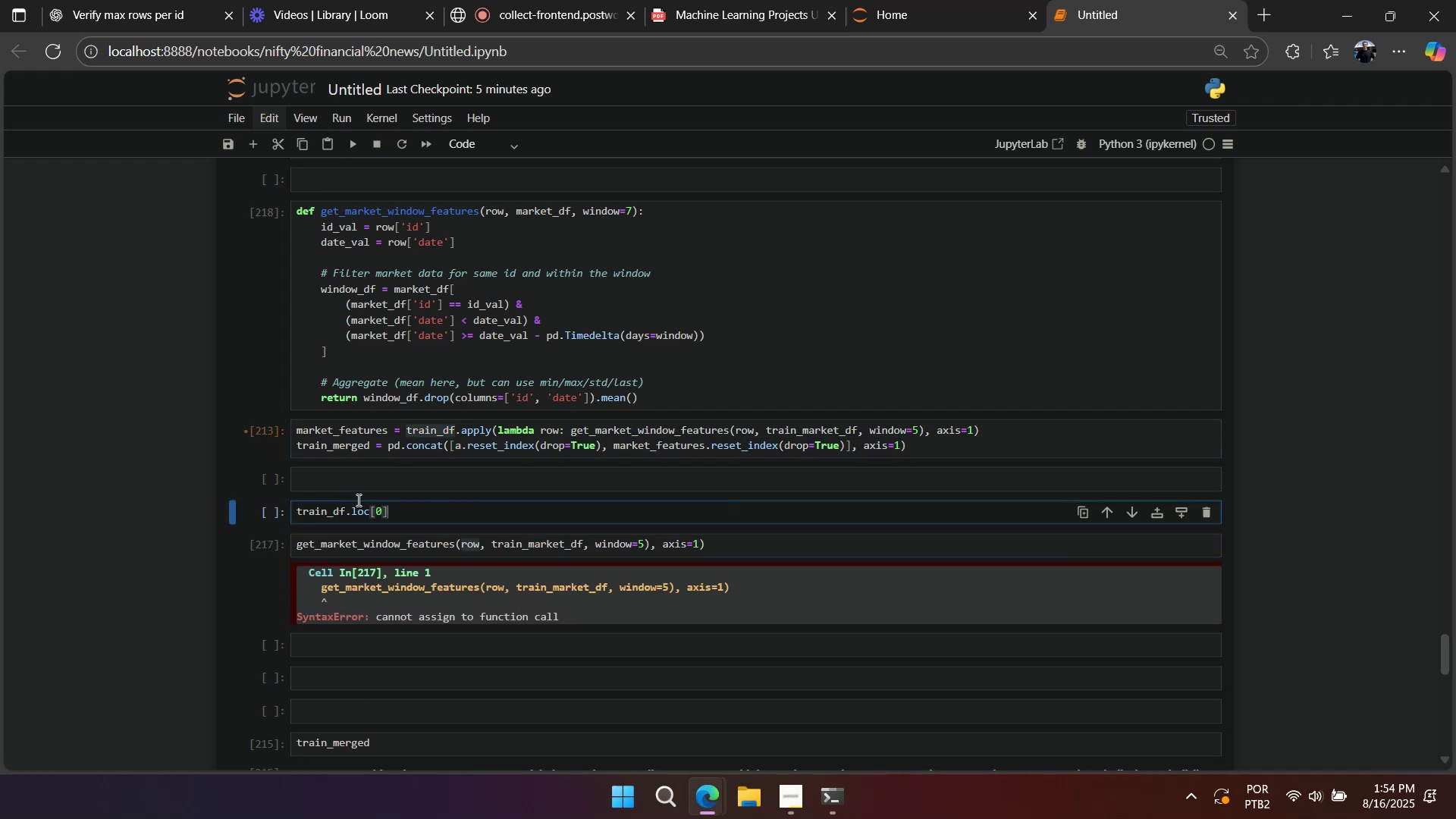 
key(Shift+Enter)
 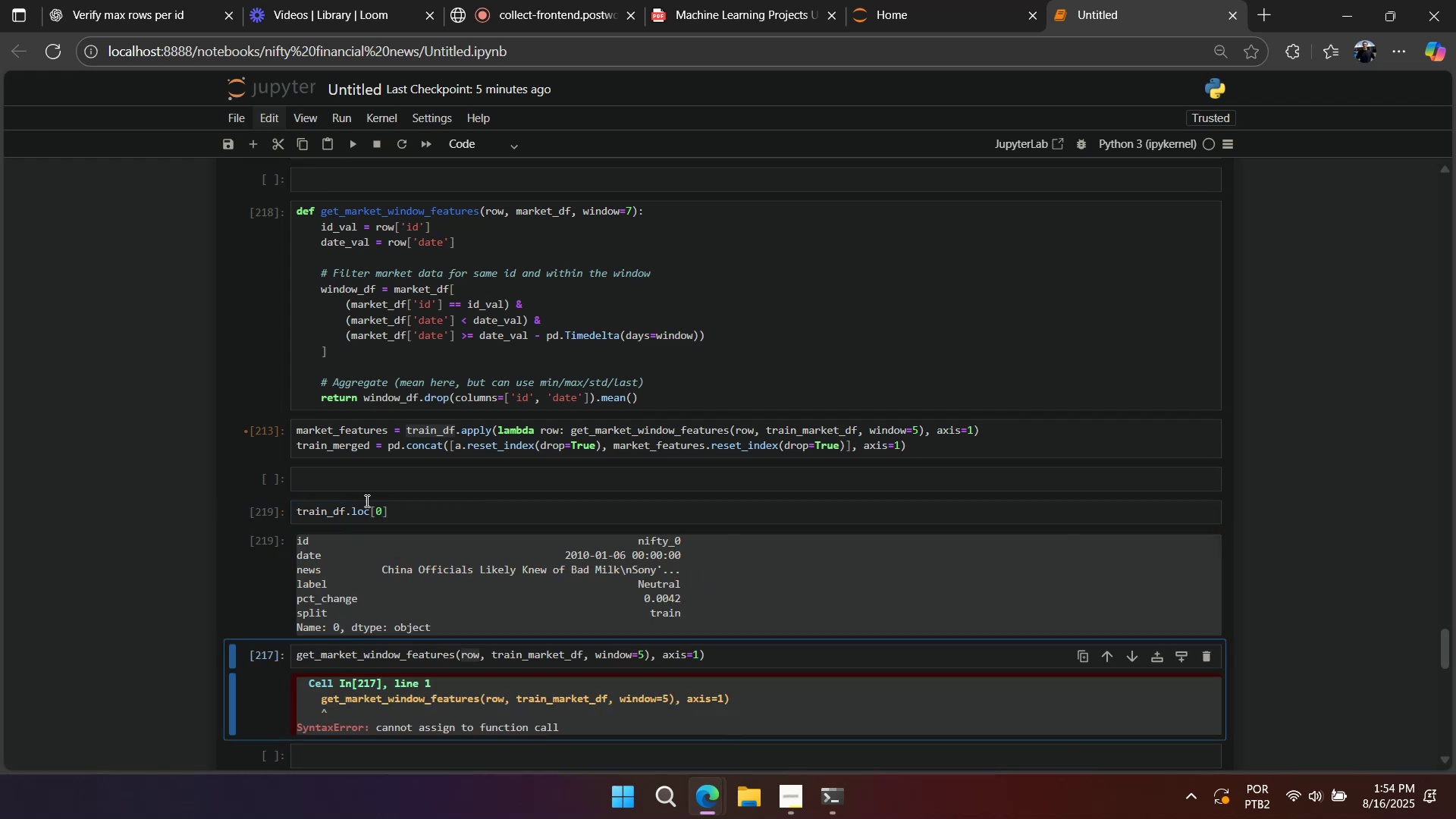 
left_click([393, 509])
 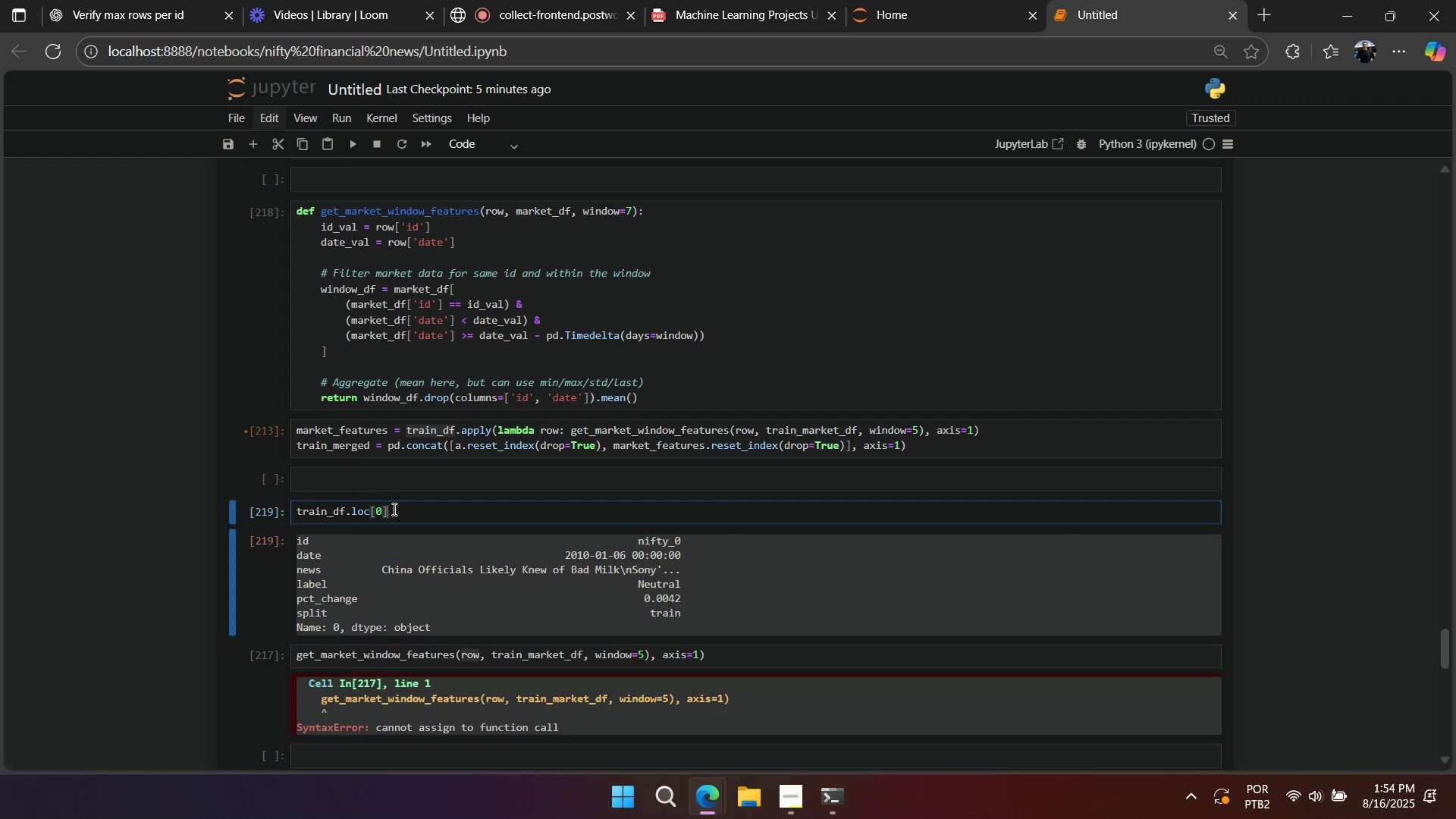 
key(Control+A)
 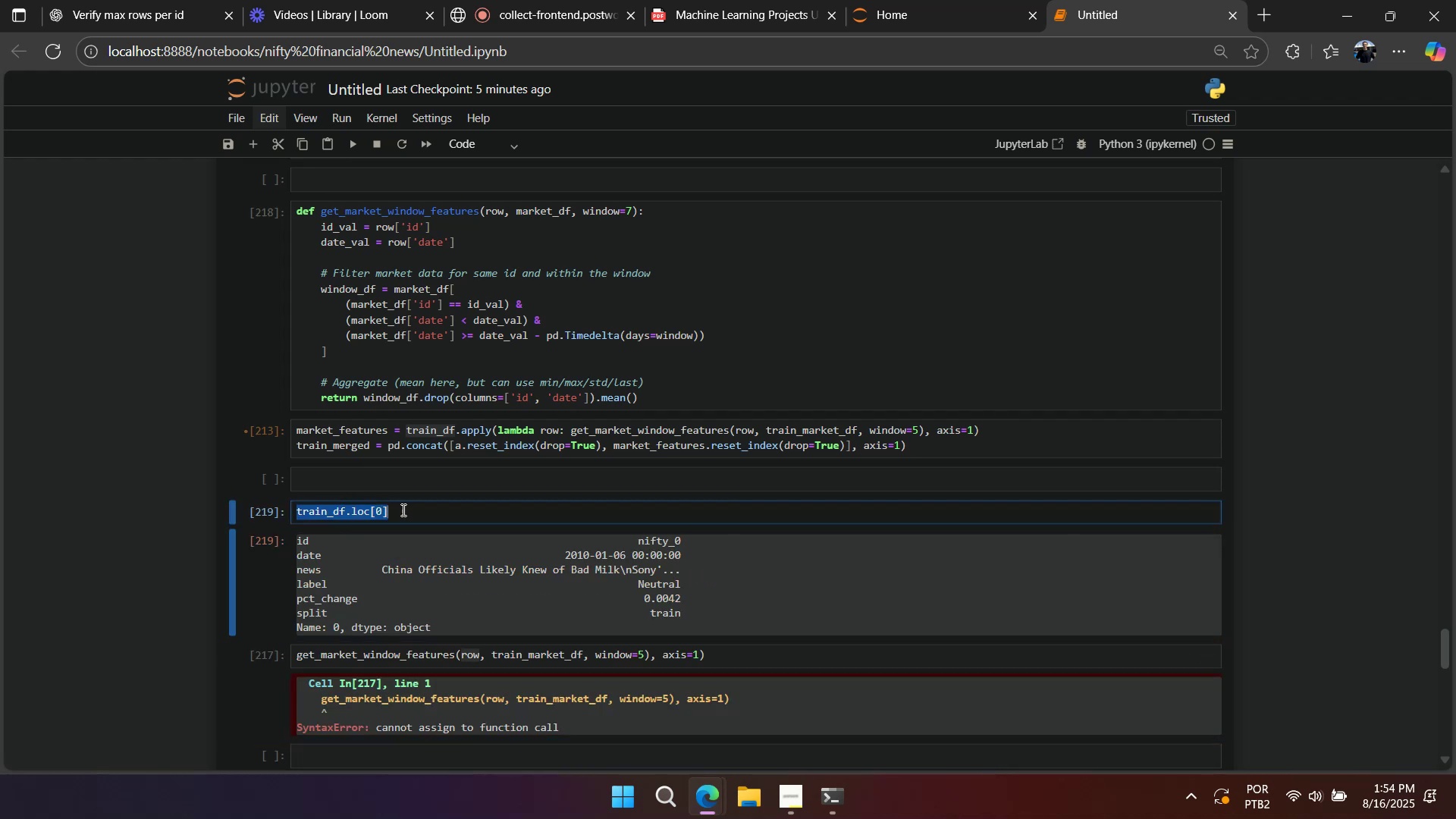 
key(Control+X)
 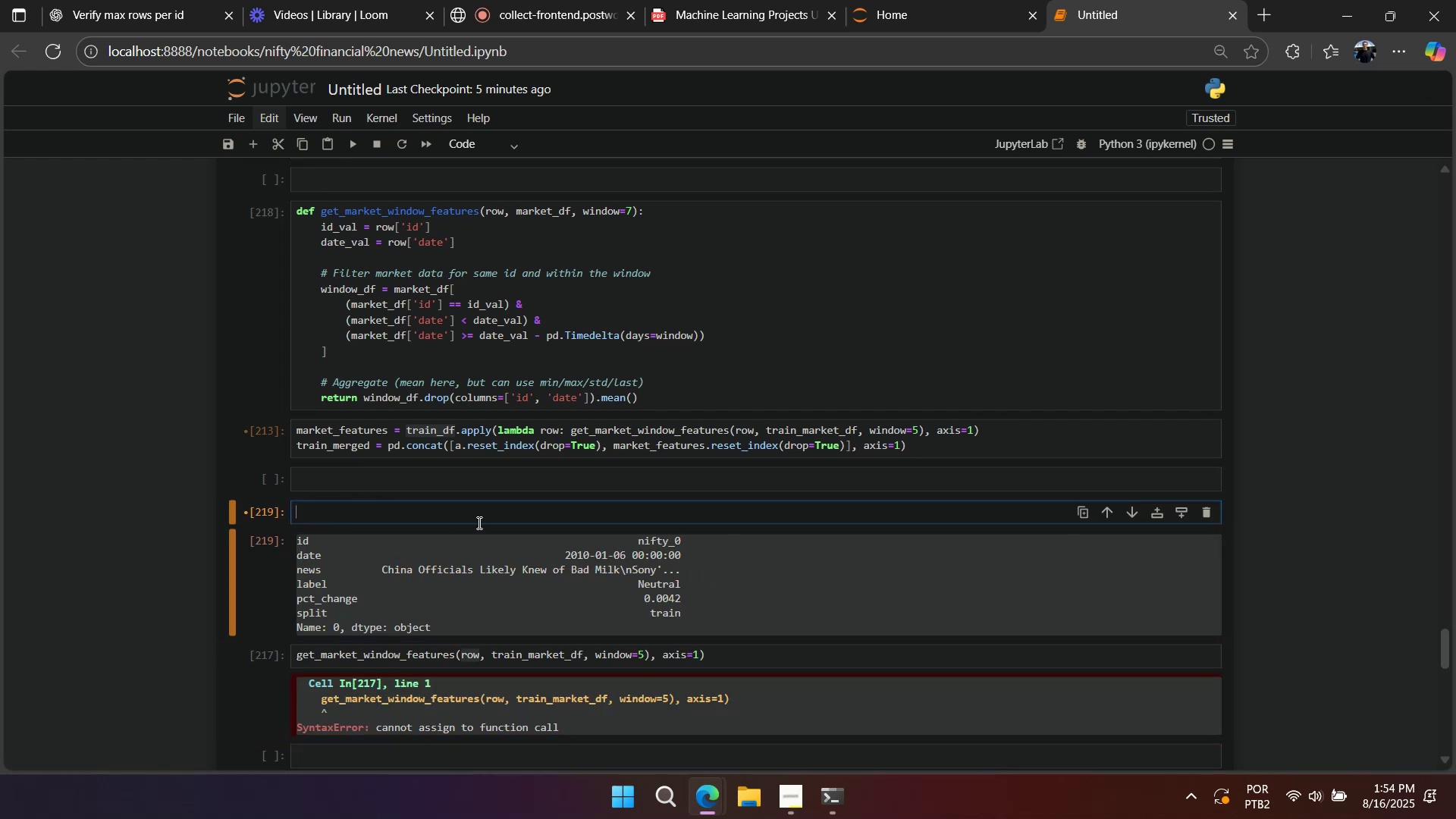 
scroll: coordinate [485, 529], scroll_direction: down, amount: 2.0
 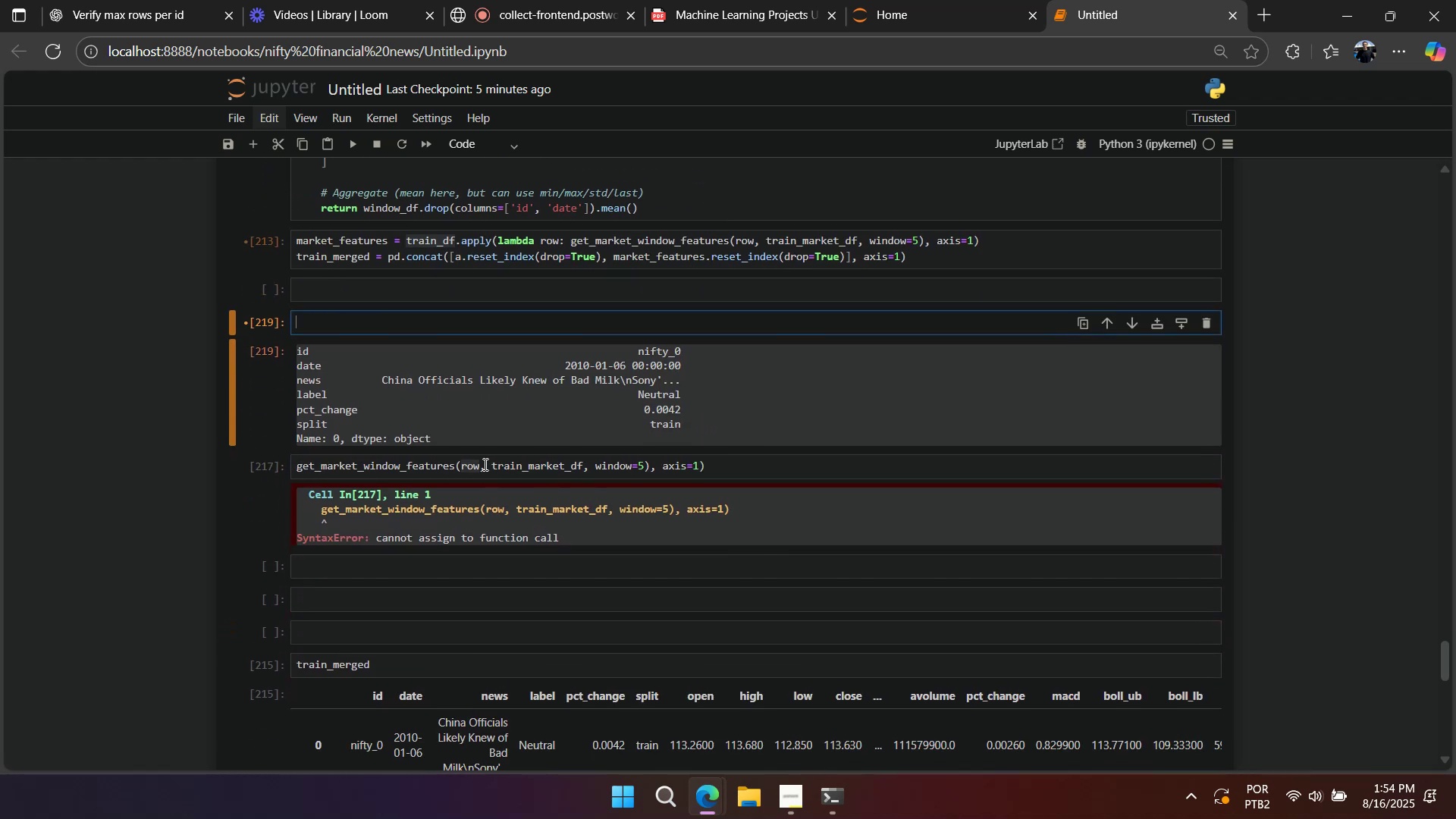 
double_click([479, 466])
 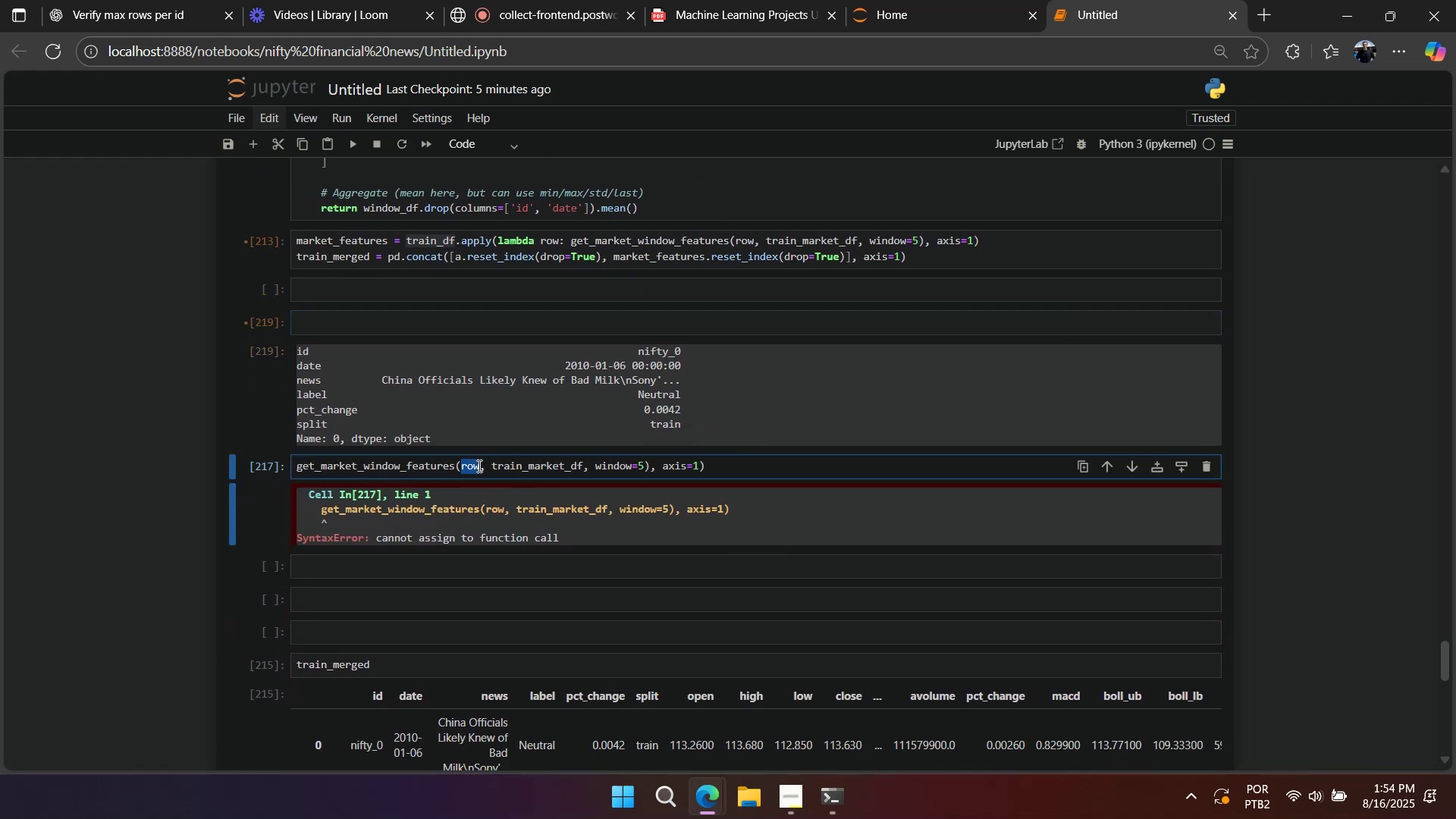 
triple_click([478, 466])
 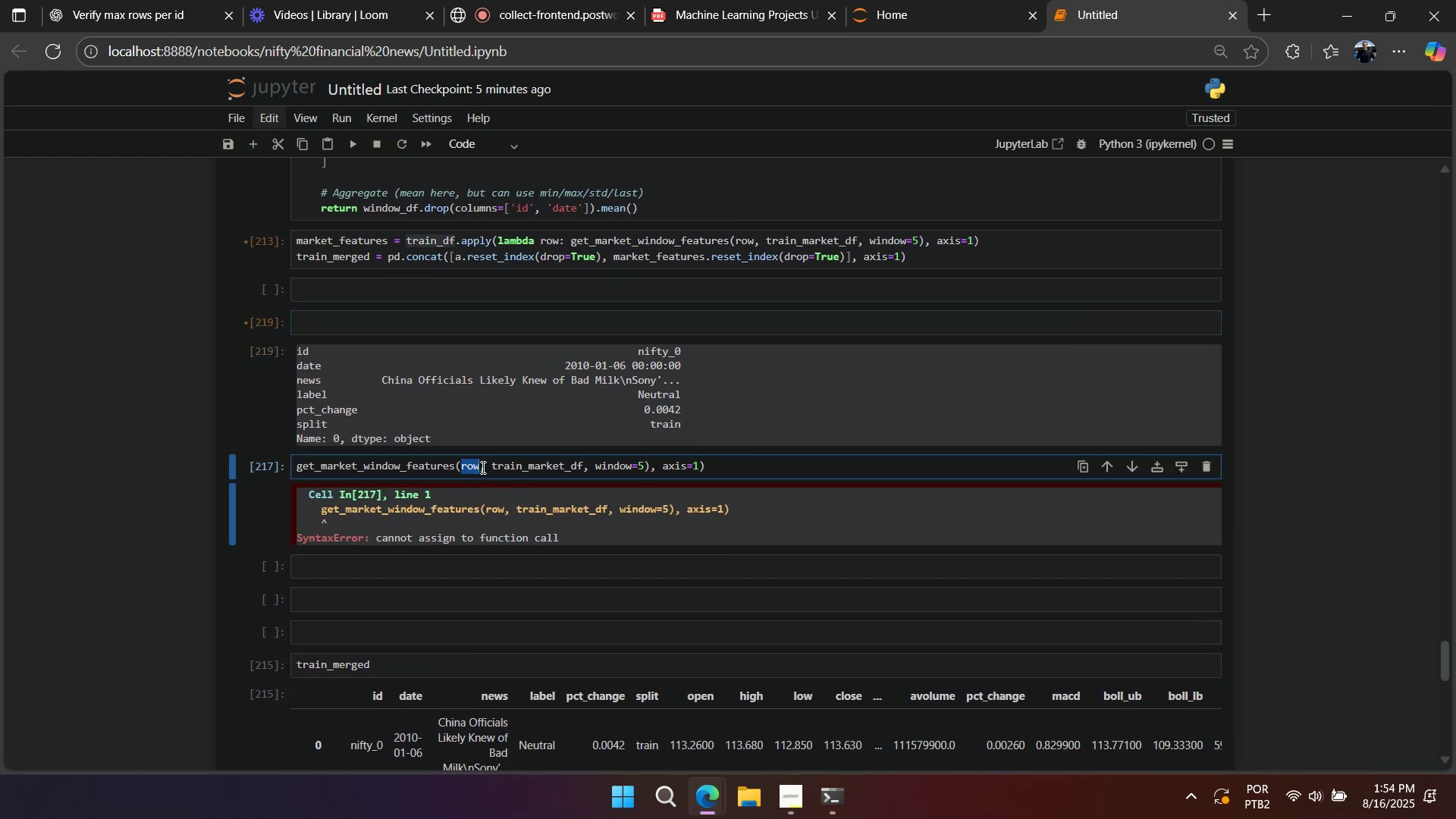 
key(Control+V)
 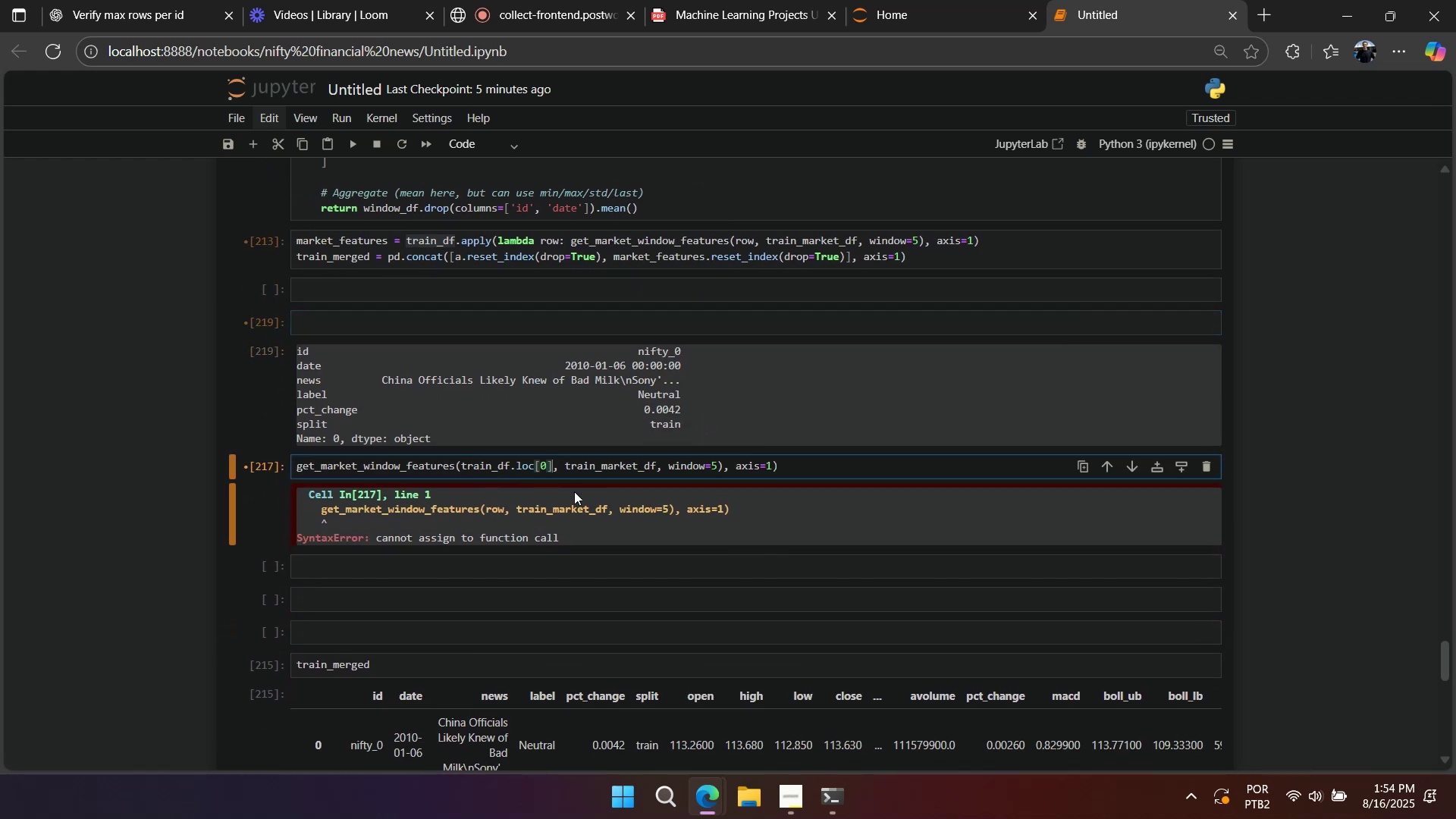 
key(Shift+Enter)
 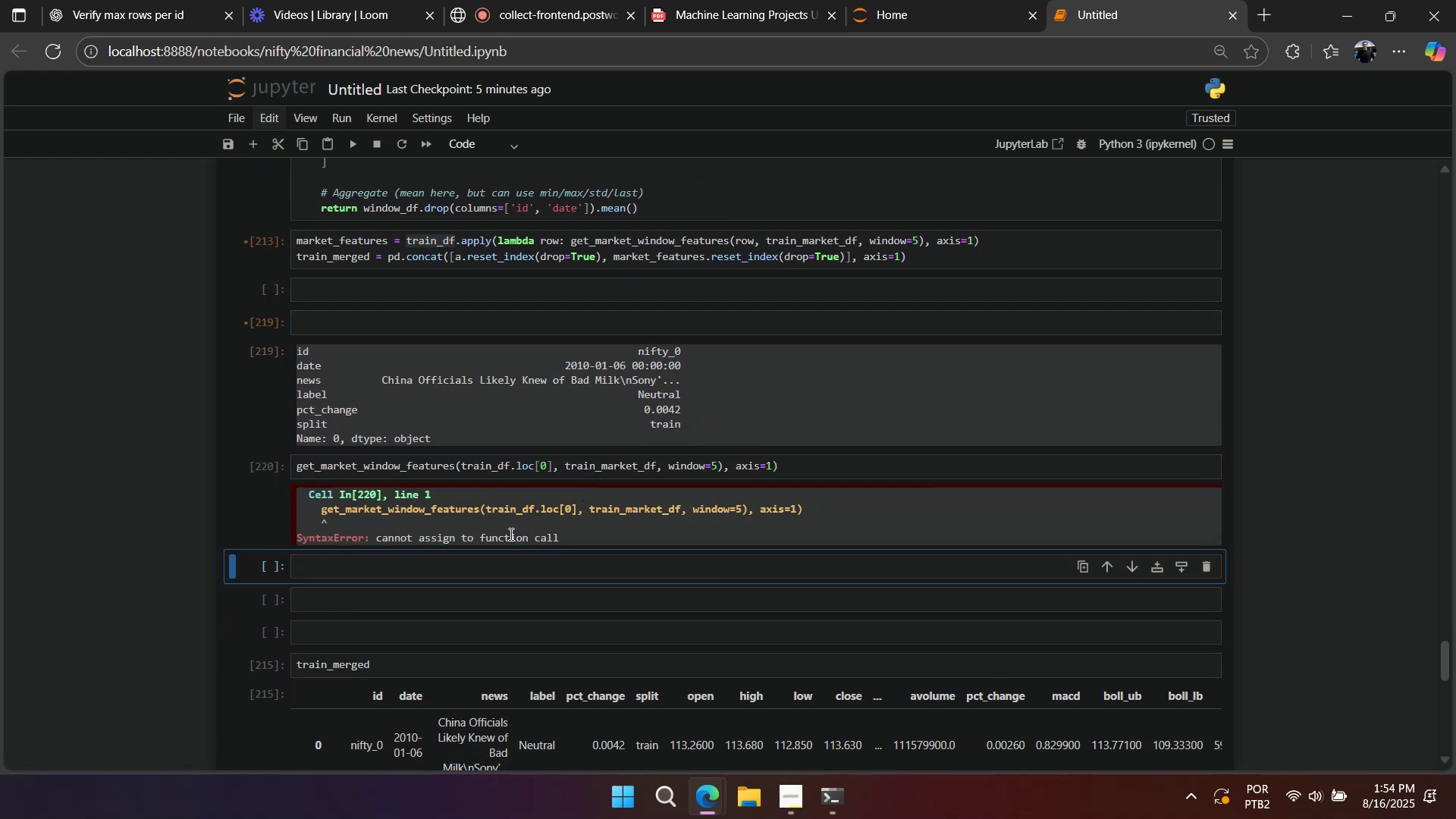 
scroll: coordinate [427, 522], scroll_direction: up, amount: 1.0
 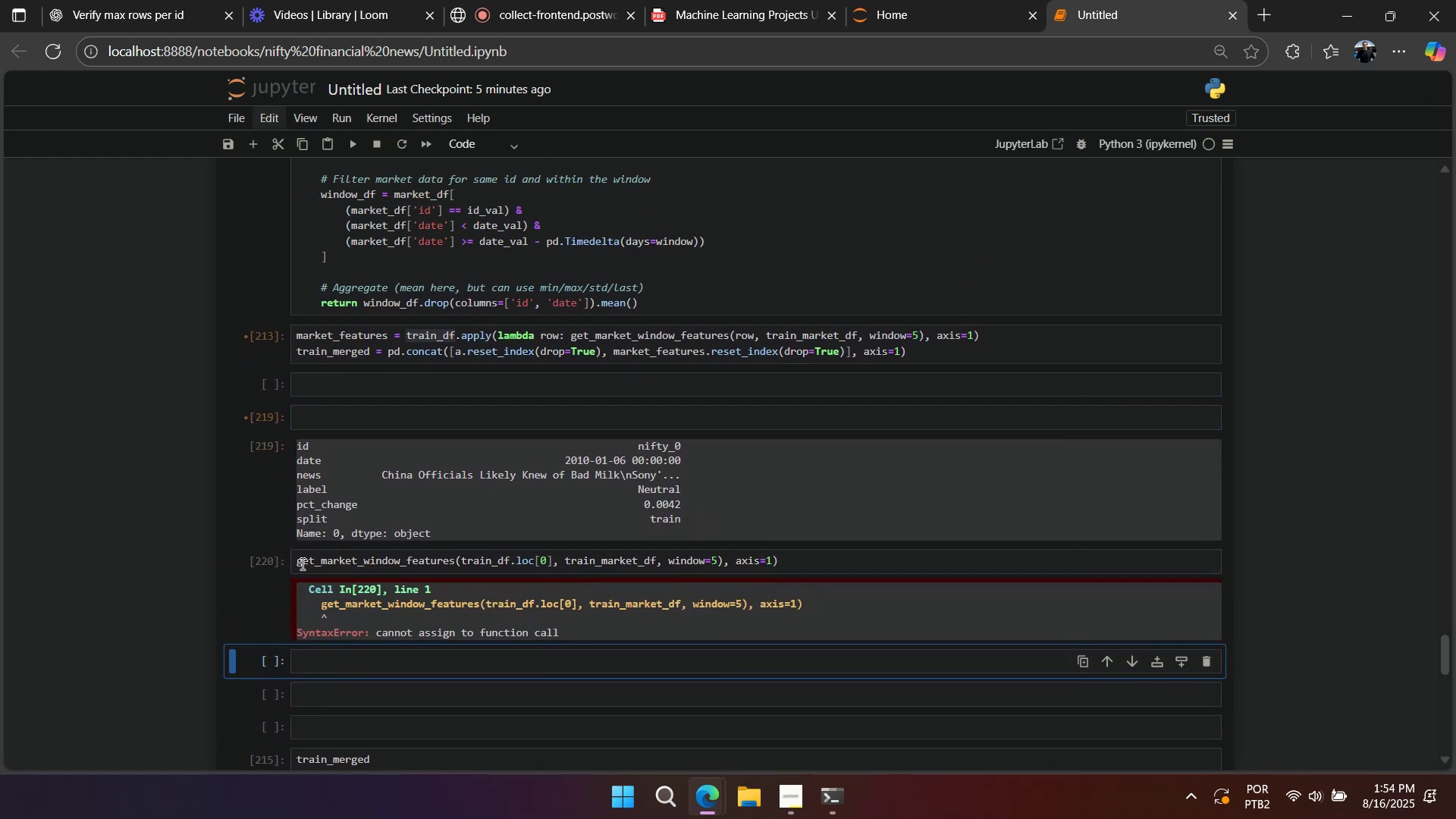 
key(X)
 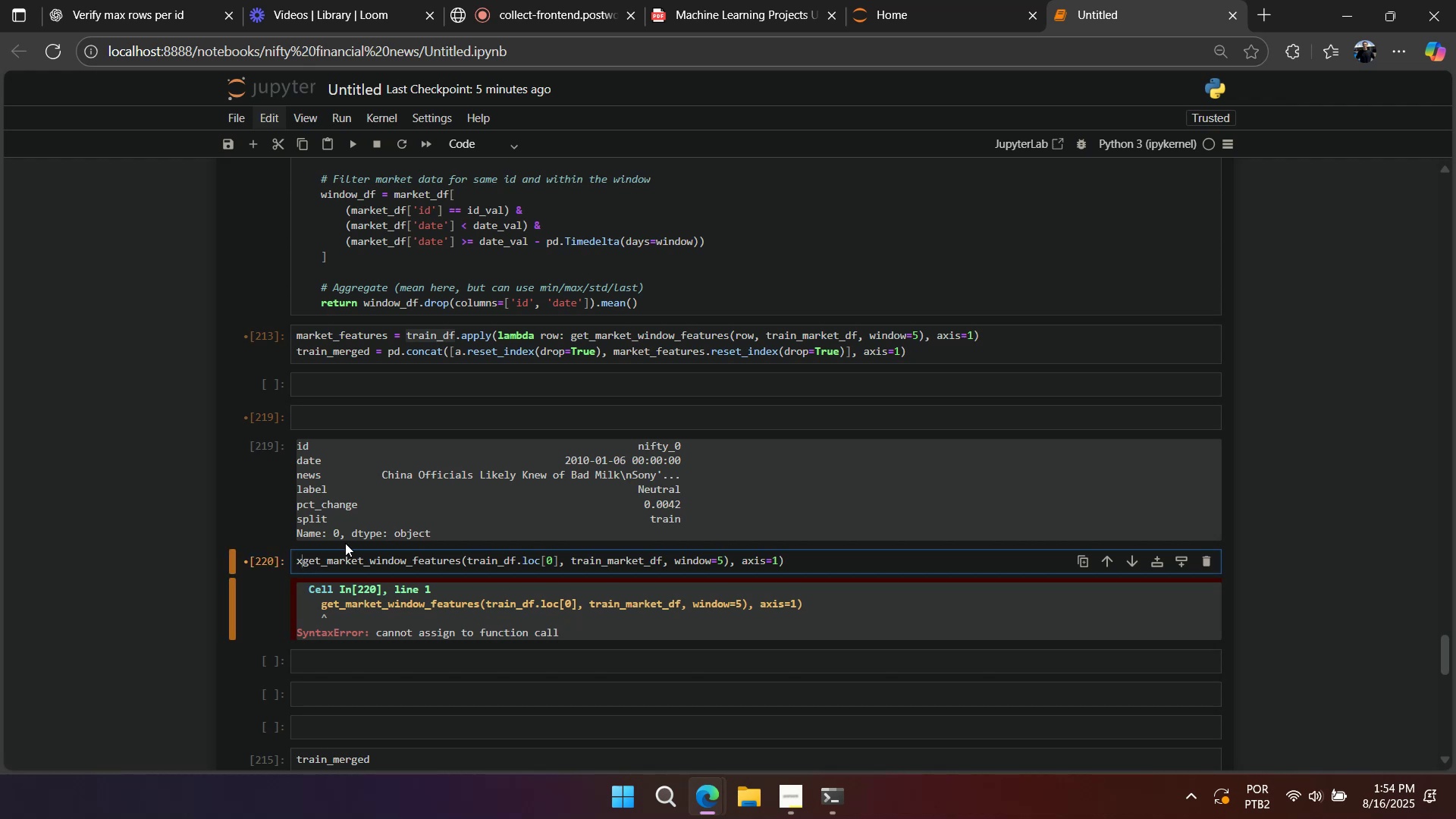 
key(Space)
 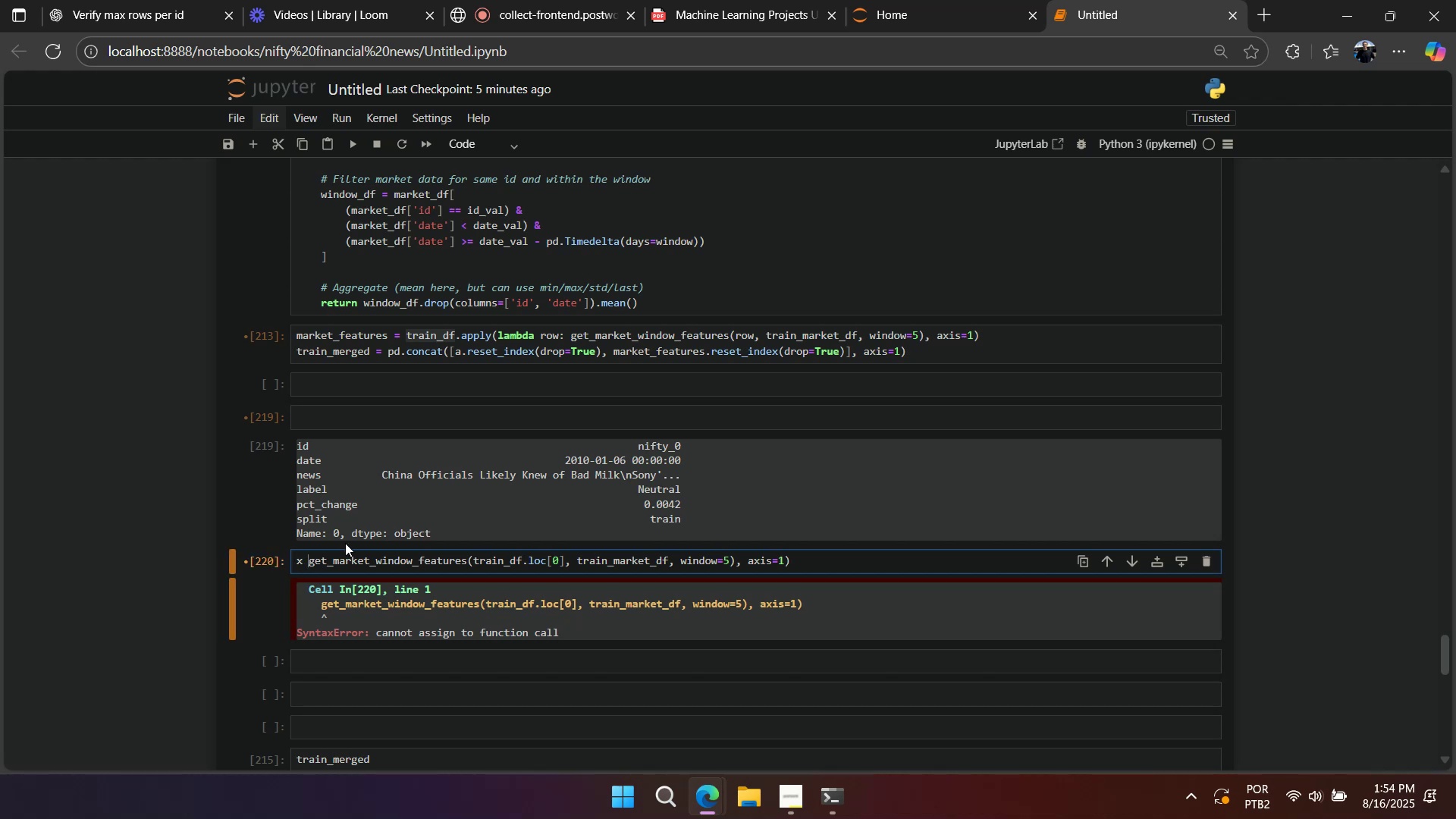 
key(Space)
 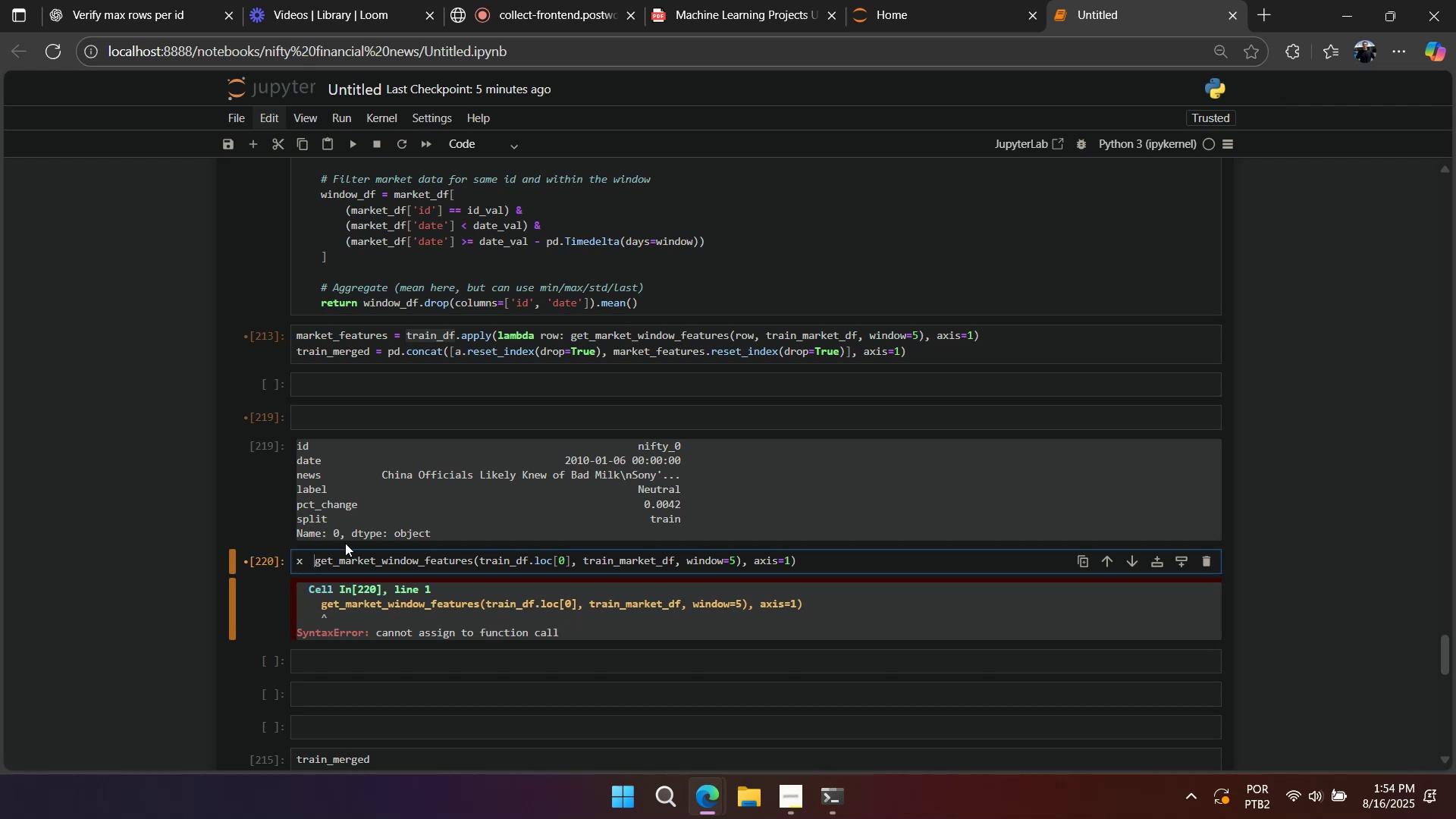 
key(Equal)
 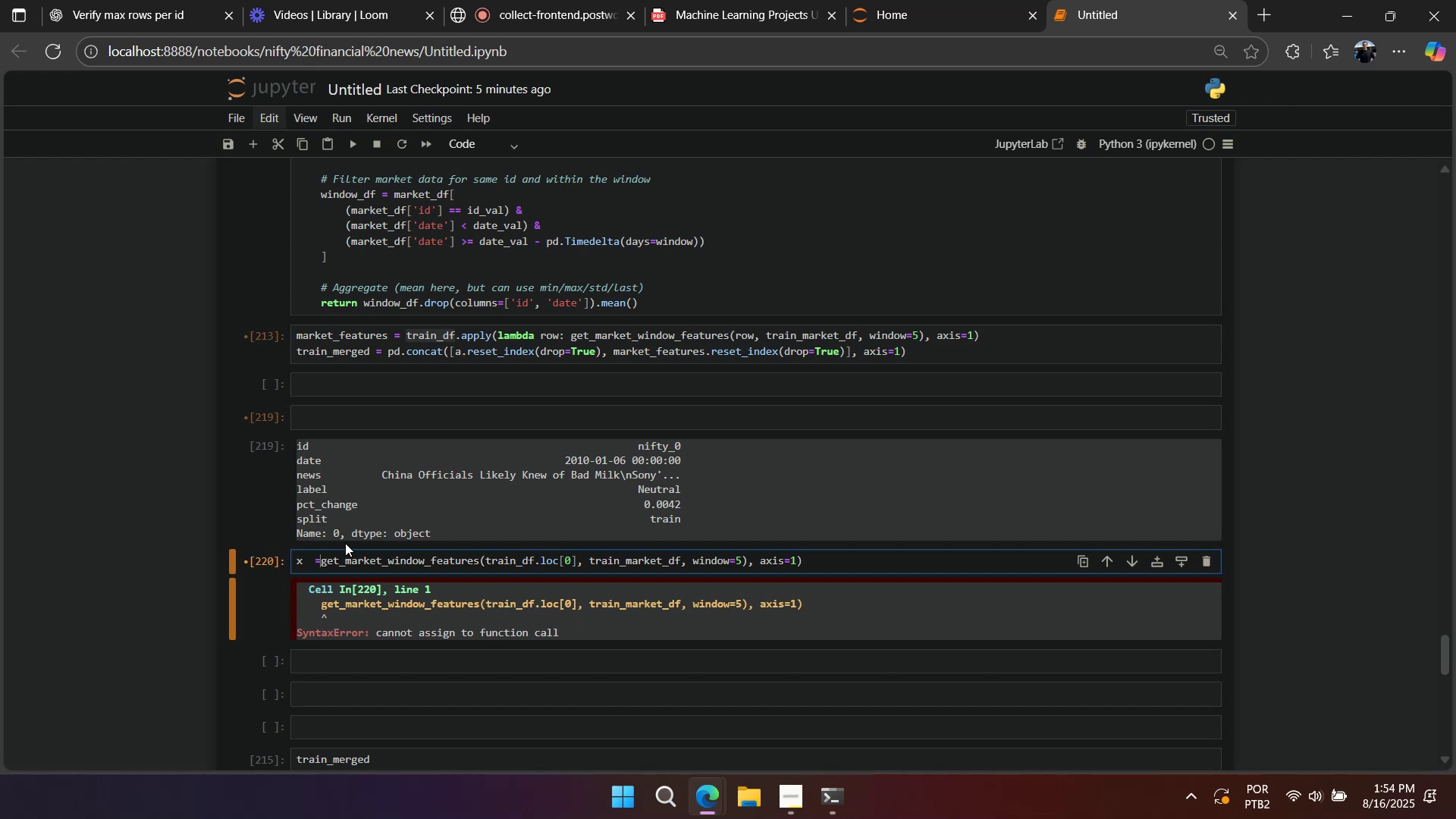 
key(Backspace)
 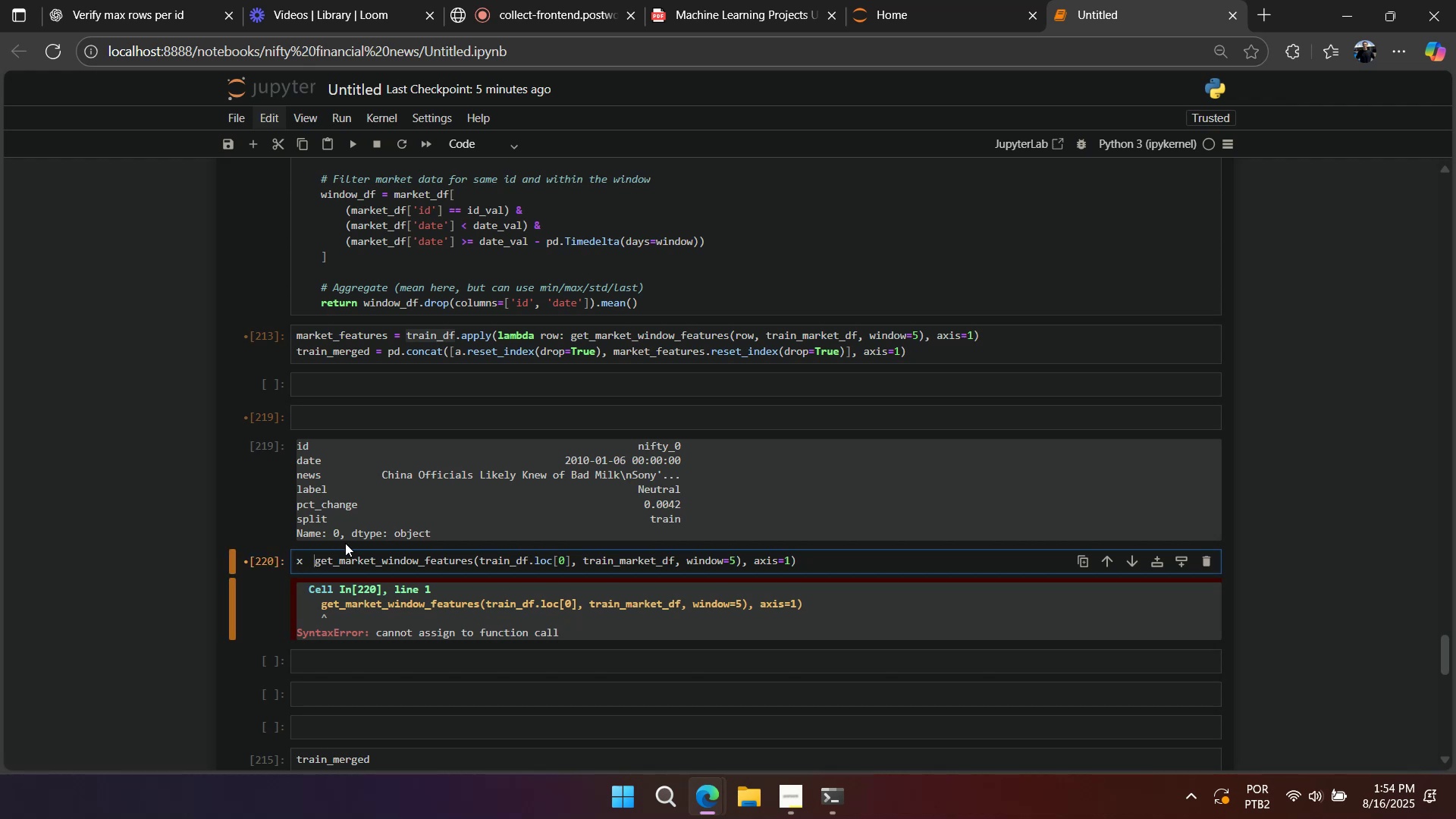 
key(Backspace)
 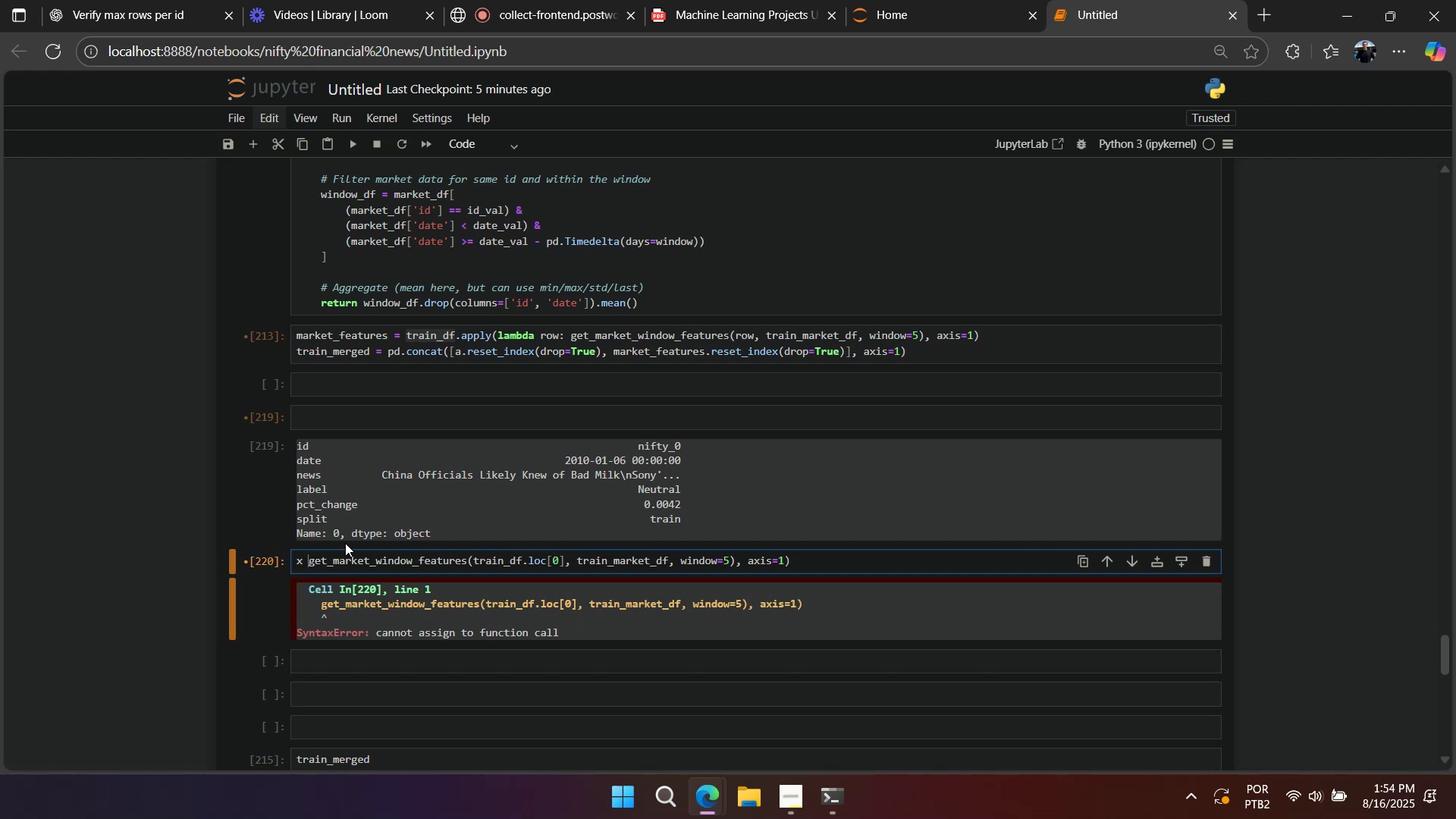 
key(Equal)
 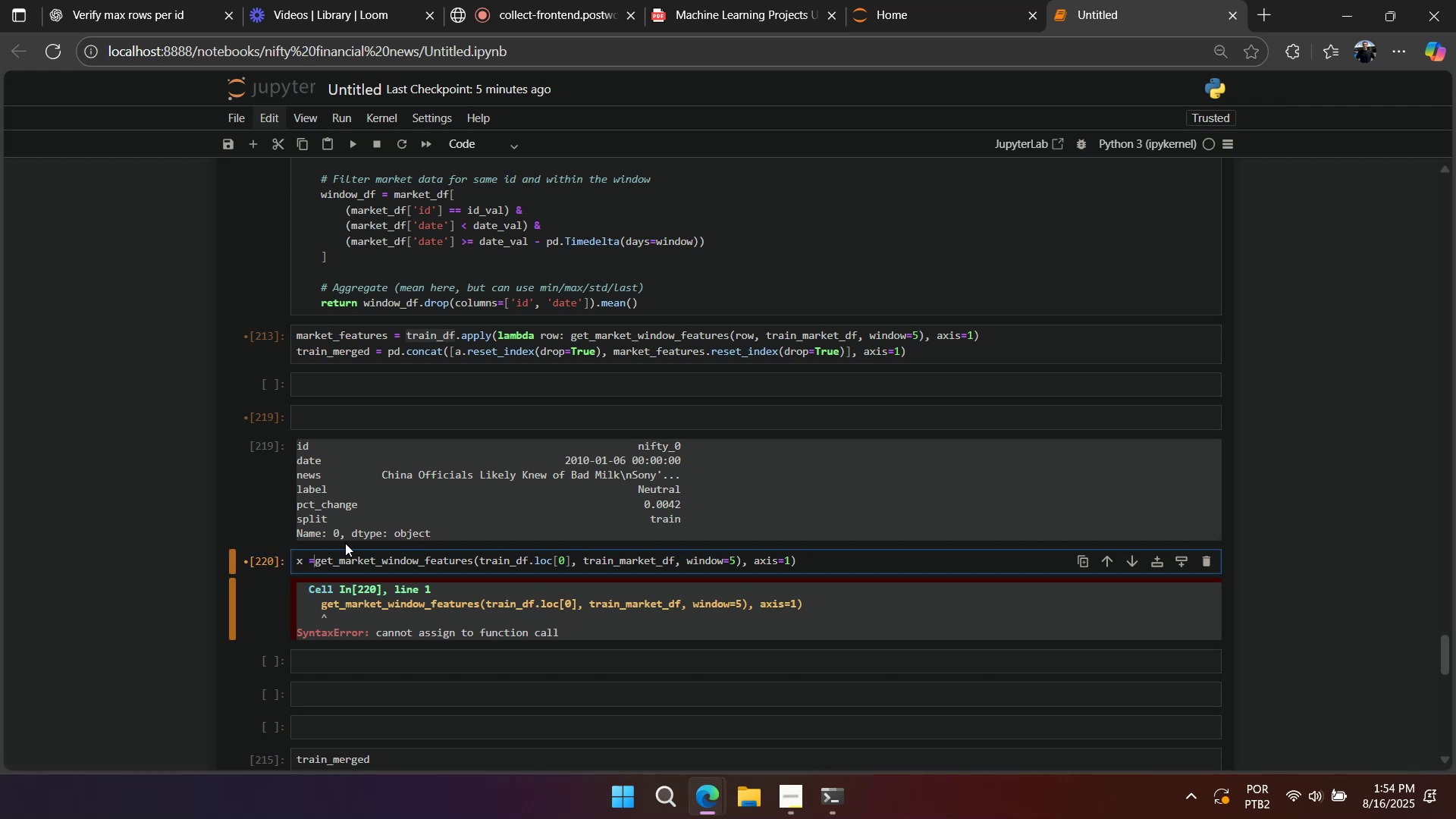 
key(Space)
 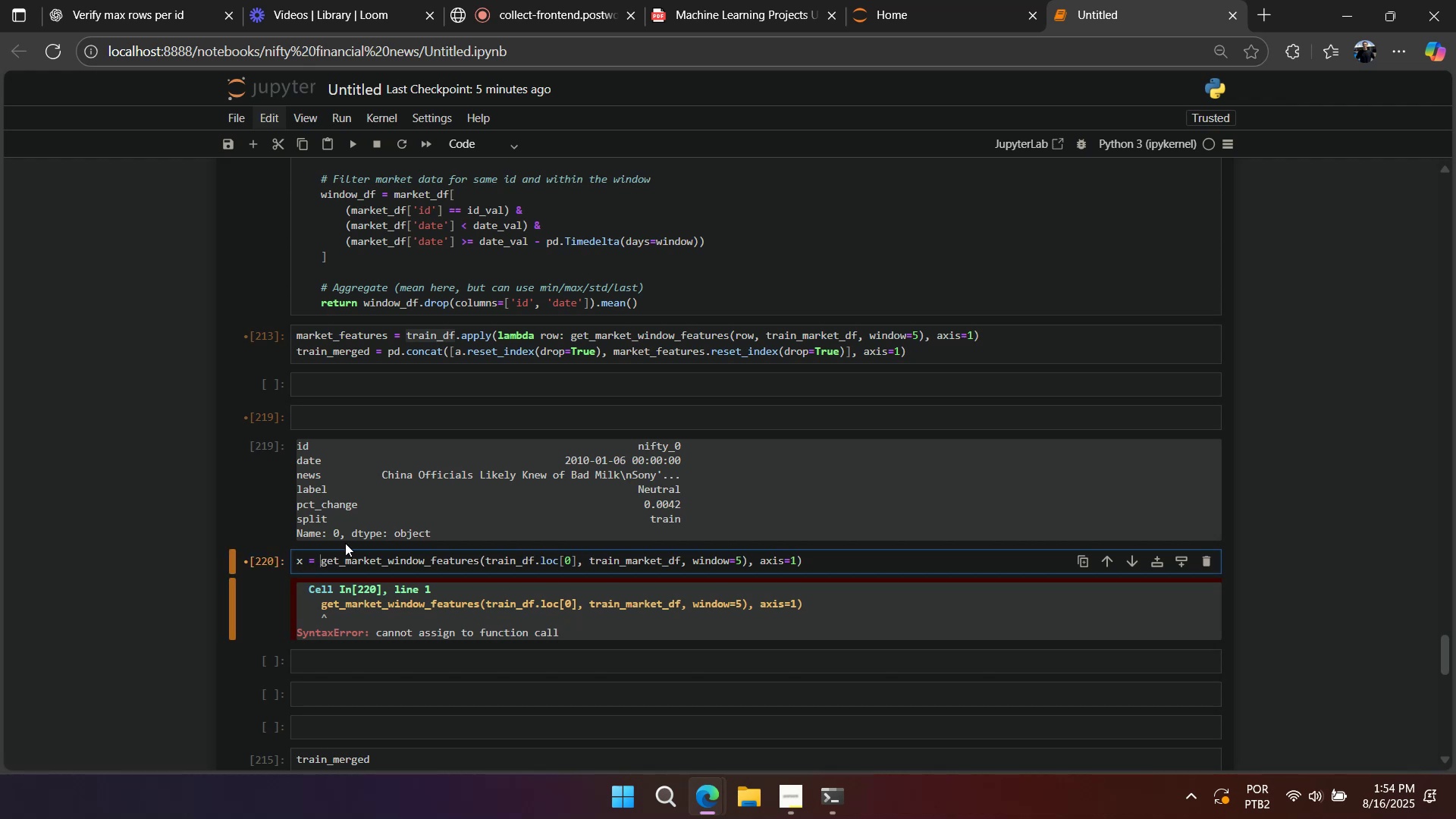 
key(Shift+Enter)
 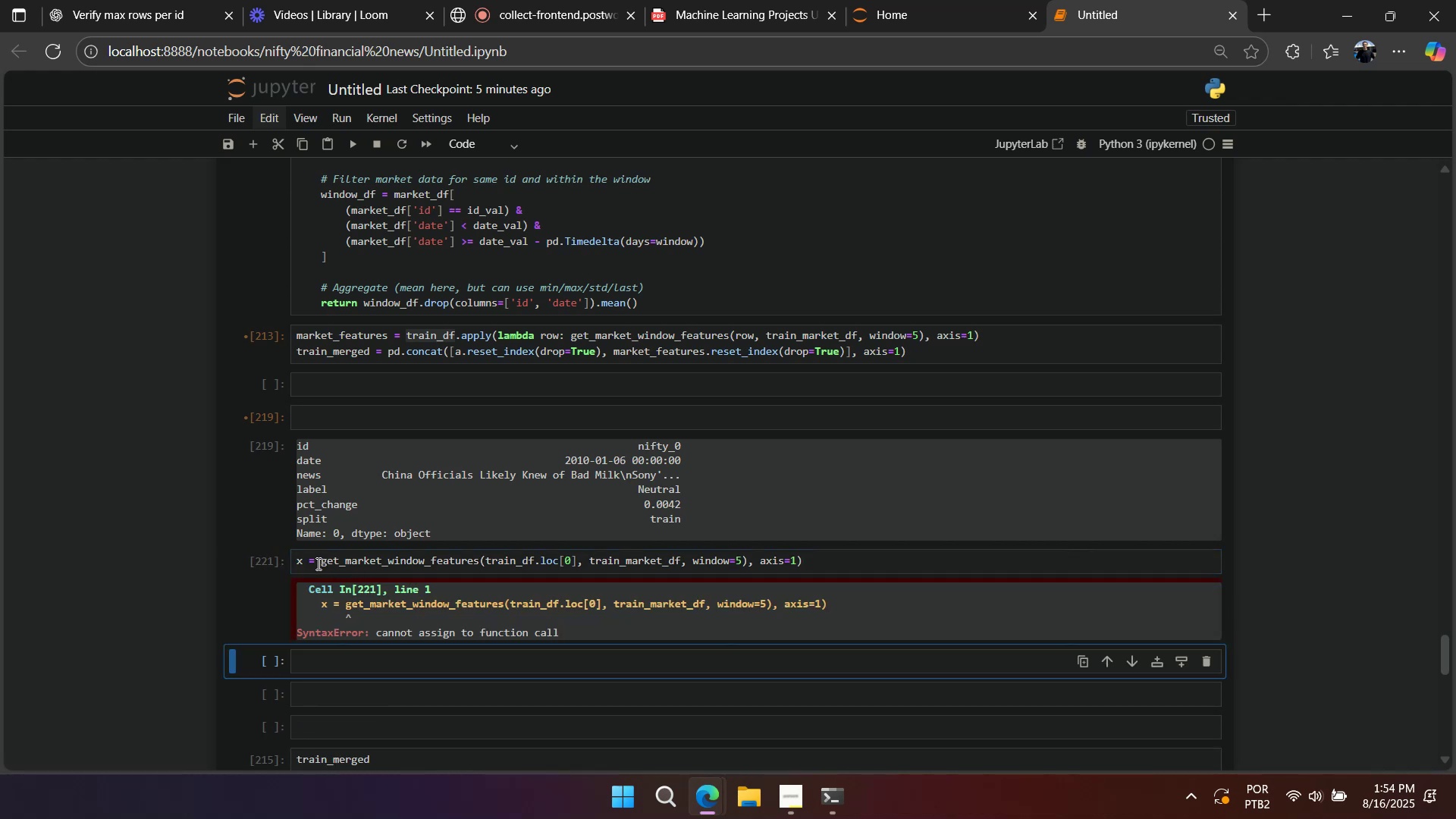 
left_click([533, 574])
 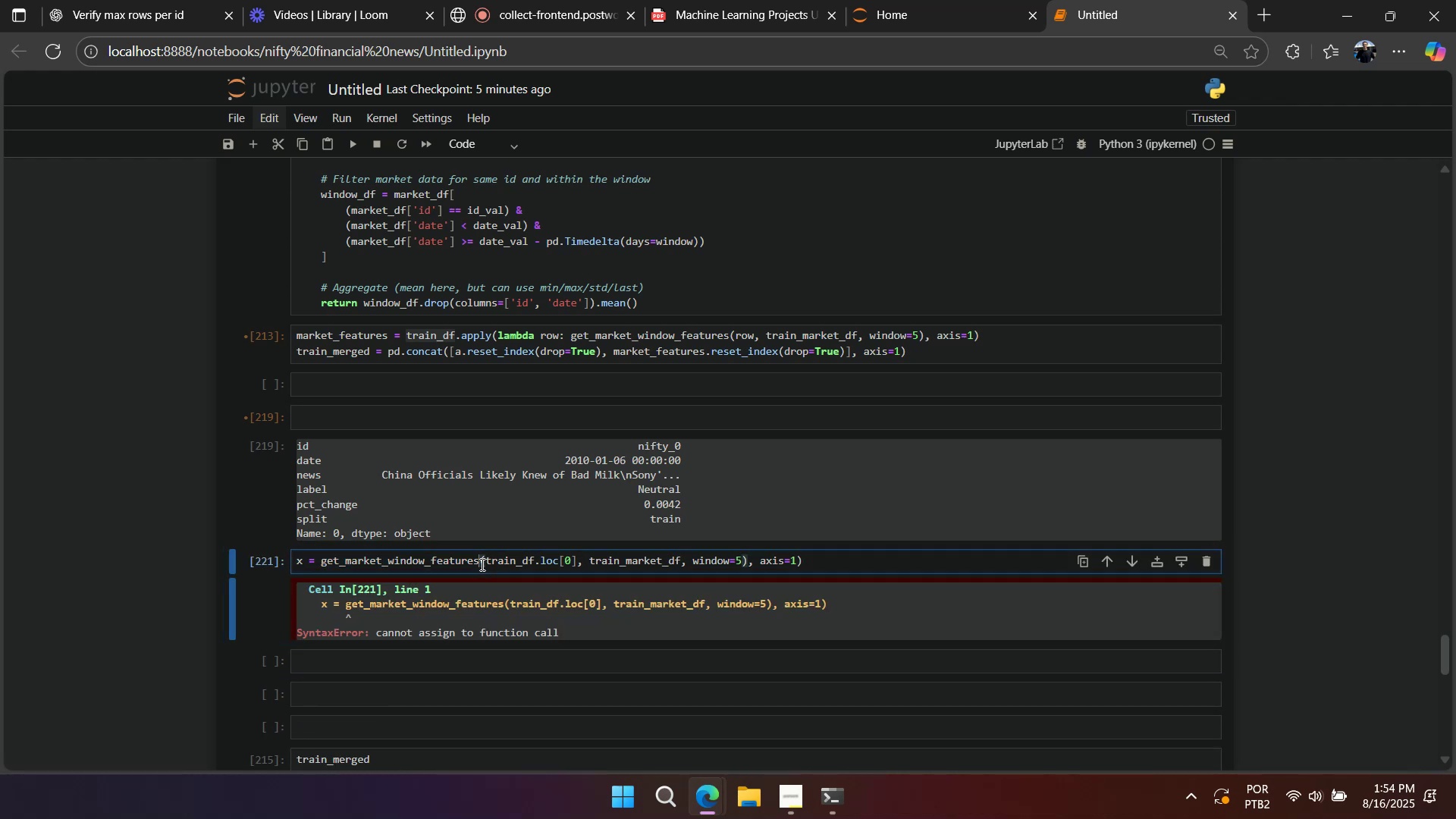 
triple_click([481, 564])
 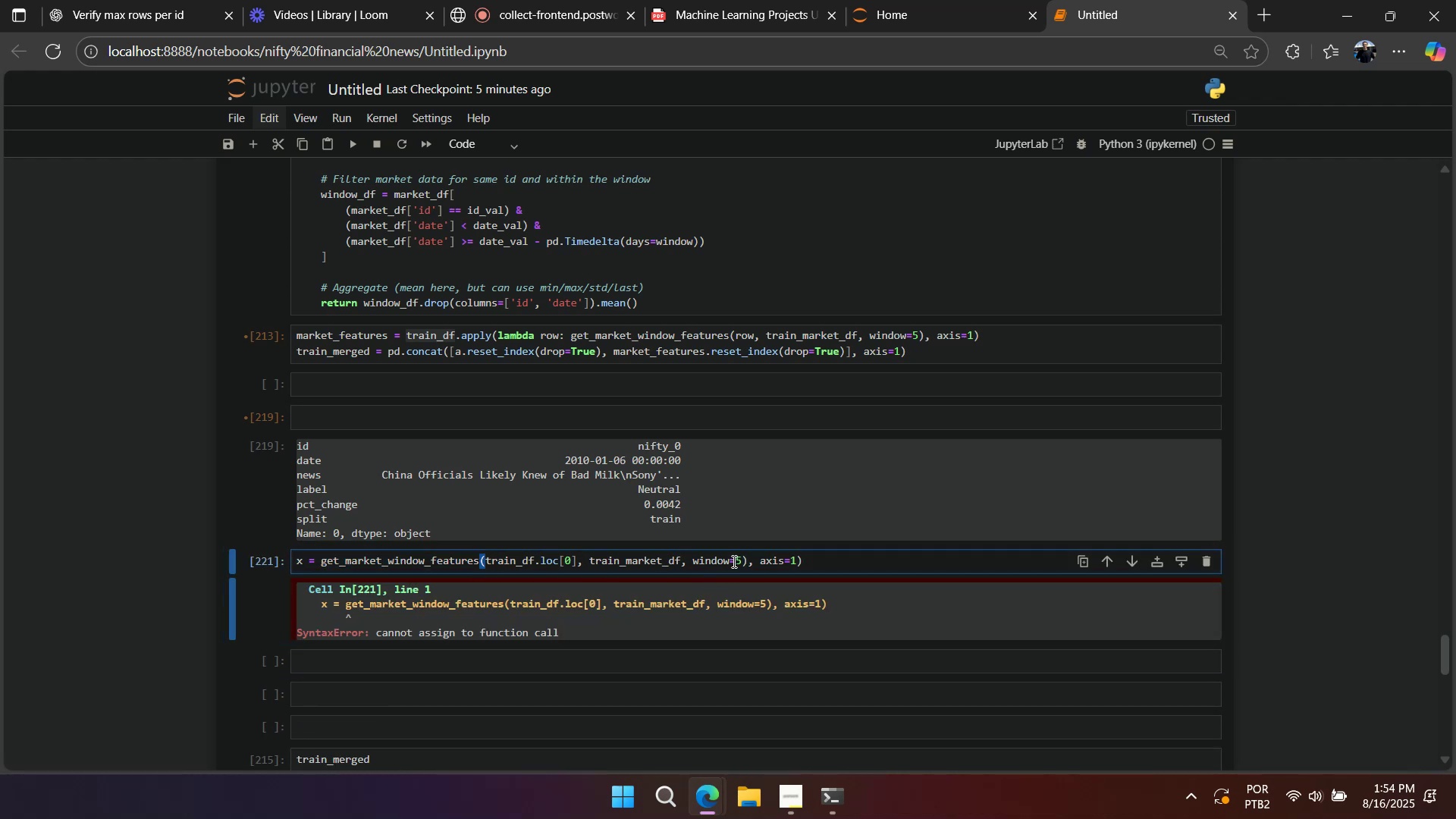 
left_click([746, 562])
 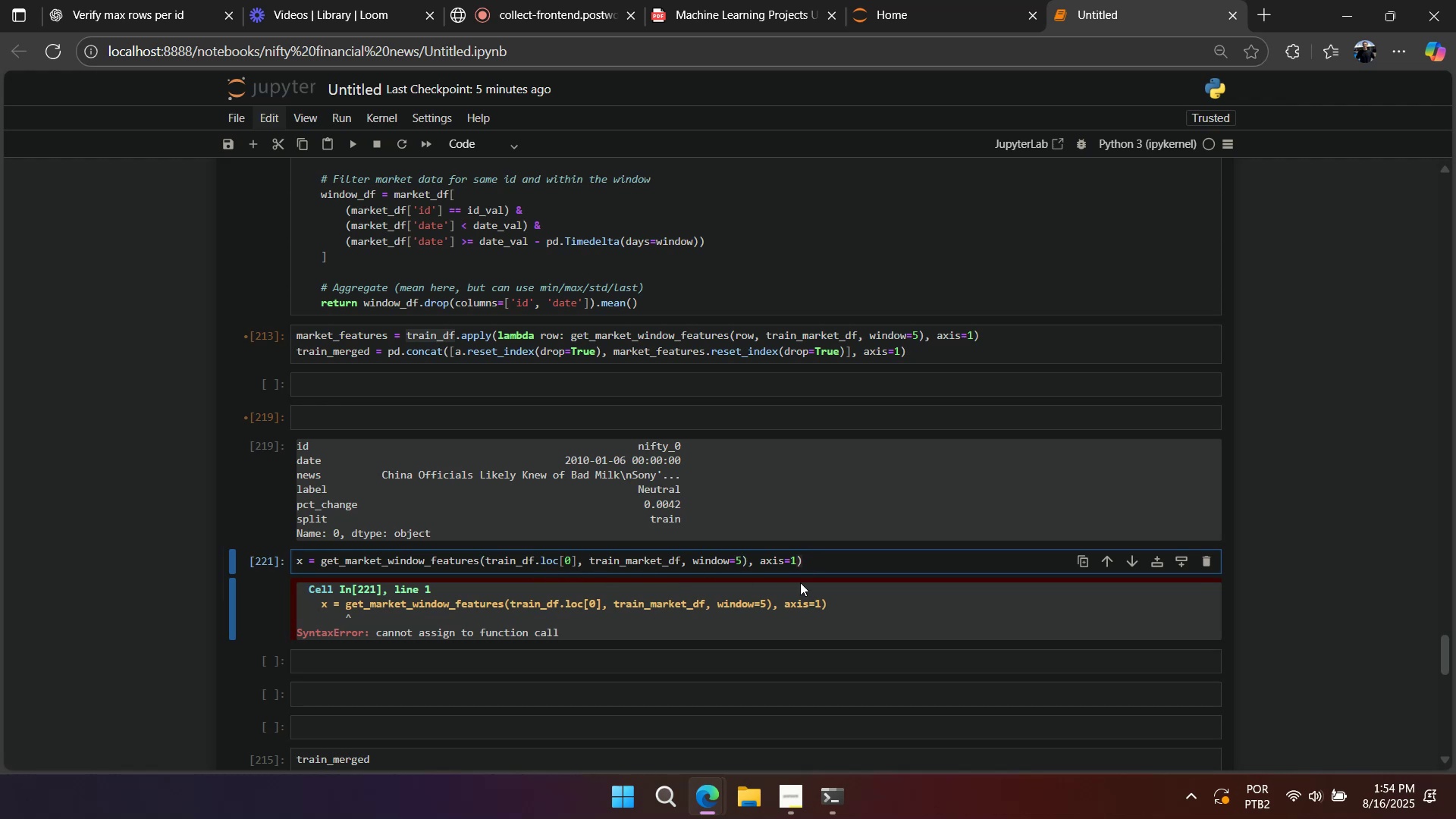 
wait(7.51)
 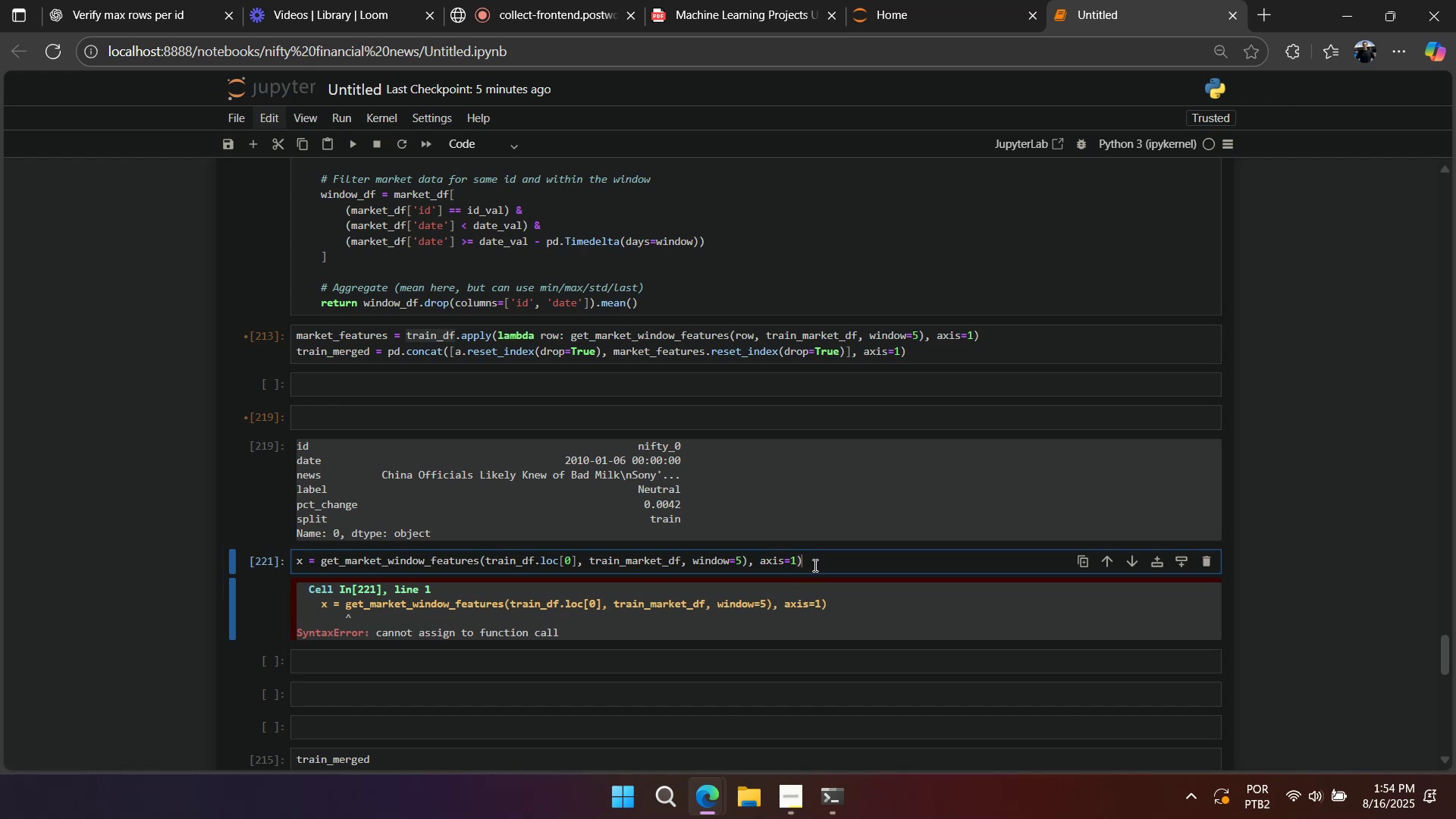 
key(Backspace)
 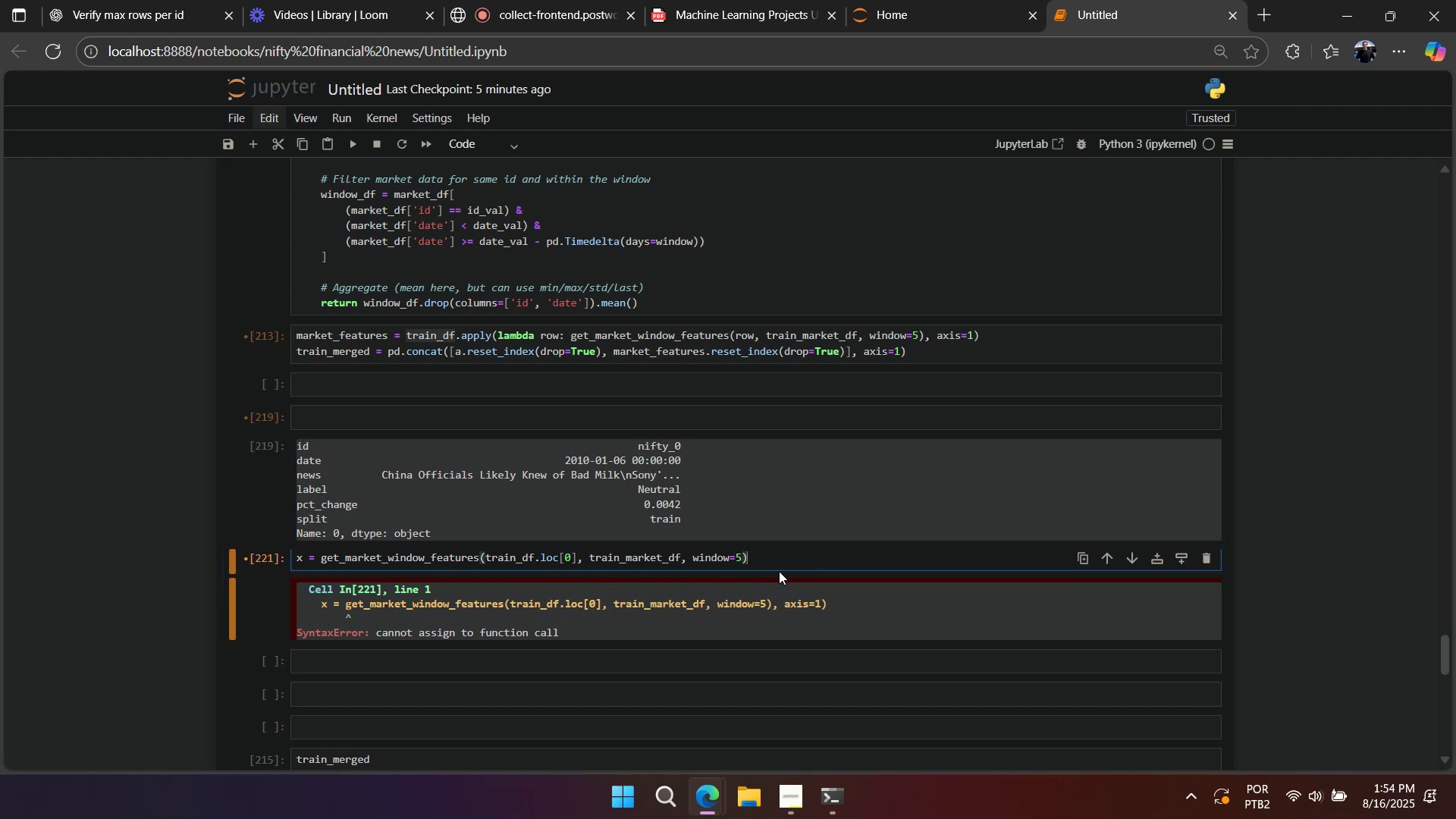 
key(Shift+Enter)
 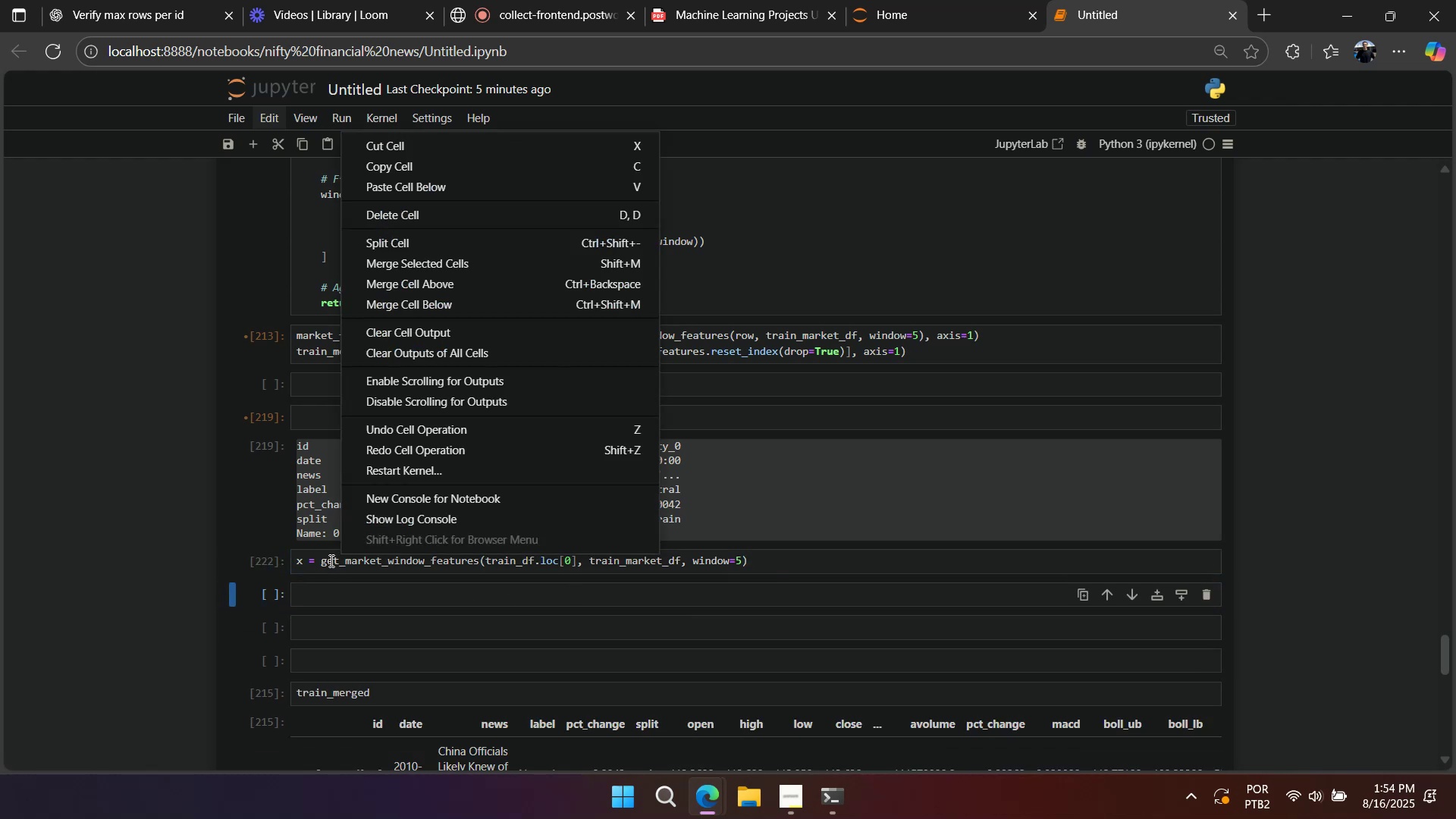 
left_click([315, 563])
 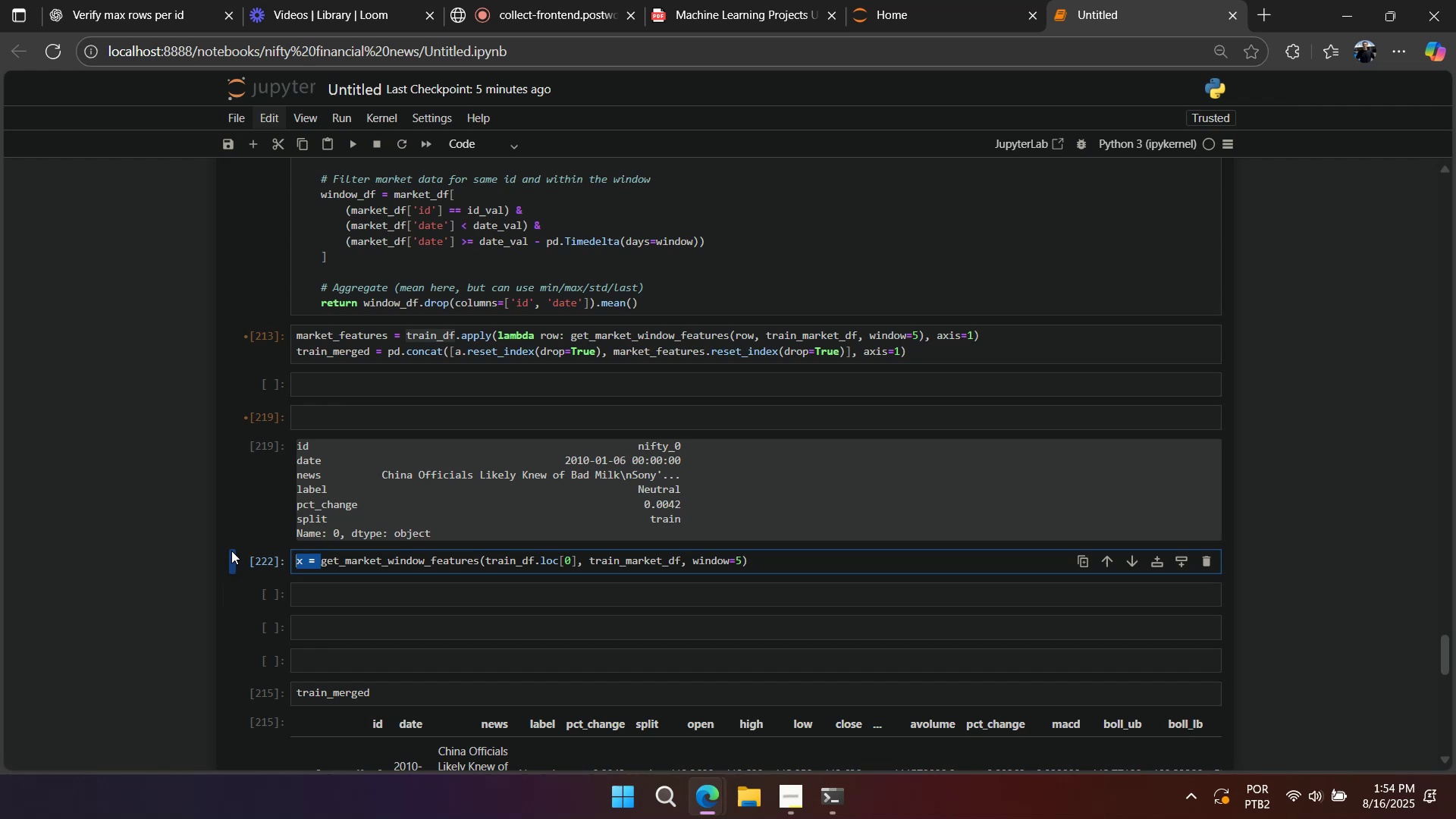 
key(Shift+Enter)
 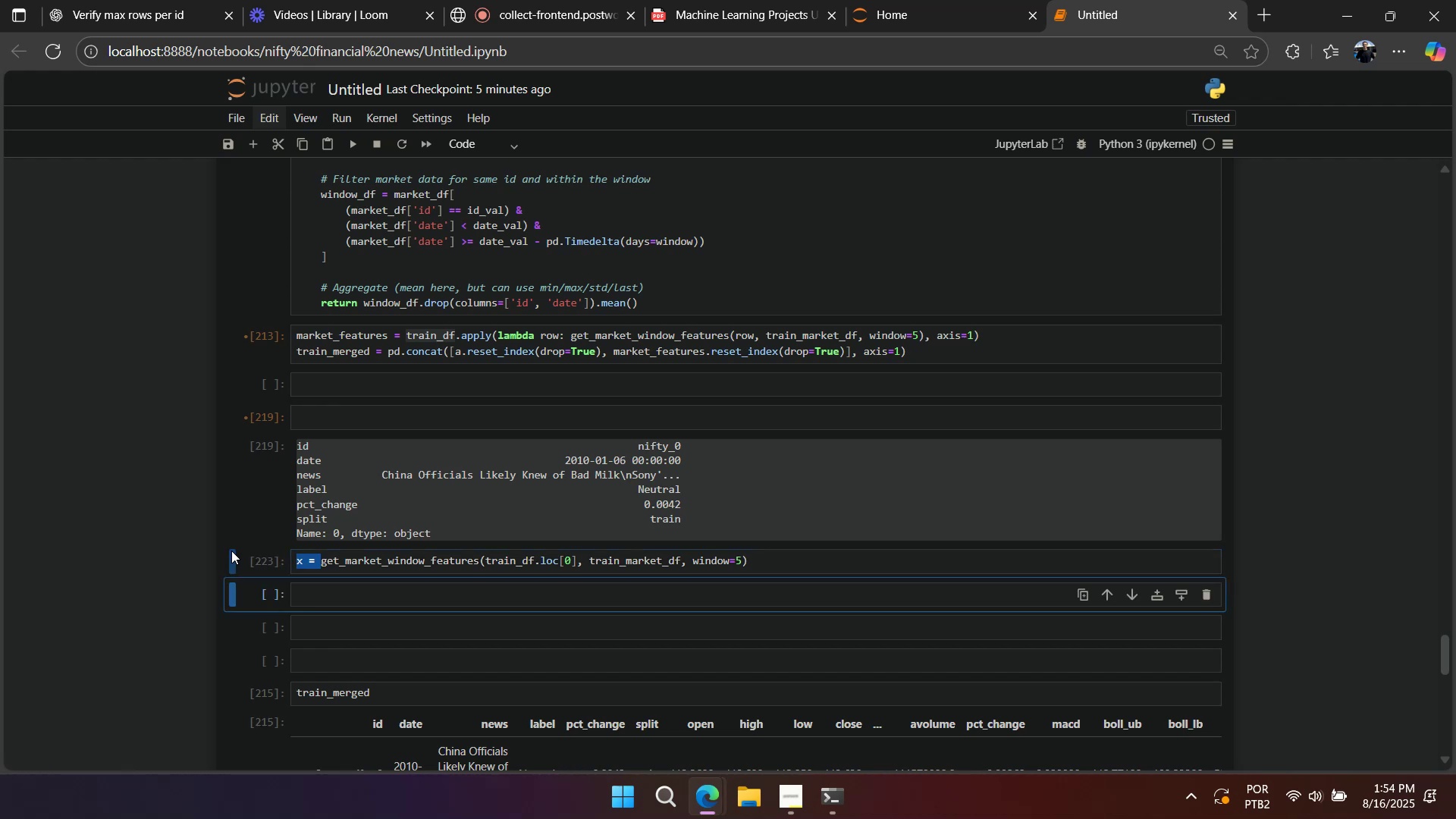 
key(Backspace)
 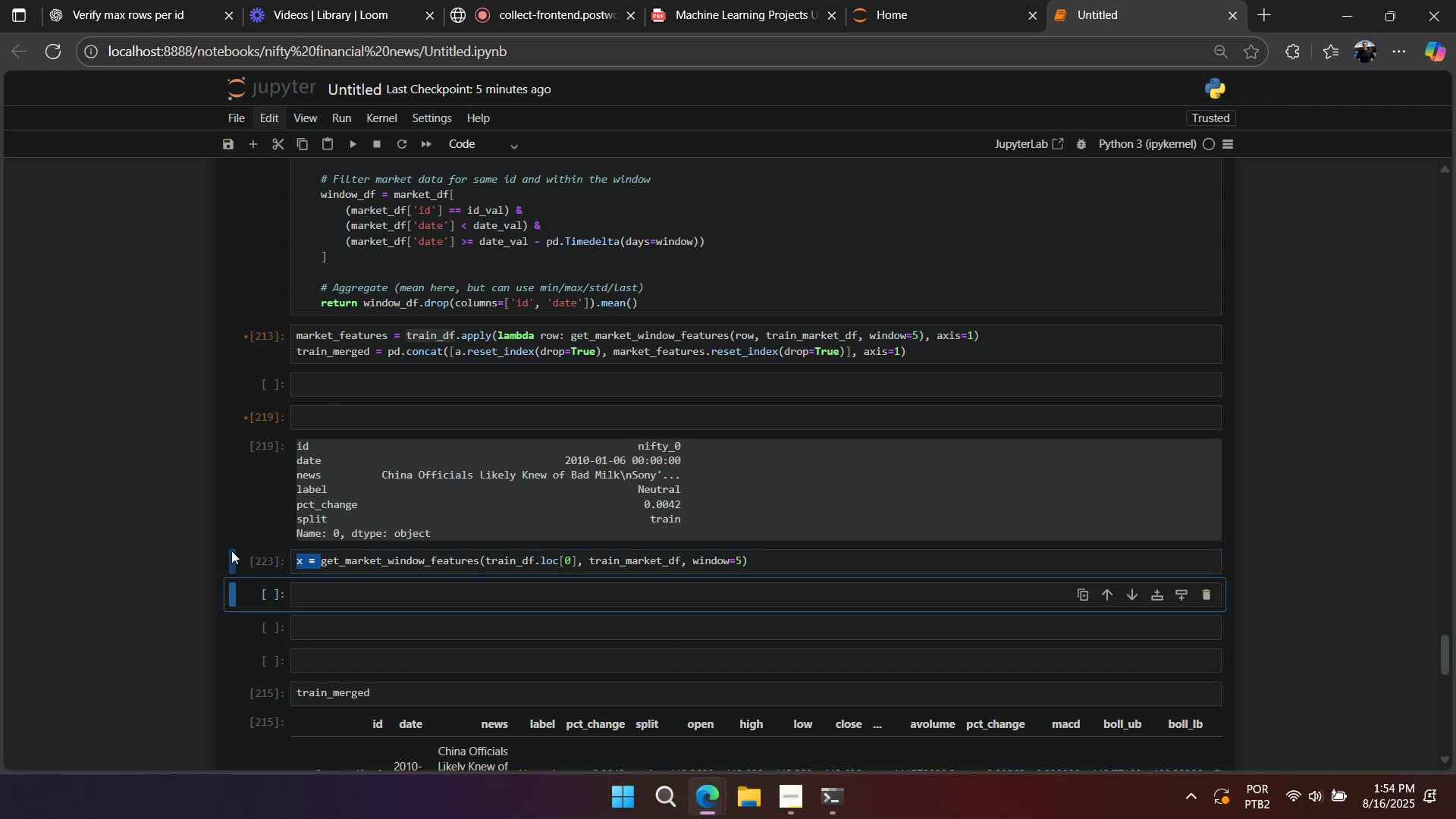 
key(Shift+ShiftLeft)
 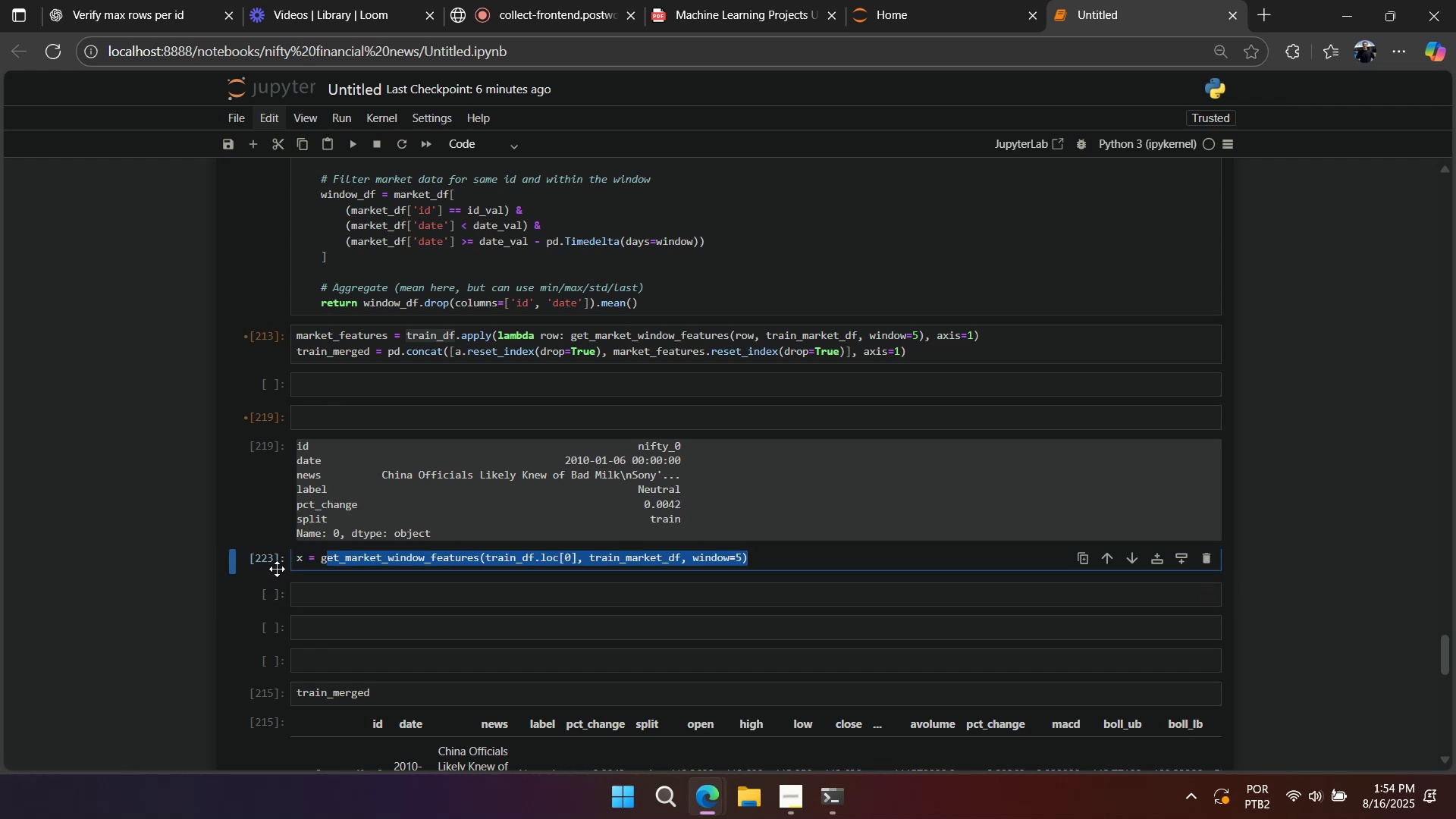 
double_click([328, 560])
 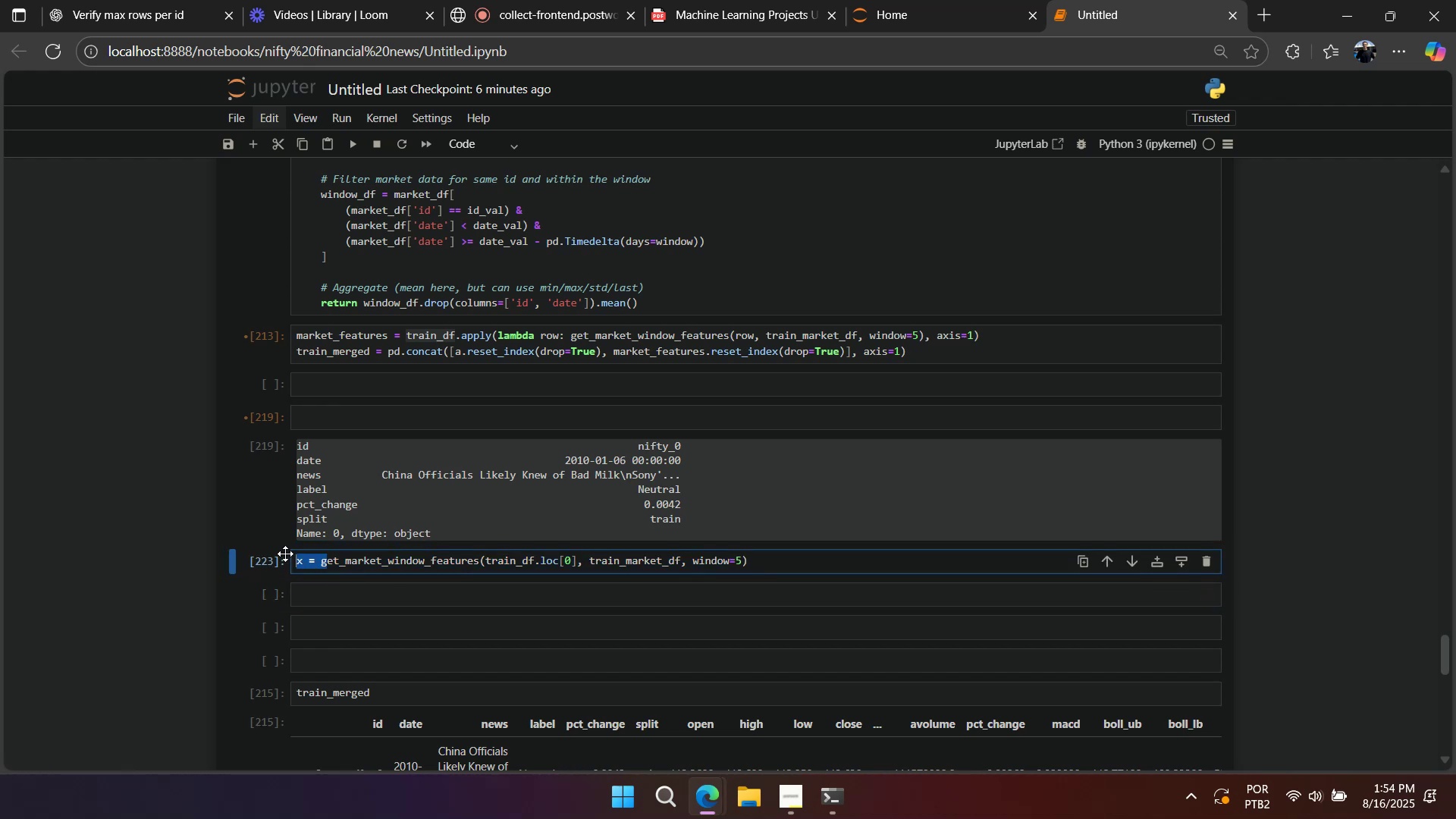 
key(G)
 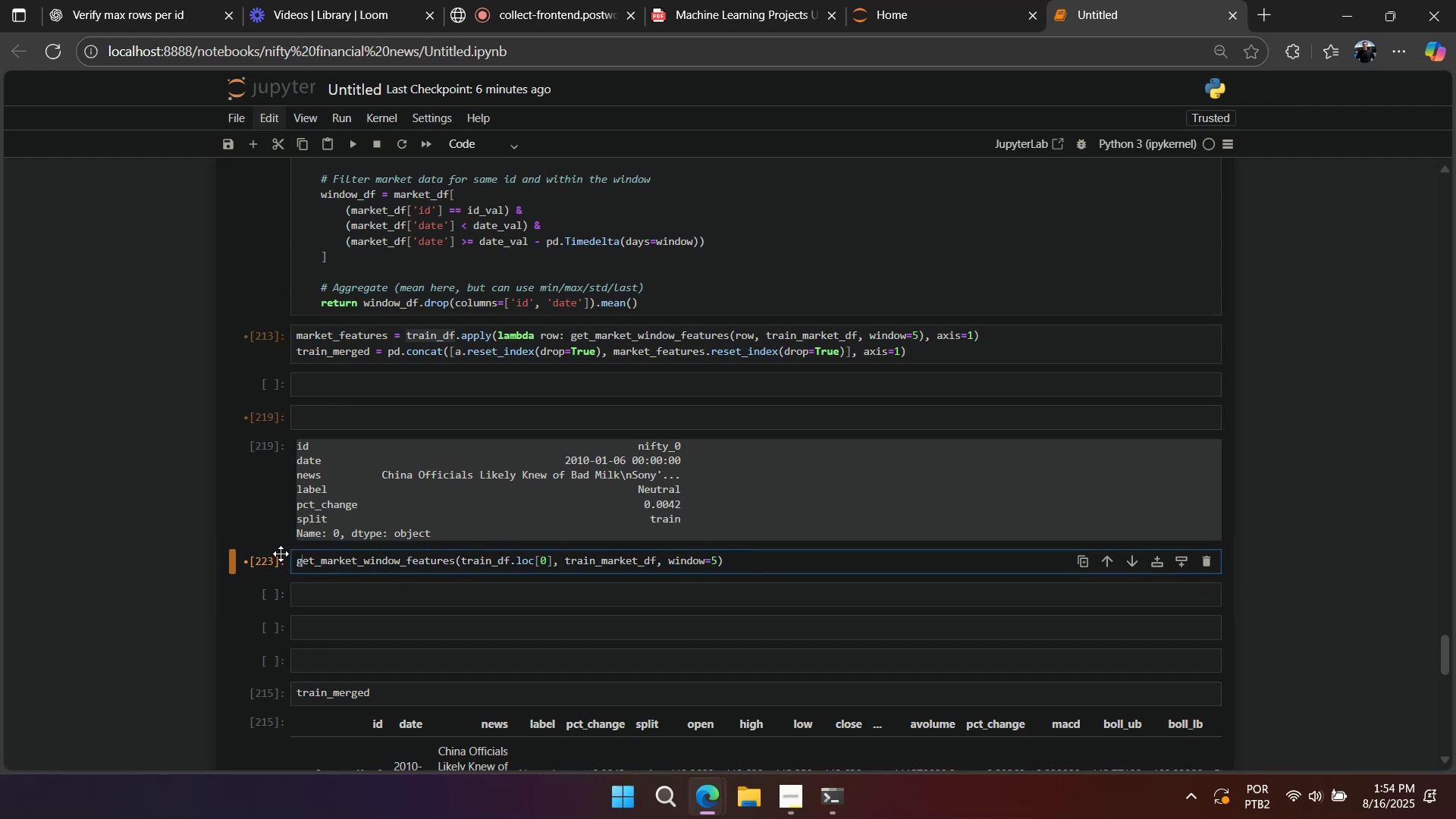 
key(Shift+Enter)
 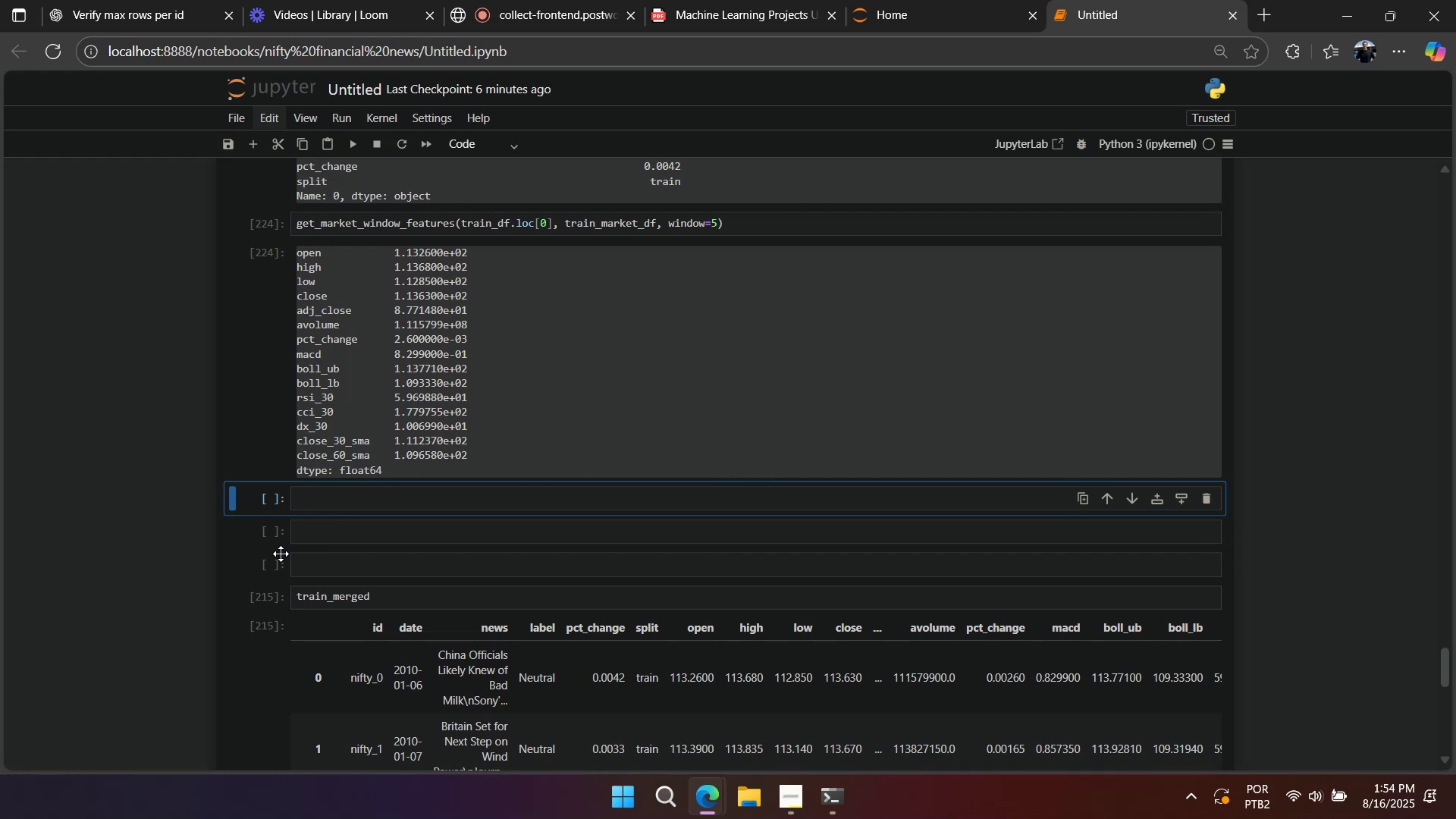 
wait(7.66)
 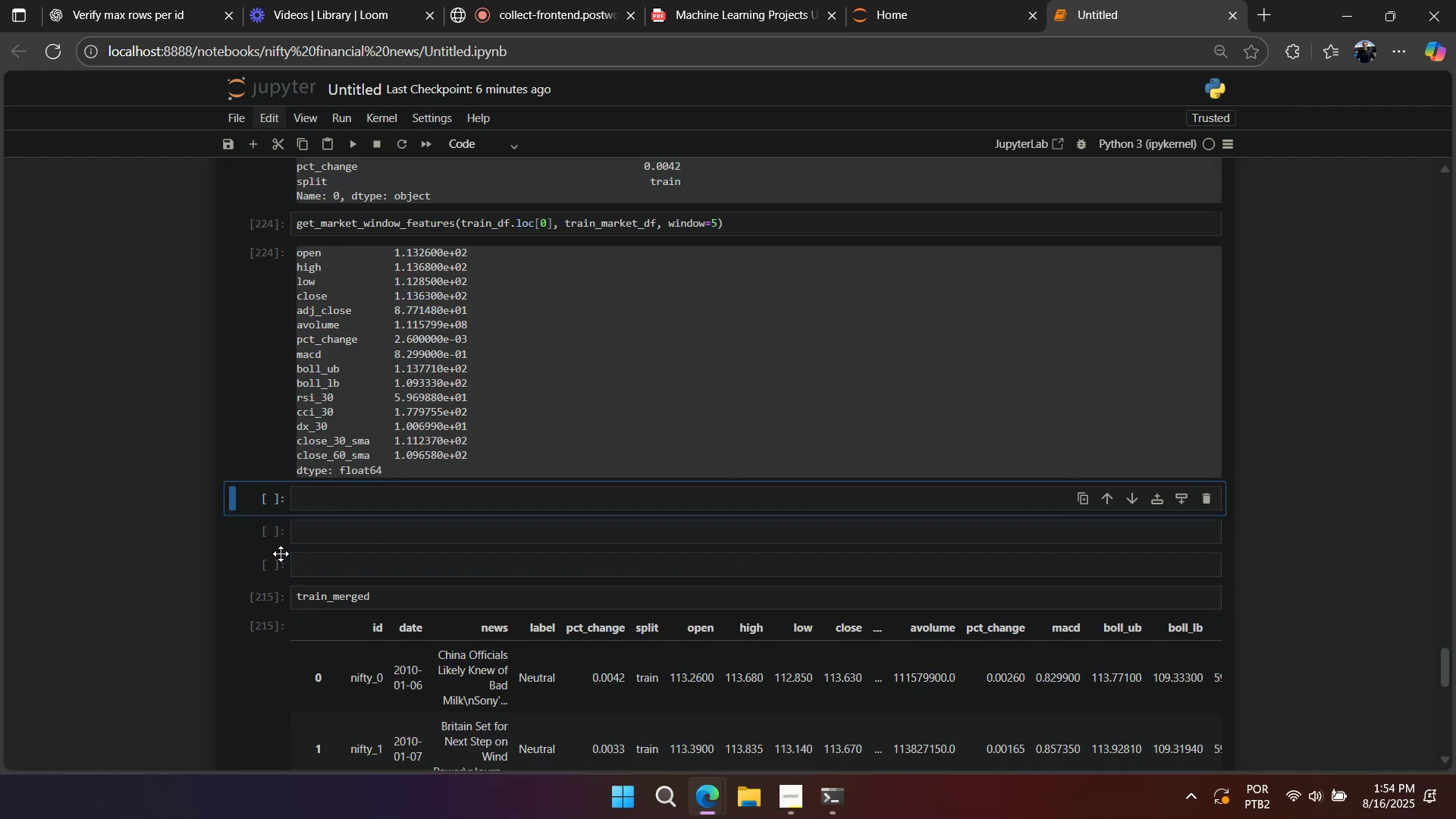 
scroll: coordinate [591, 579], scroll_direction: up, amount: 2.0
 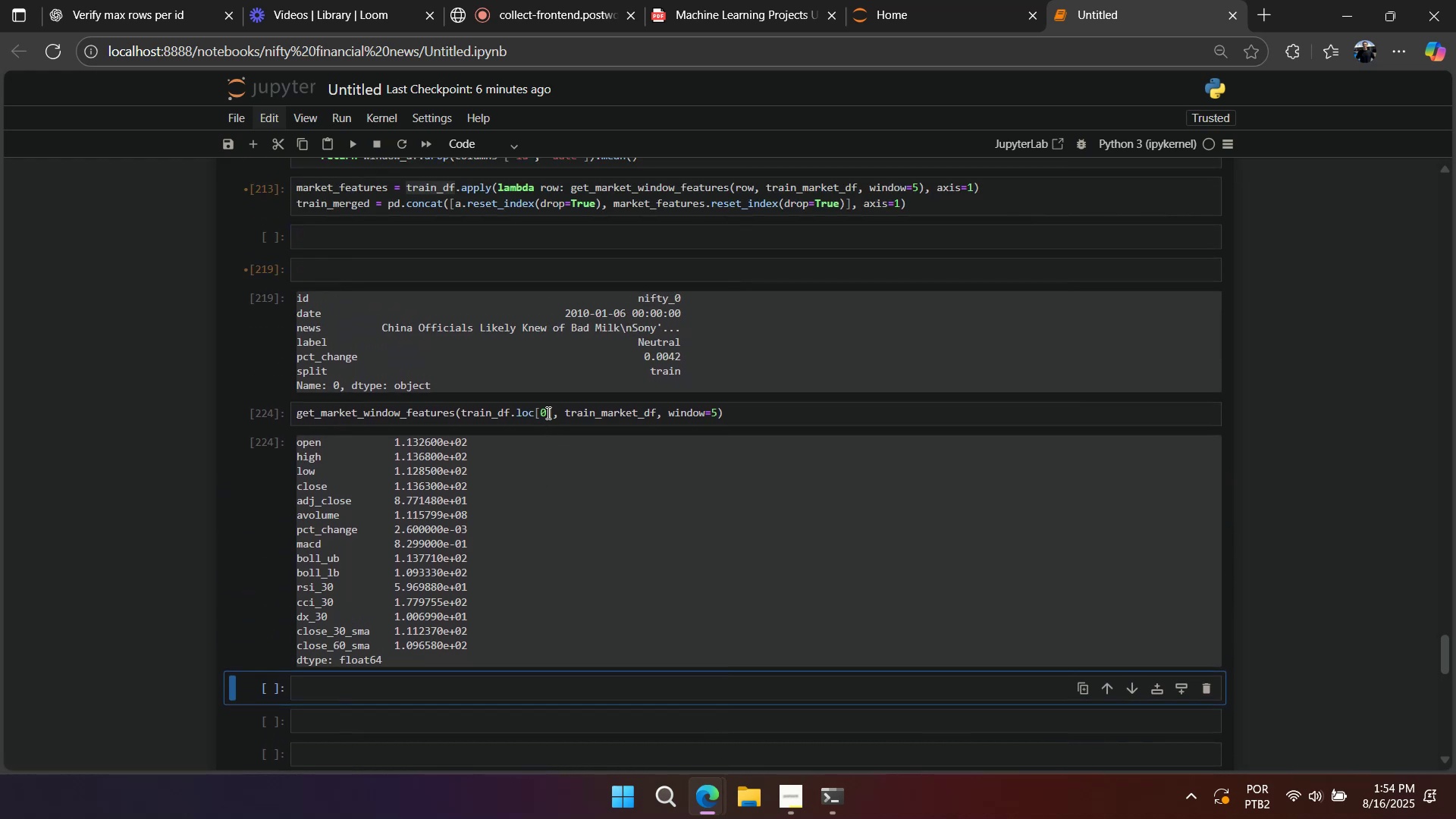 
wait(5.34)
 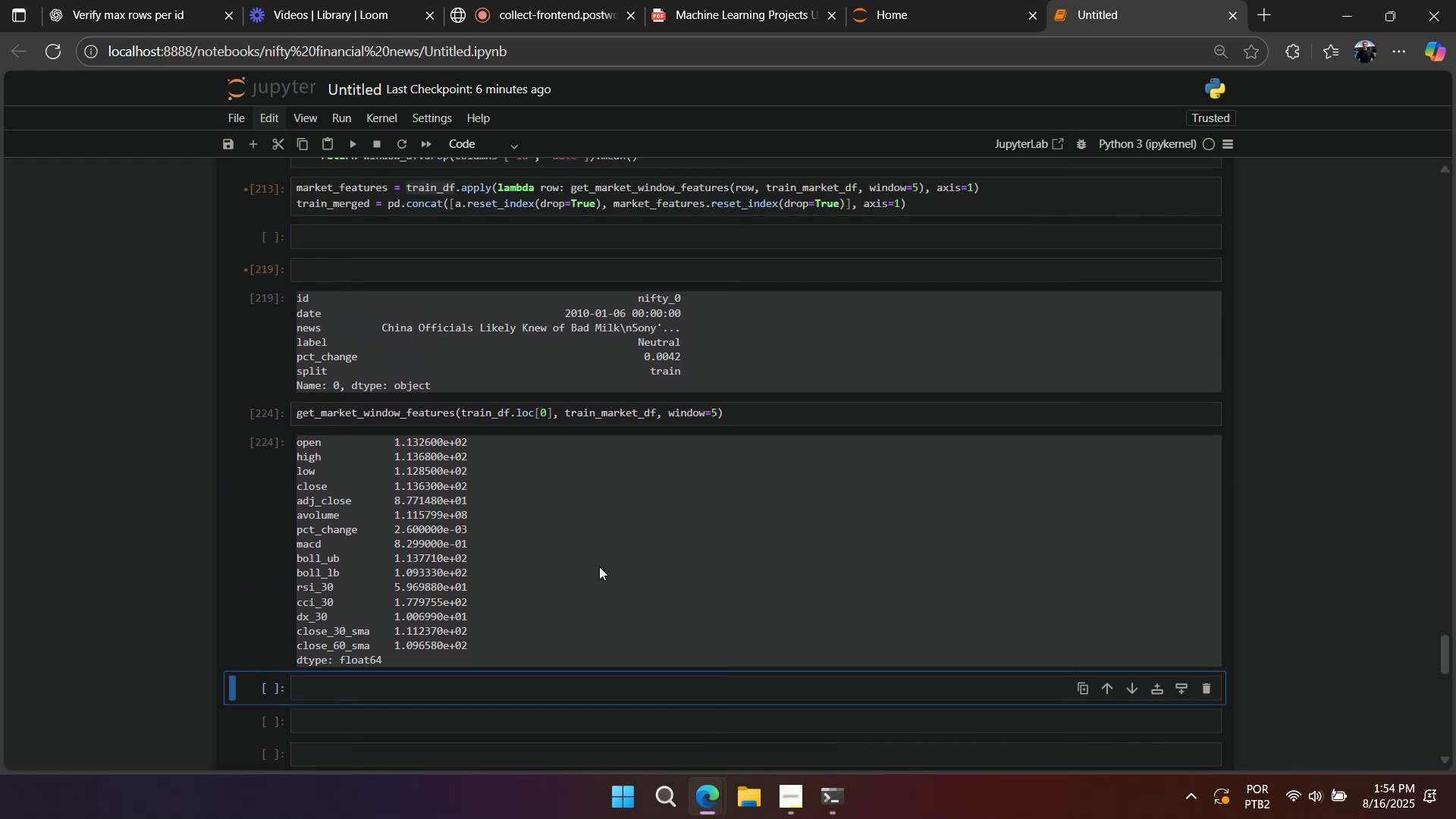 
key(1)
 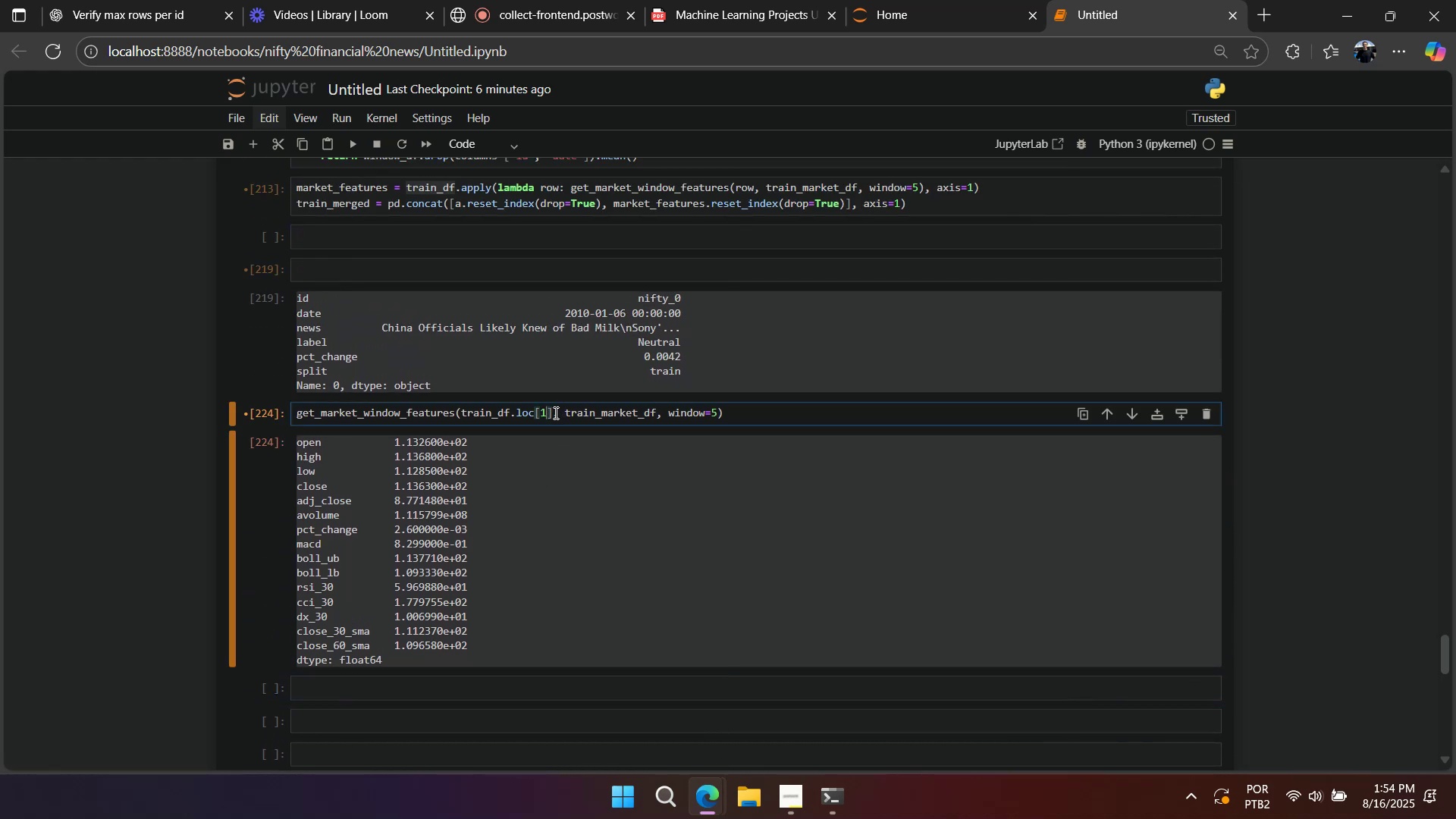 
key(Shift+Enter)
 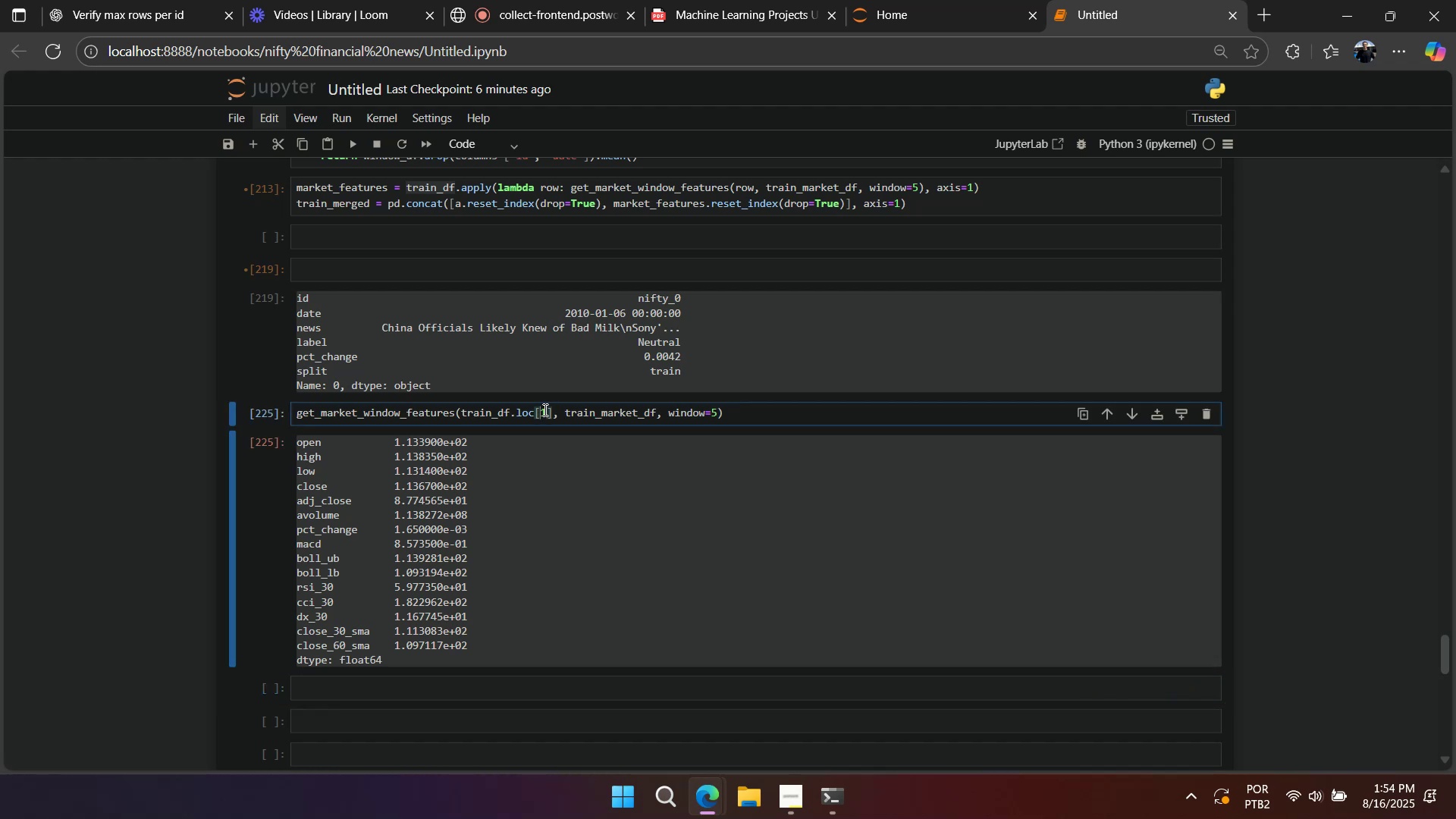 
key(Shift+Enter)
 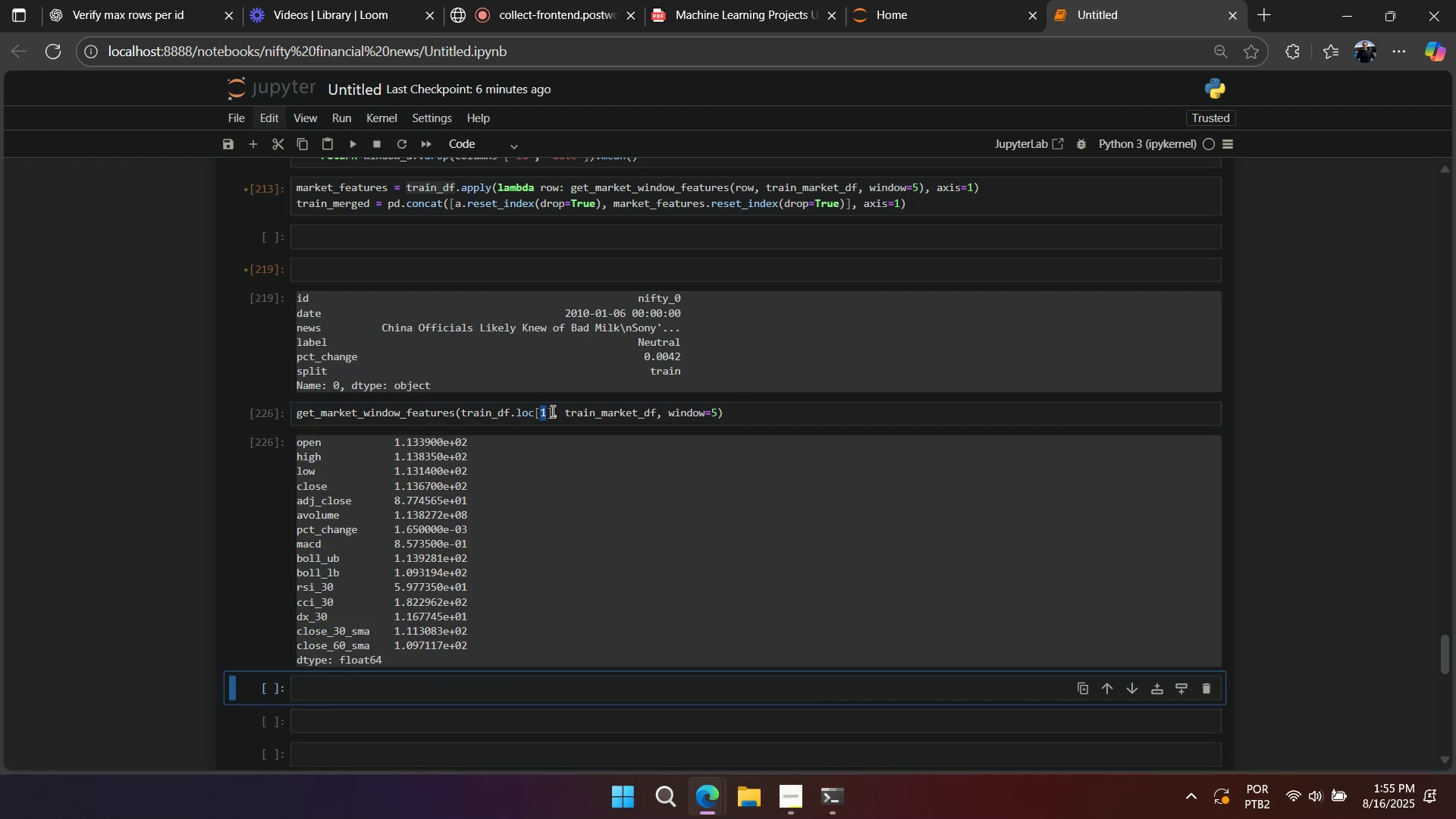 
scroll: coordinate [551, 411], scroll_direction: up, amount: 1.0
 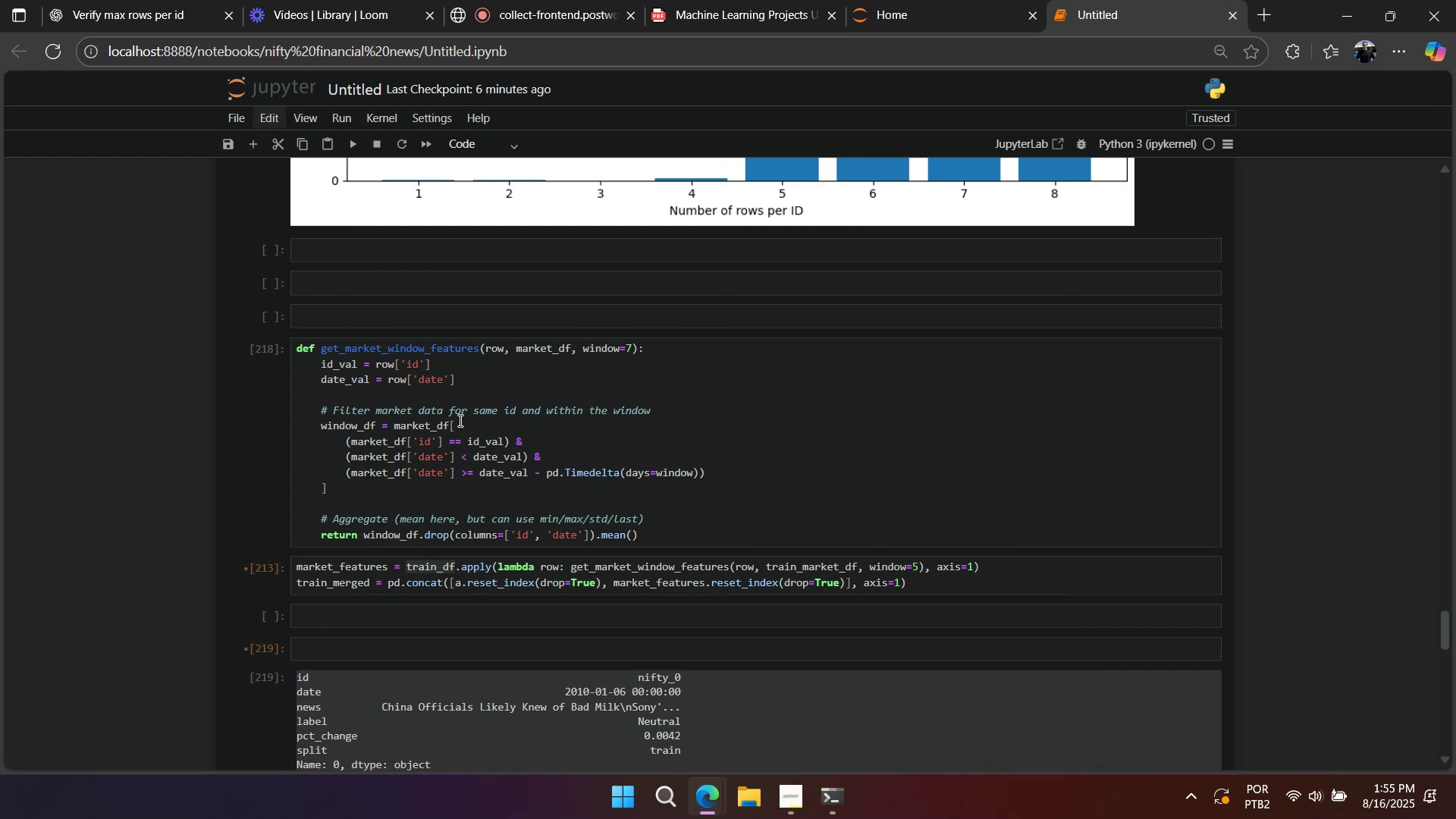 
wait(8.59)
 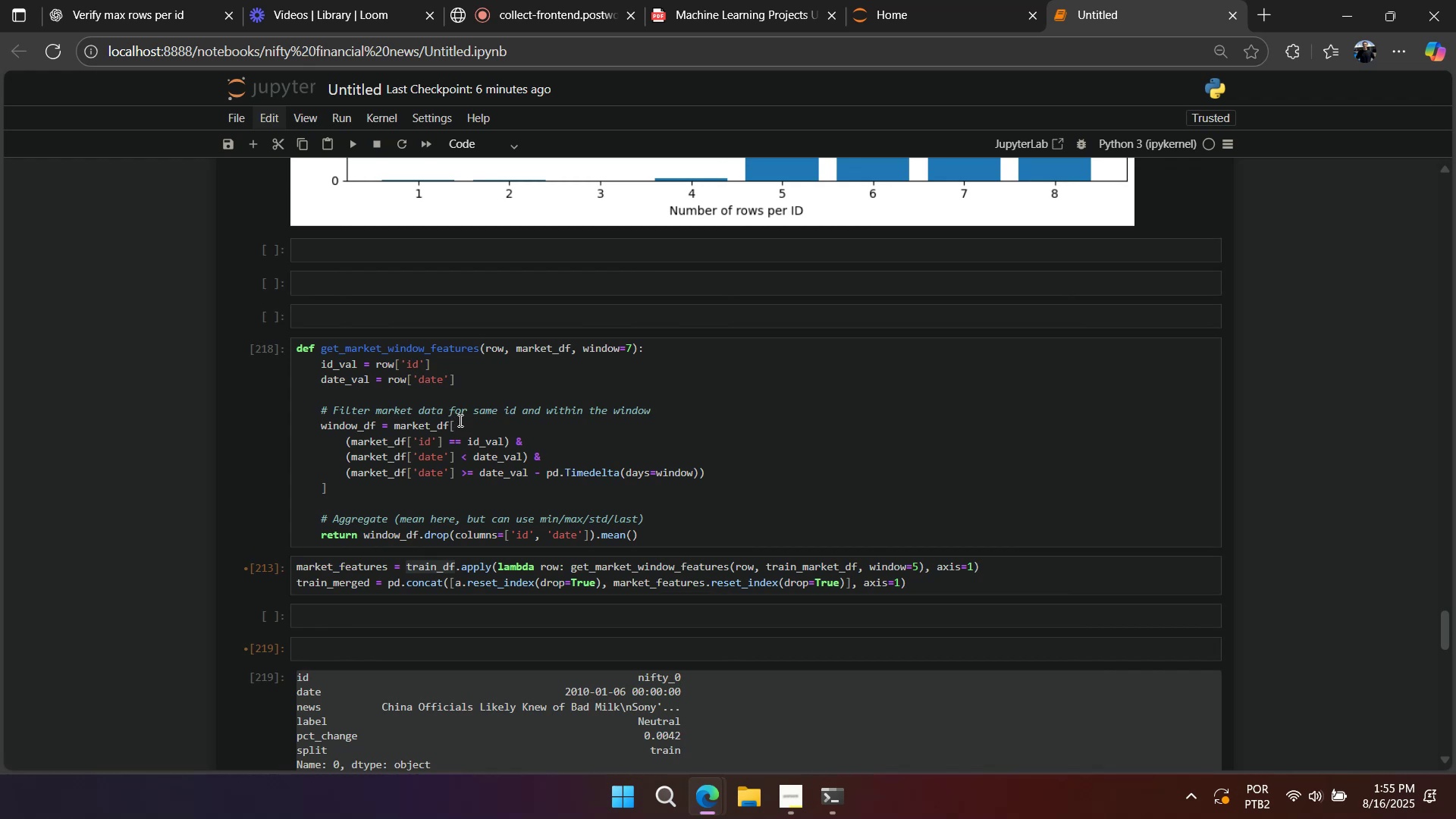 
left_click([658, 532])
 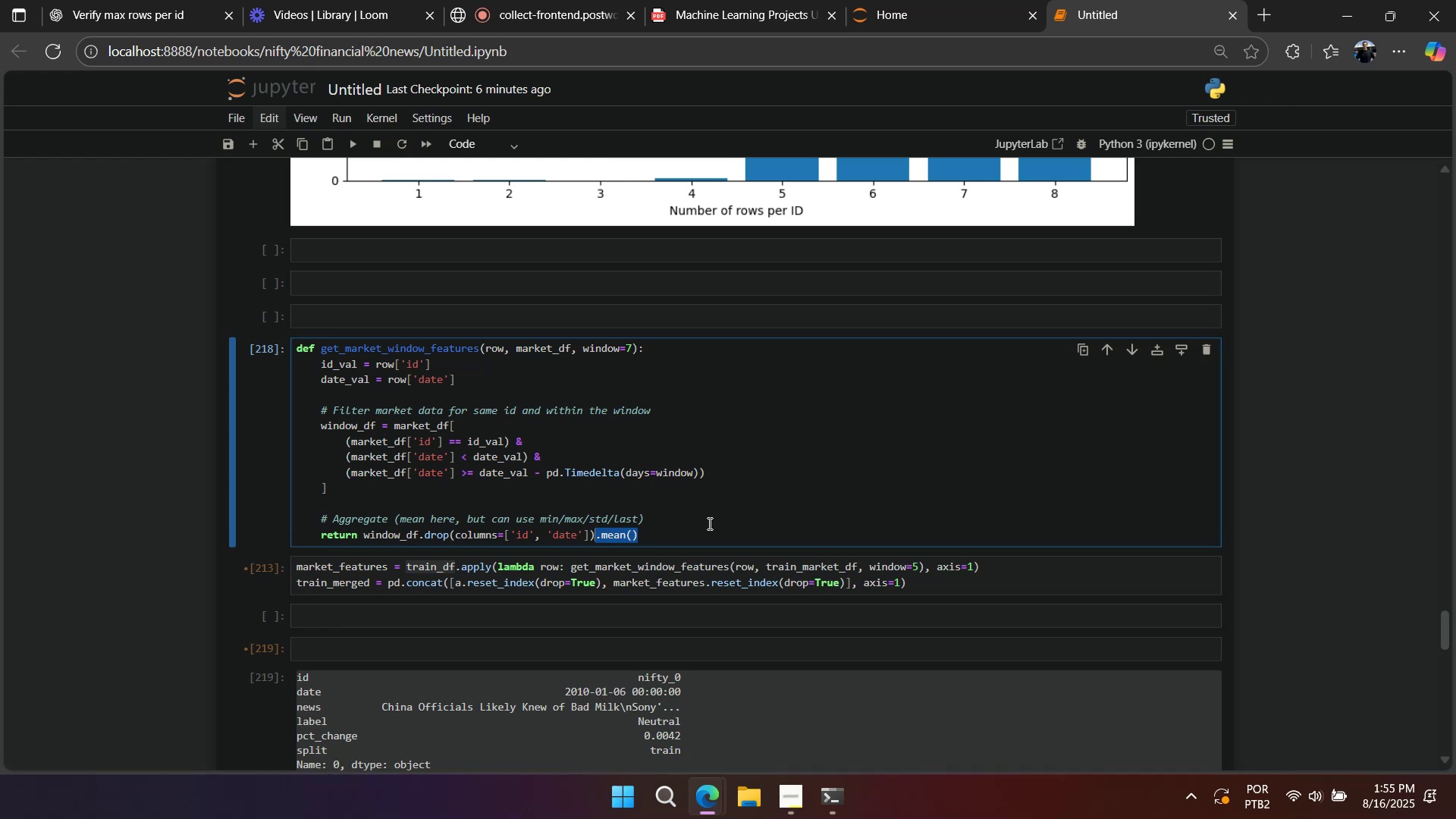 
wait(9.68)
 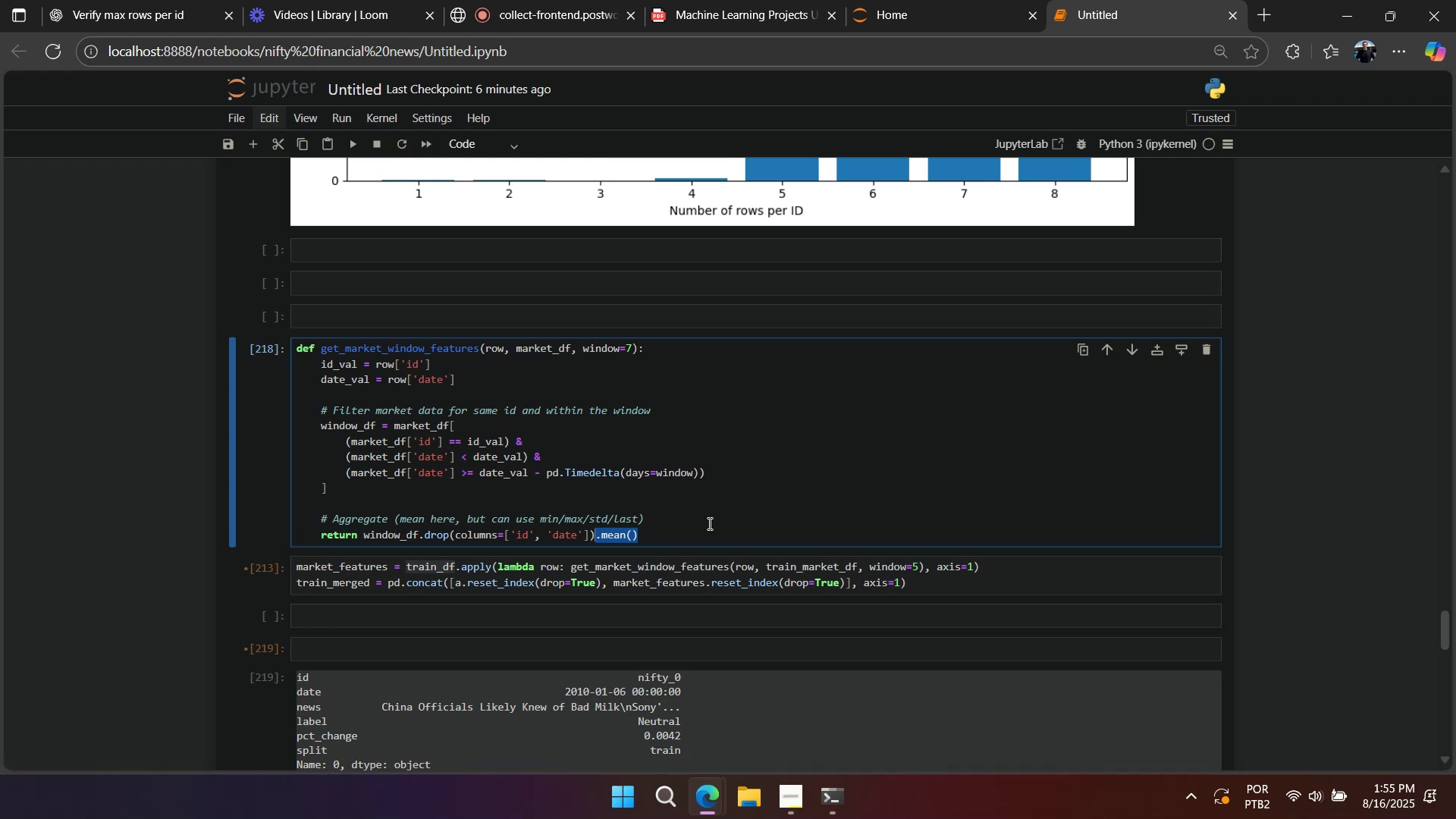 
double_click([678, 534])
 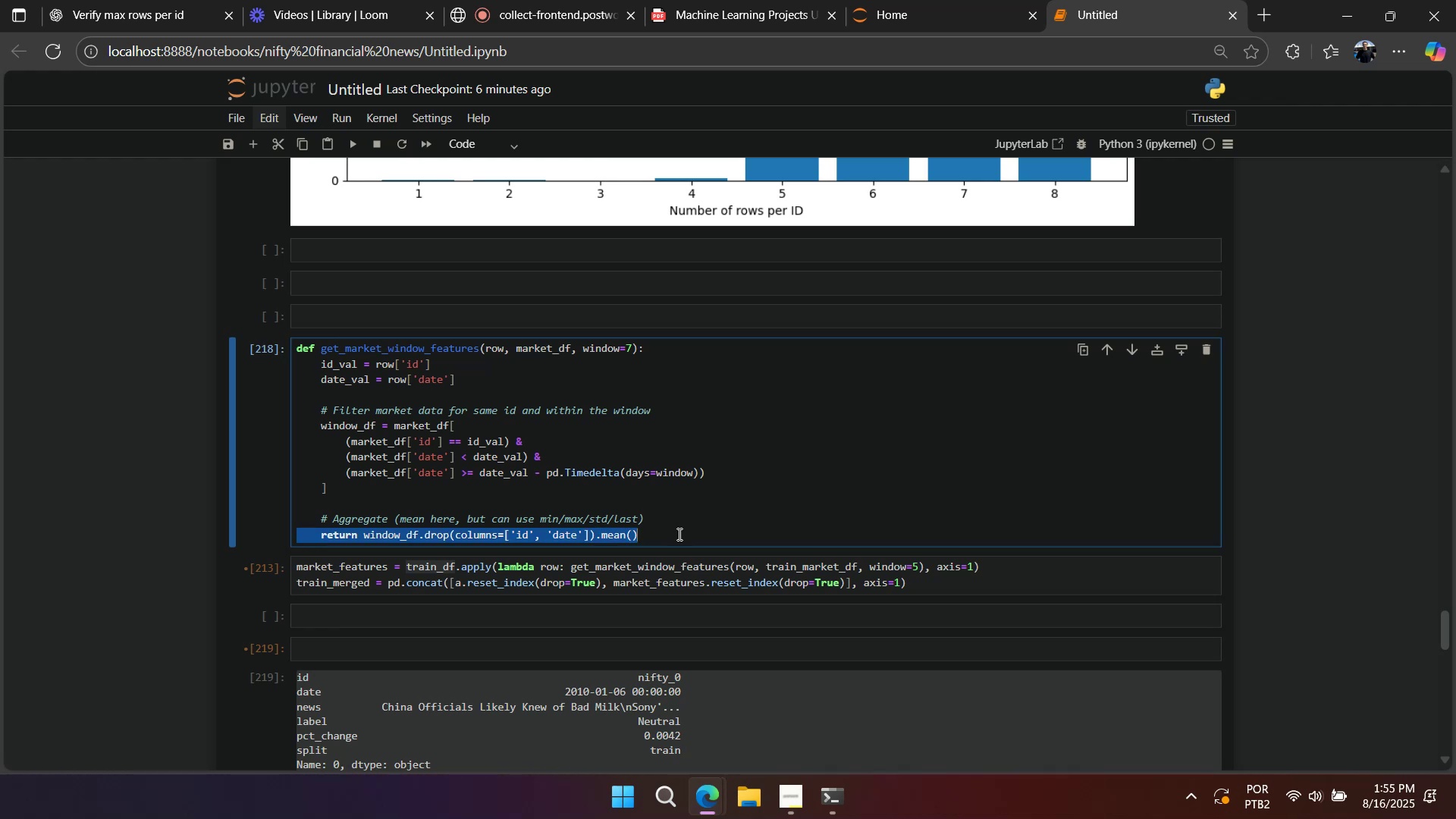 
triple_click([678, 534])
 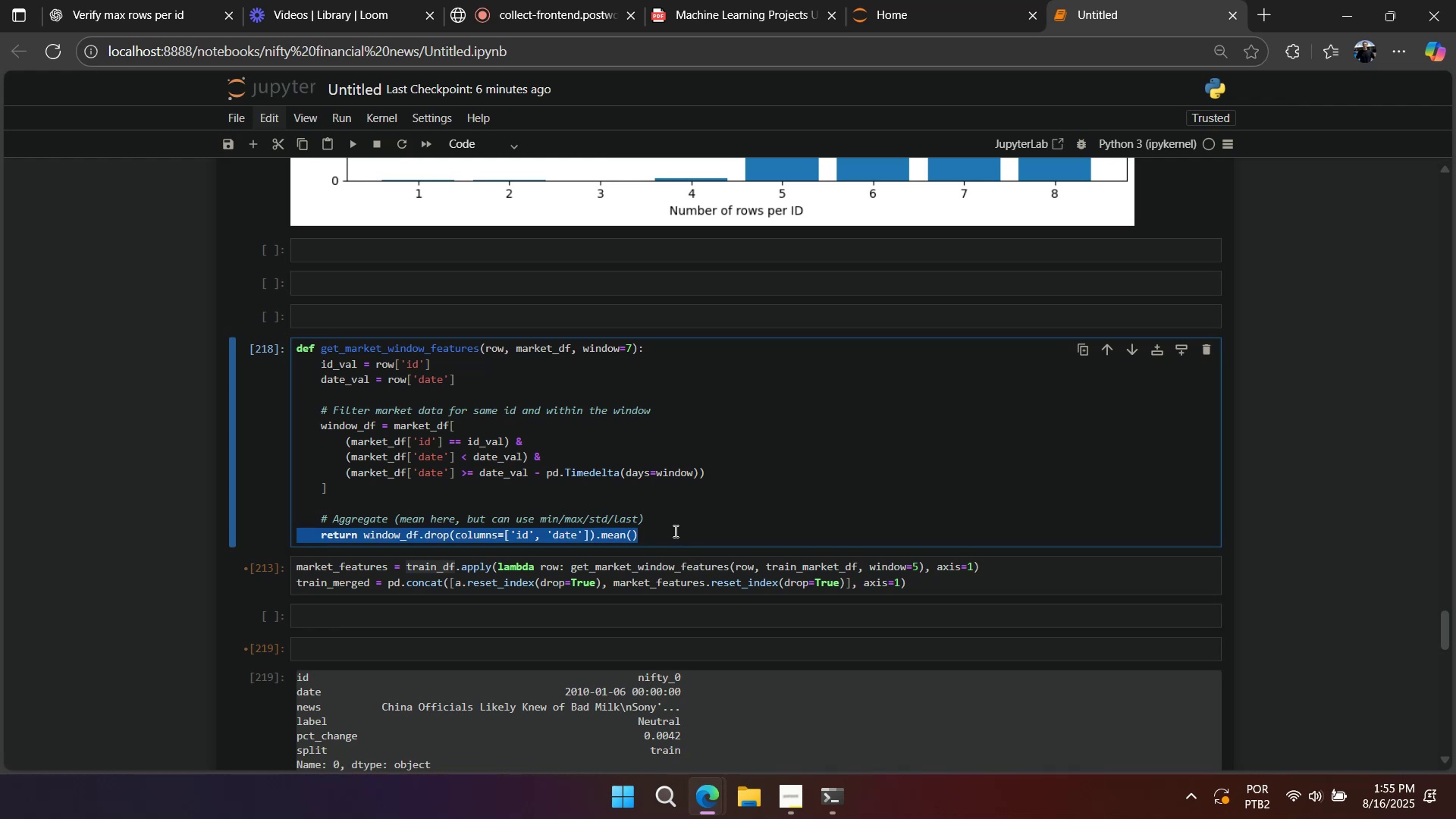 
key(Control+C)
 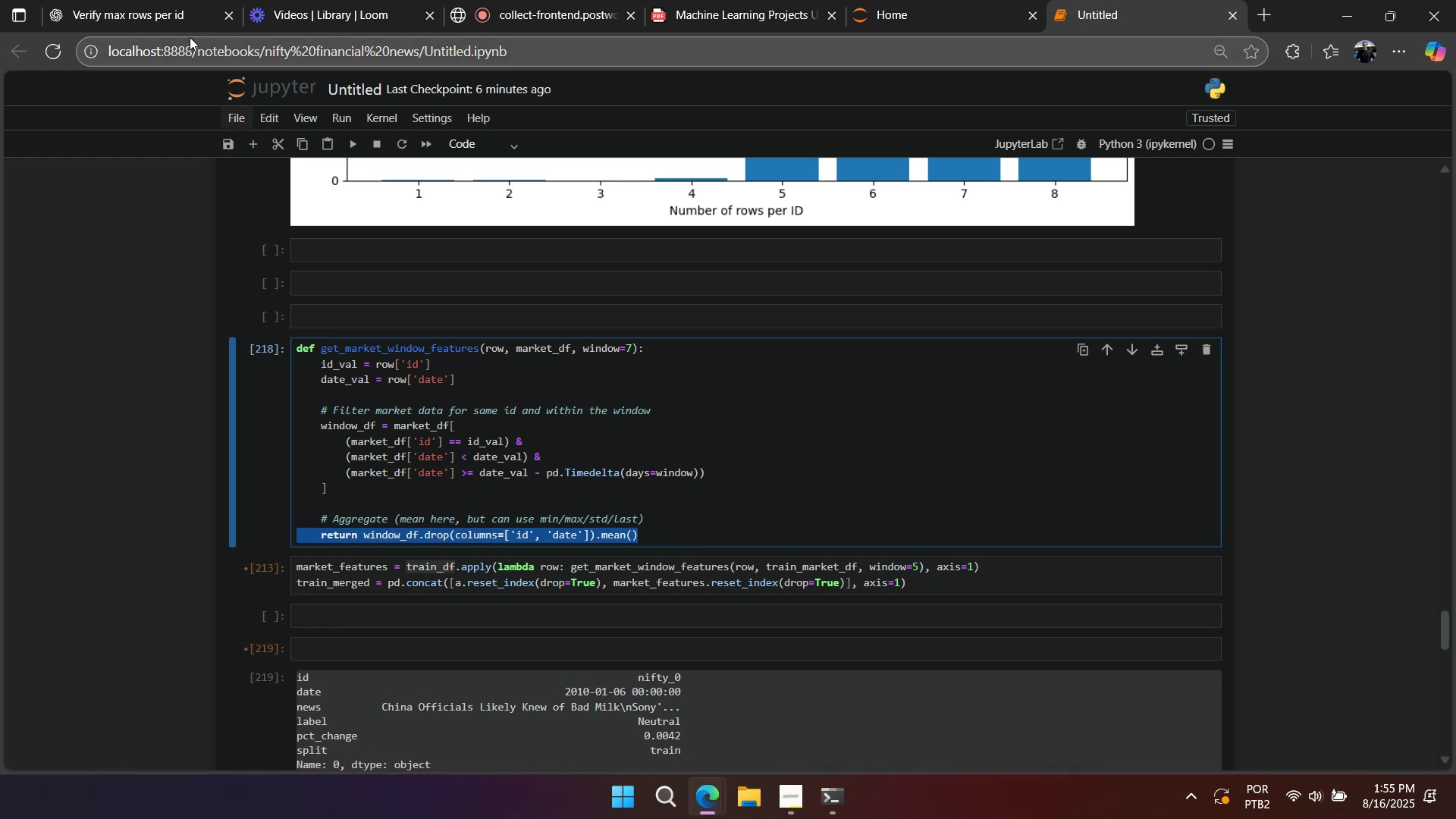 
left_click([190, 27])
 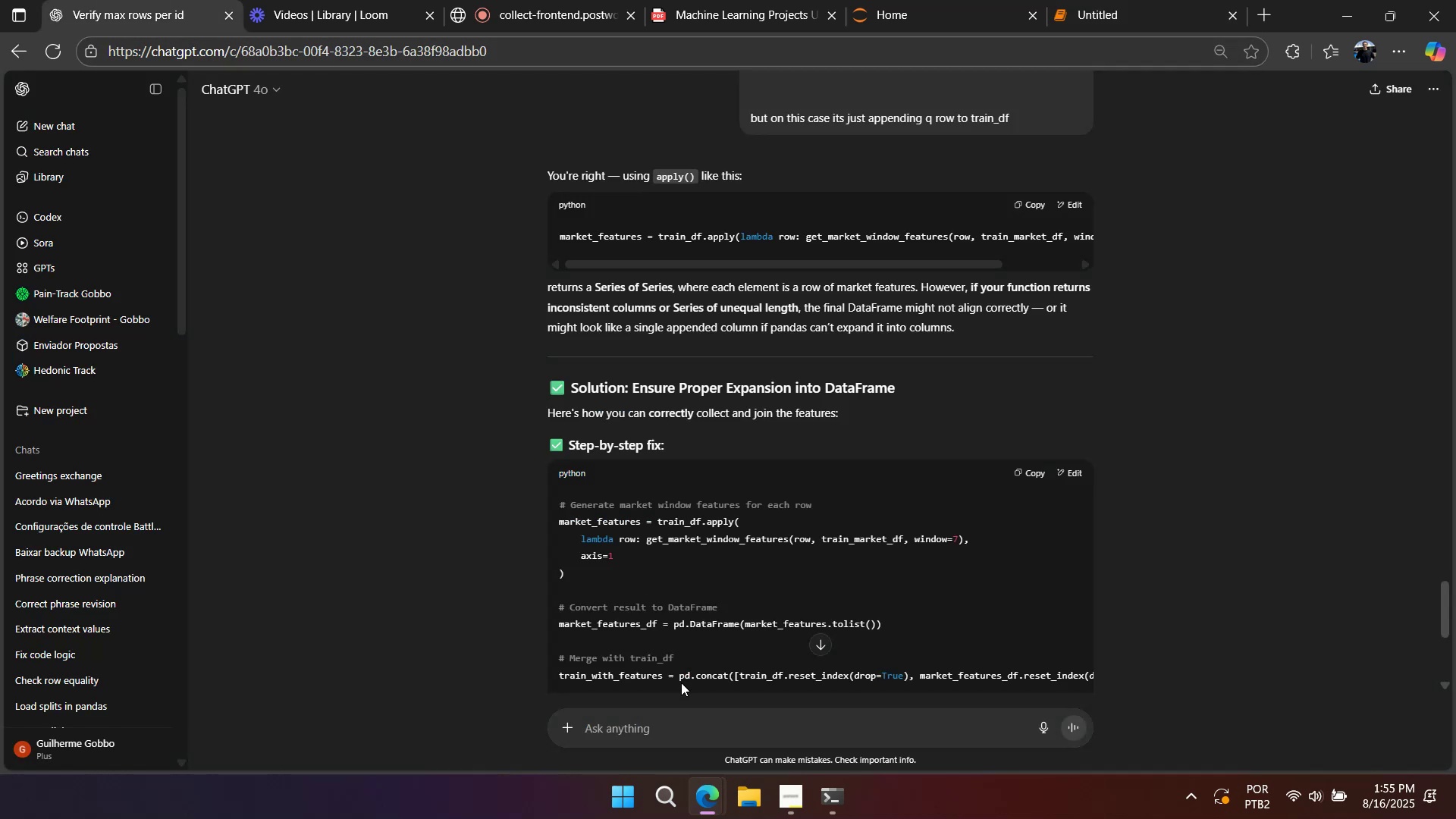 
left_click([692, 708])
 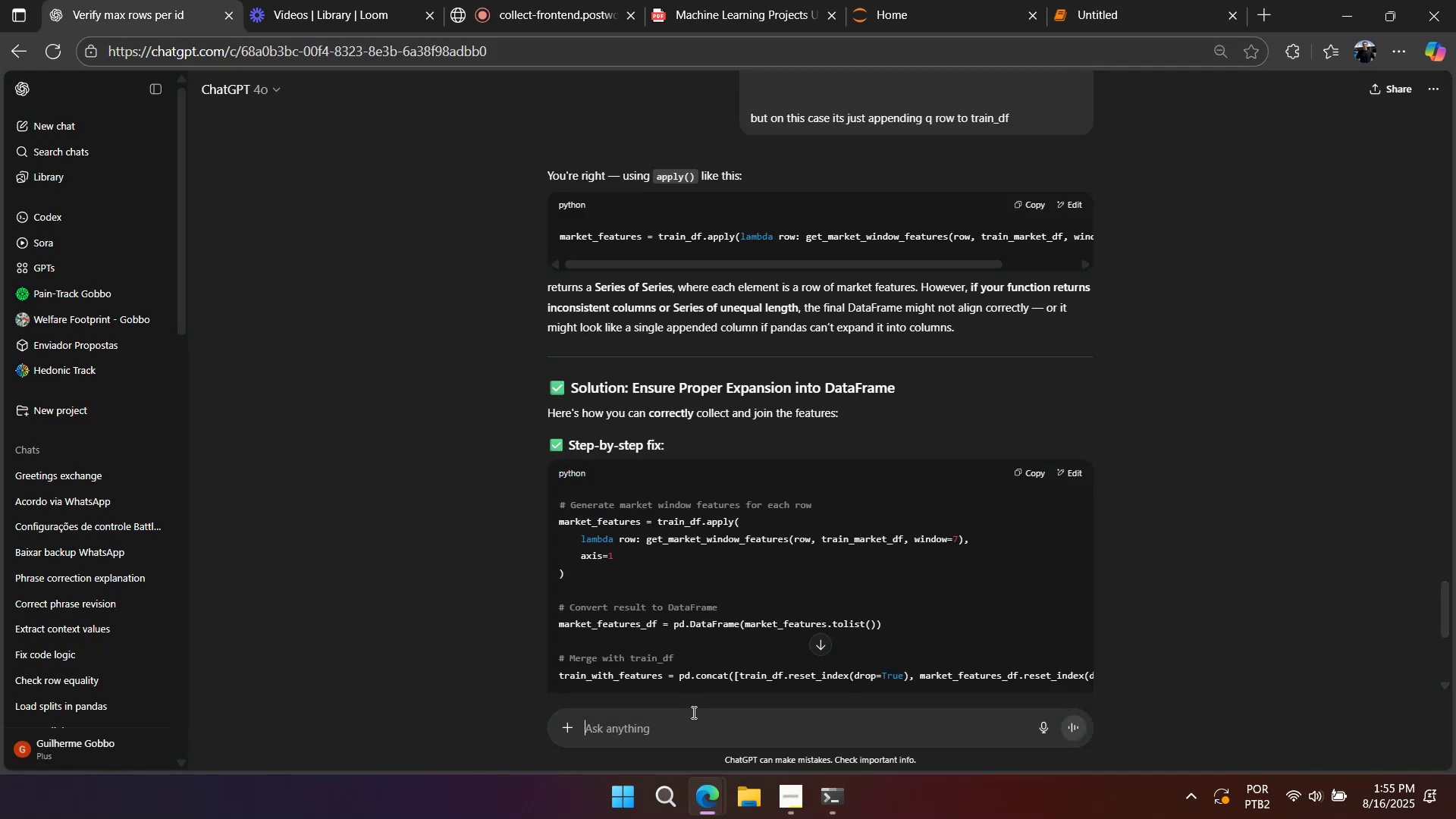 
key(Control+ControlLeft)
 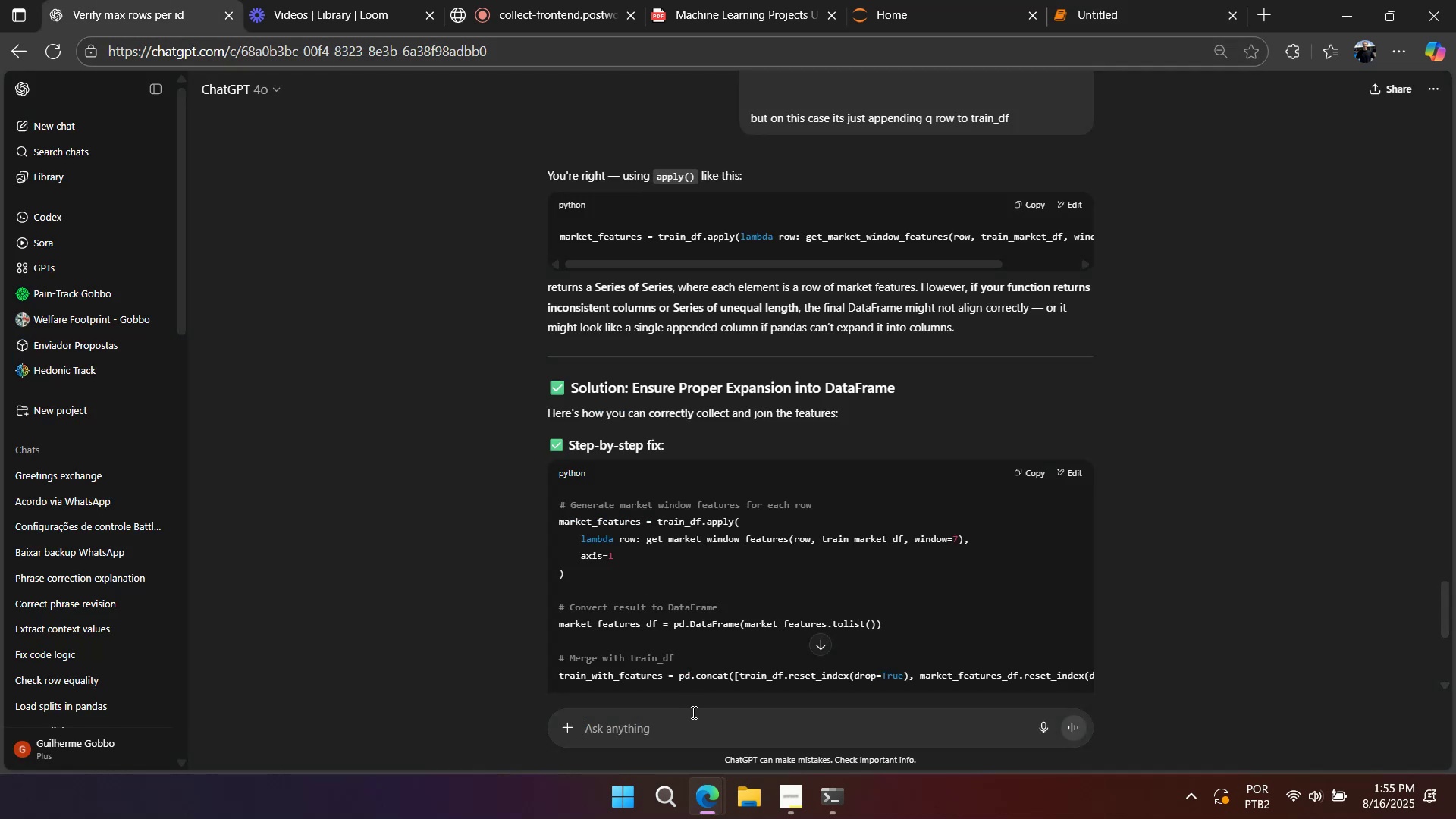 
key(Control+V)
 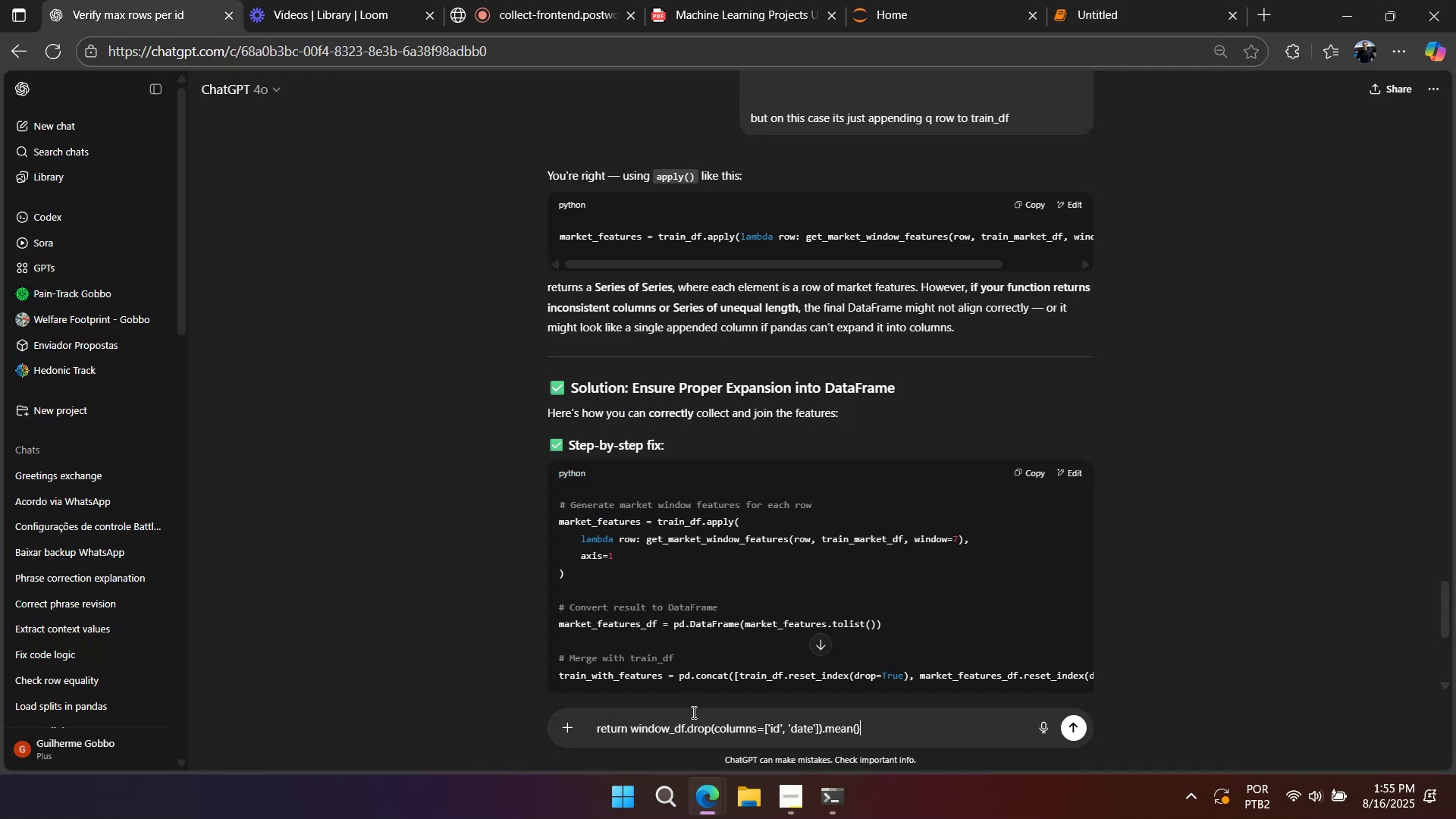 
key(Shift+Enter)
 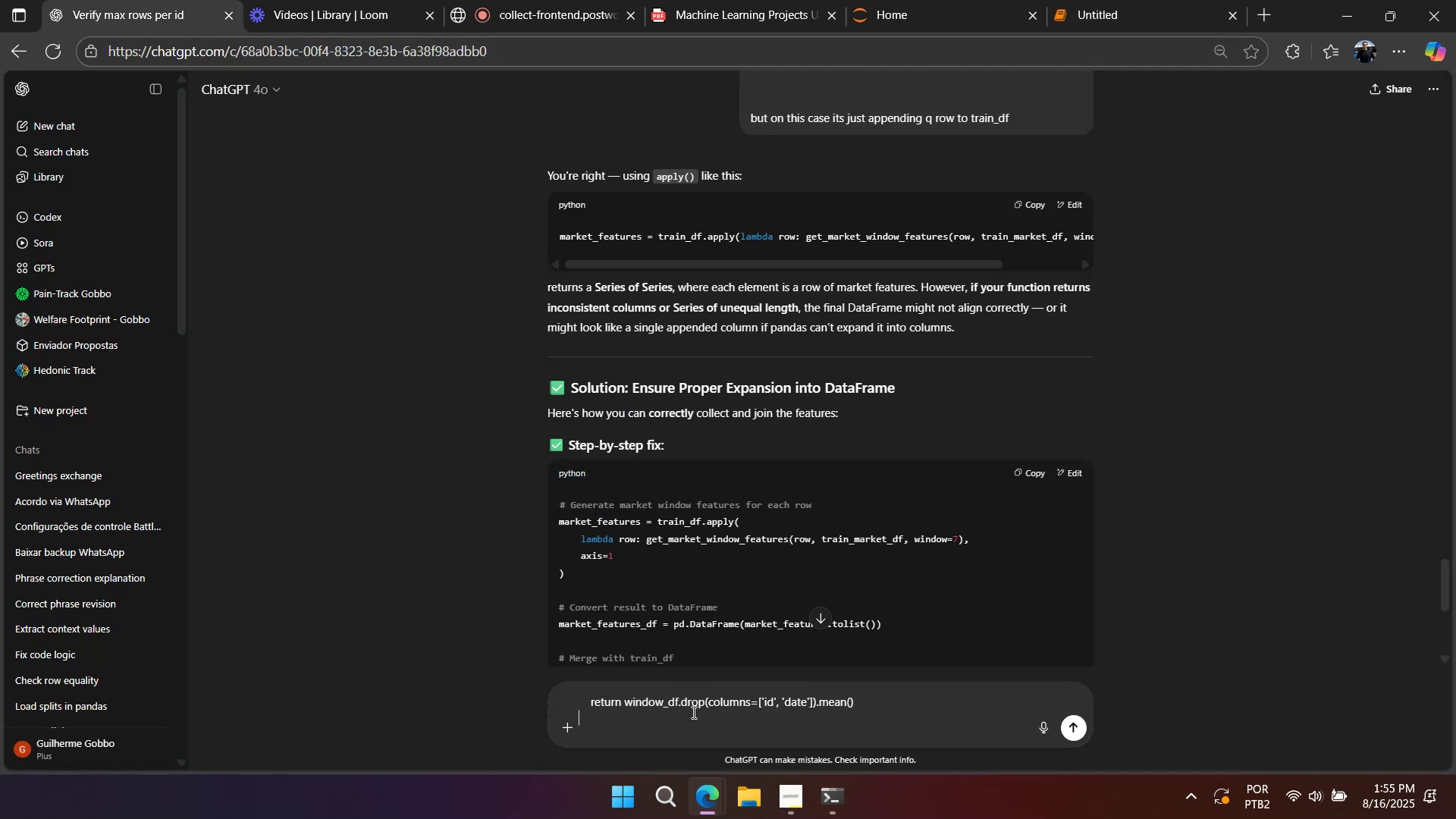 
key(Shift+Enter)
 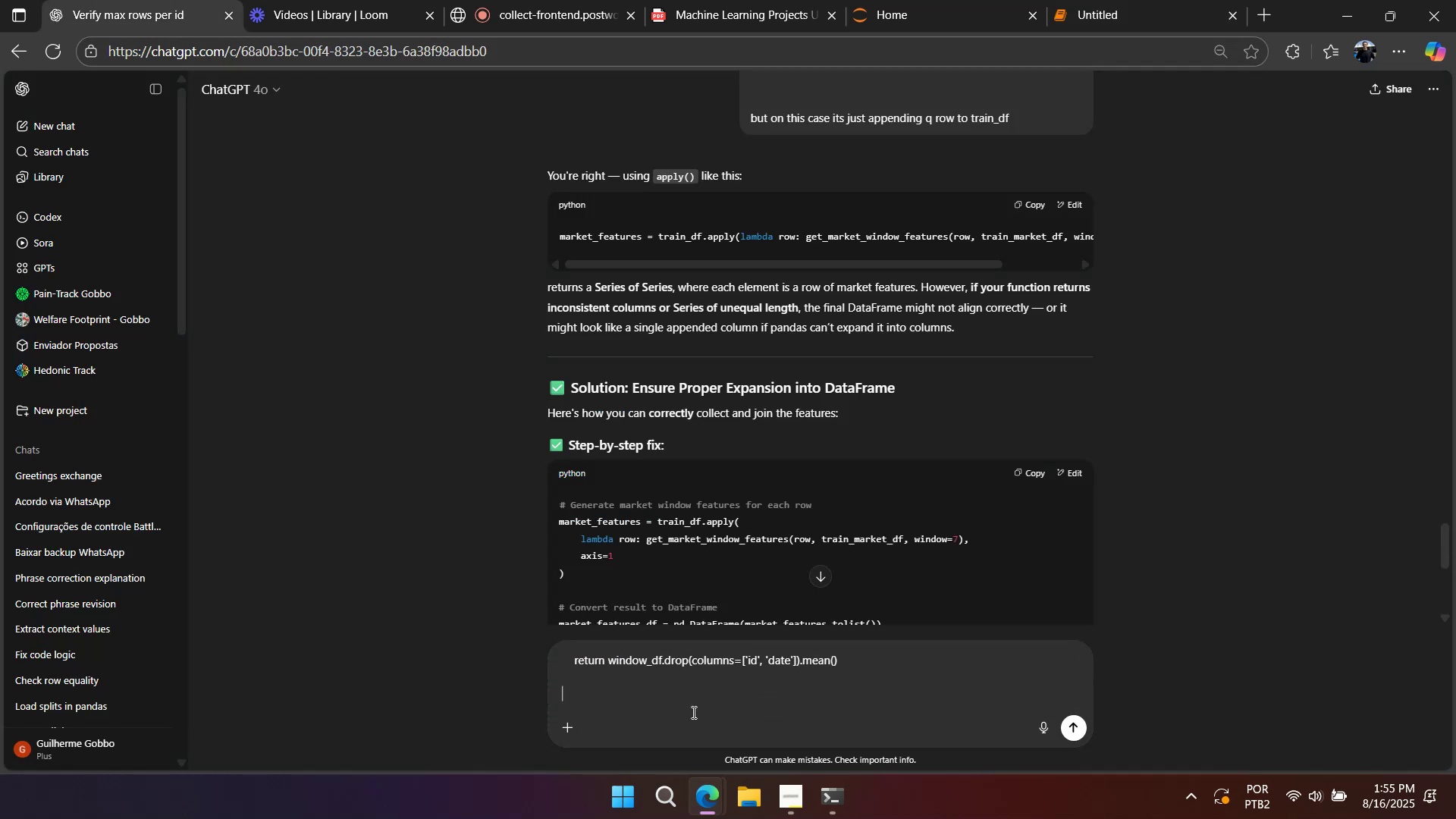 
key(Shift+Enter)
 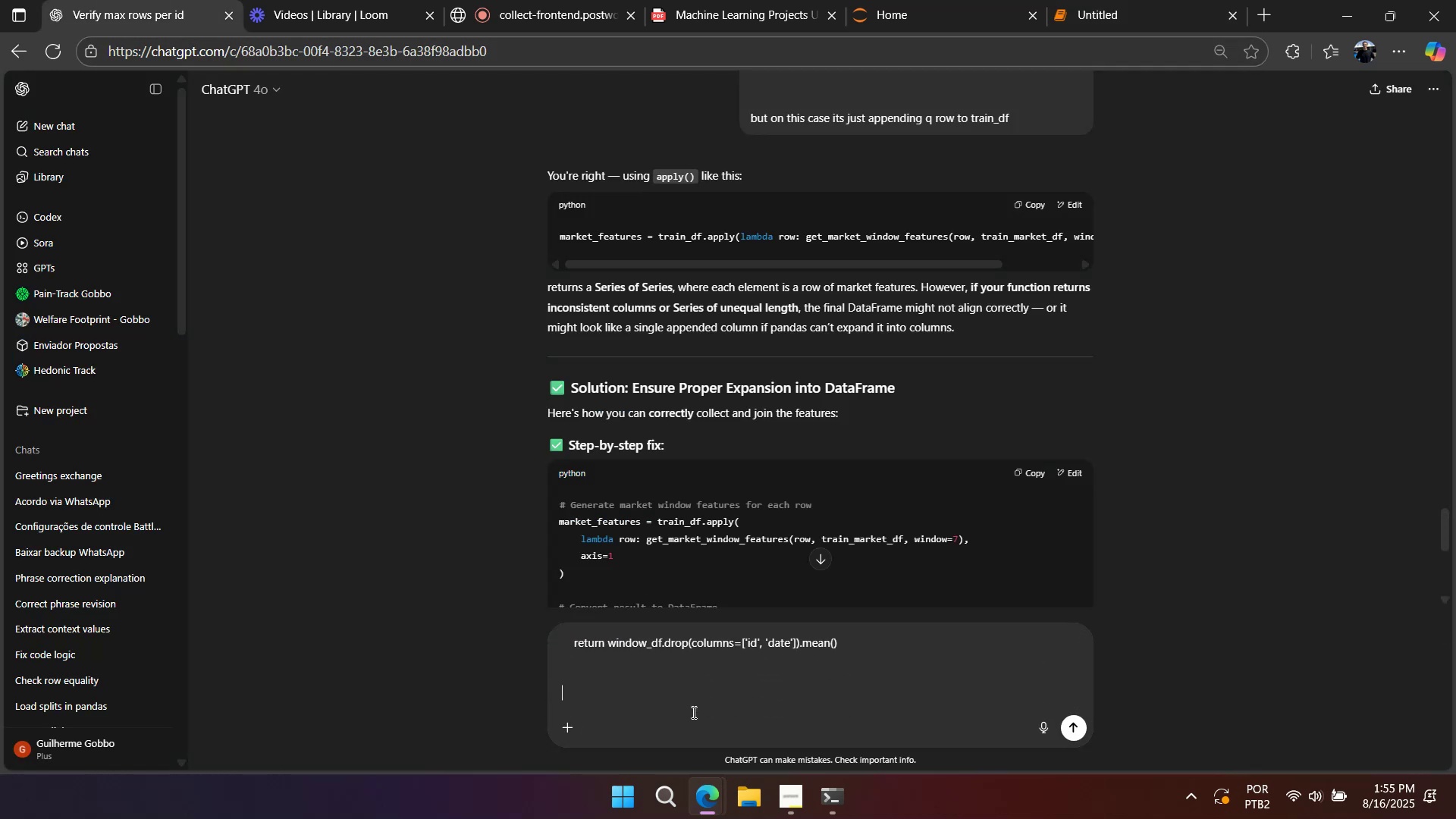 
key(Shift+Enter)
 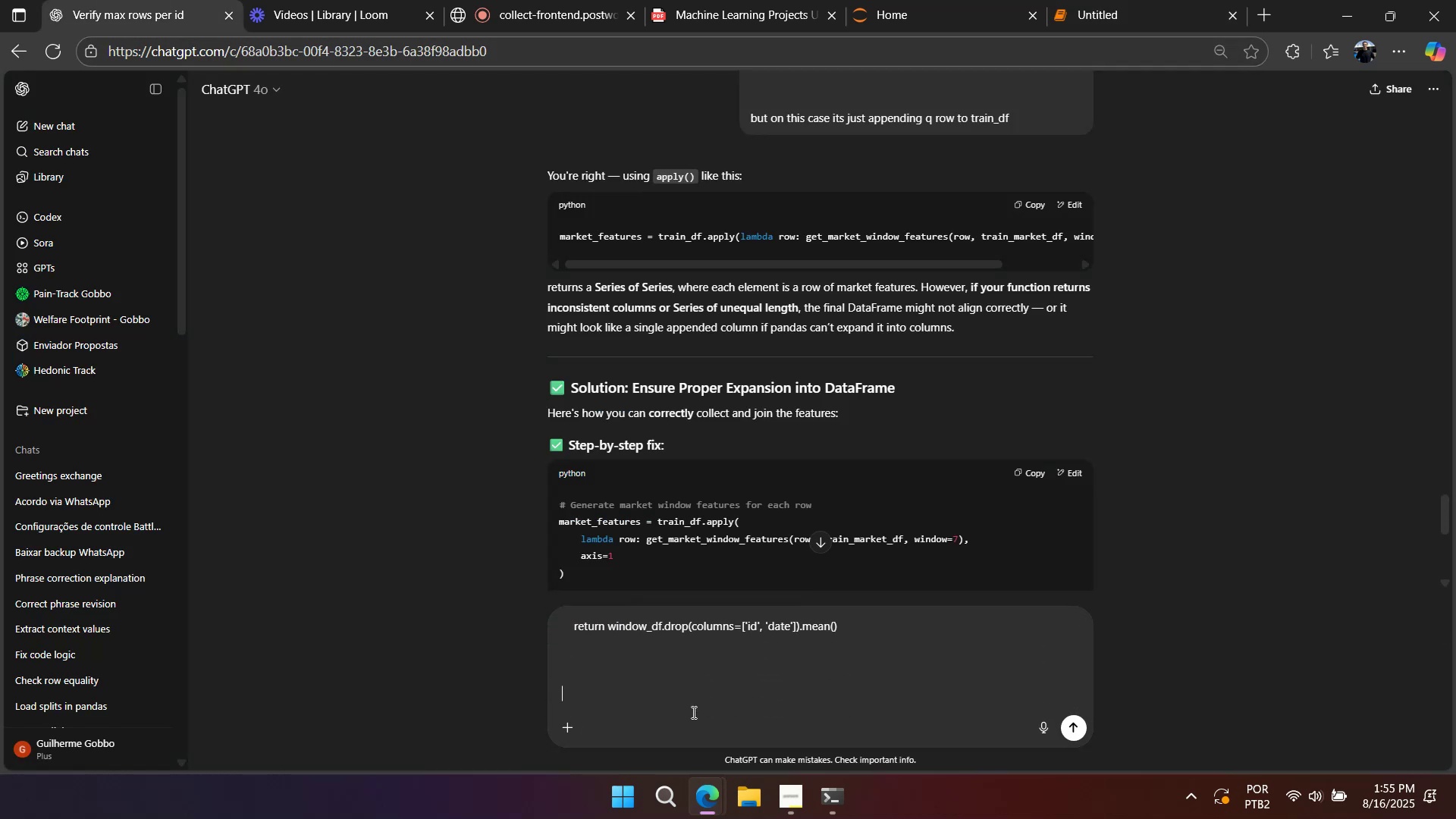 
type(E)
key(Backspace)
type(you use the mean of 5 )
key(Backspace)
key(Backspace)
type(last days, but why exaclty)
 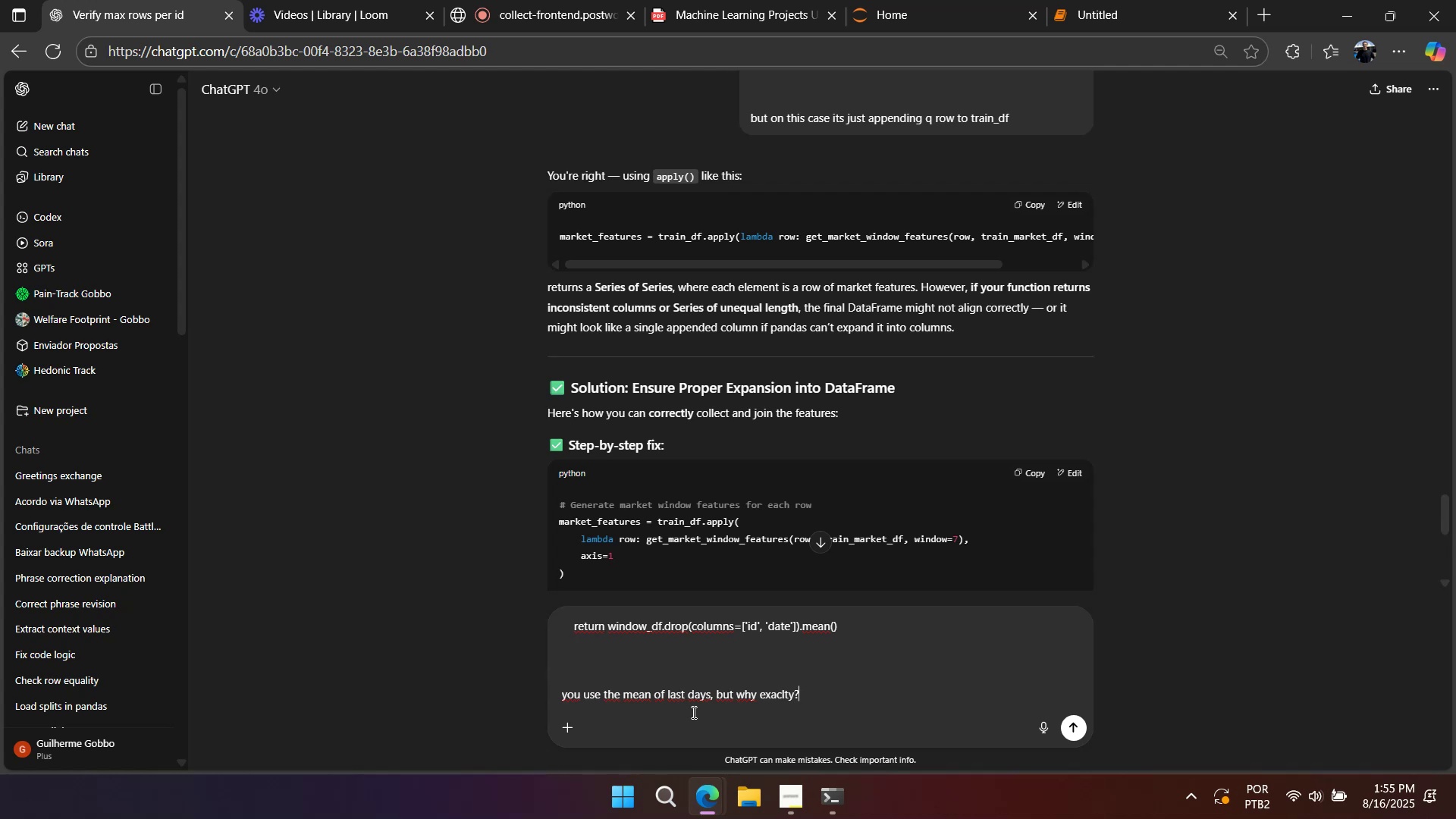 
key(Shift+Unknown)
 